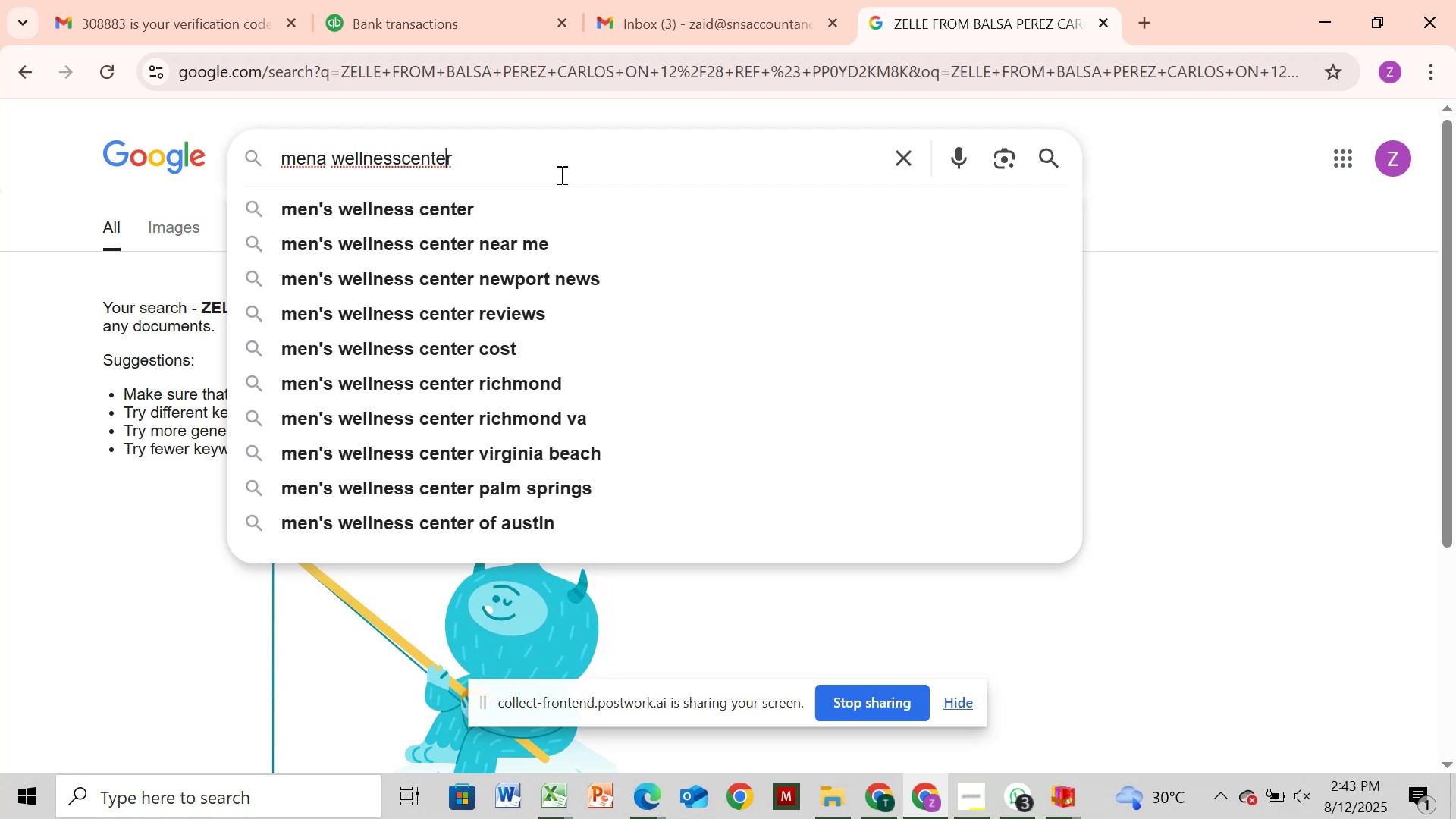 
key(ArrowLeft)
 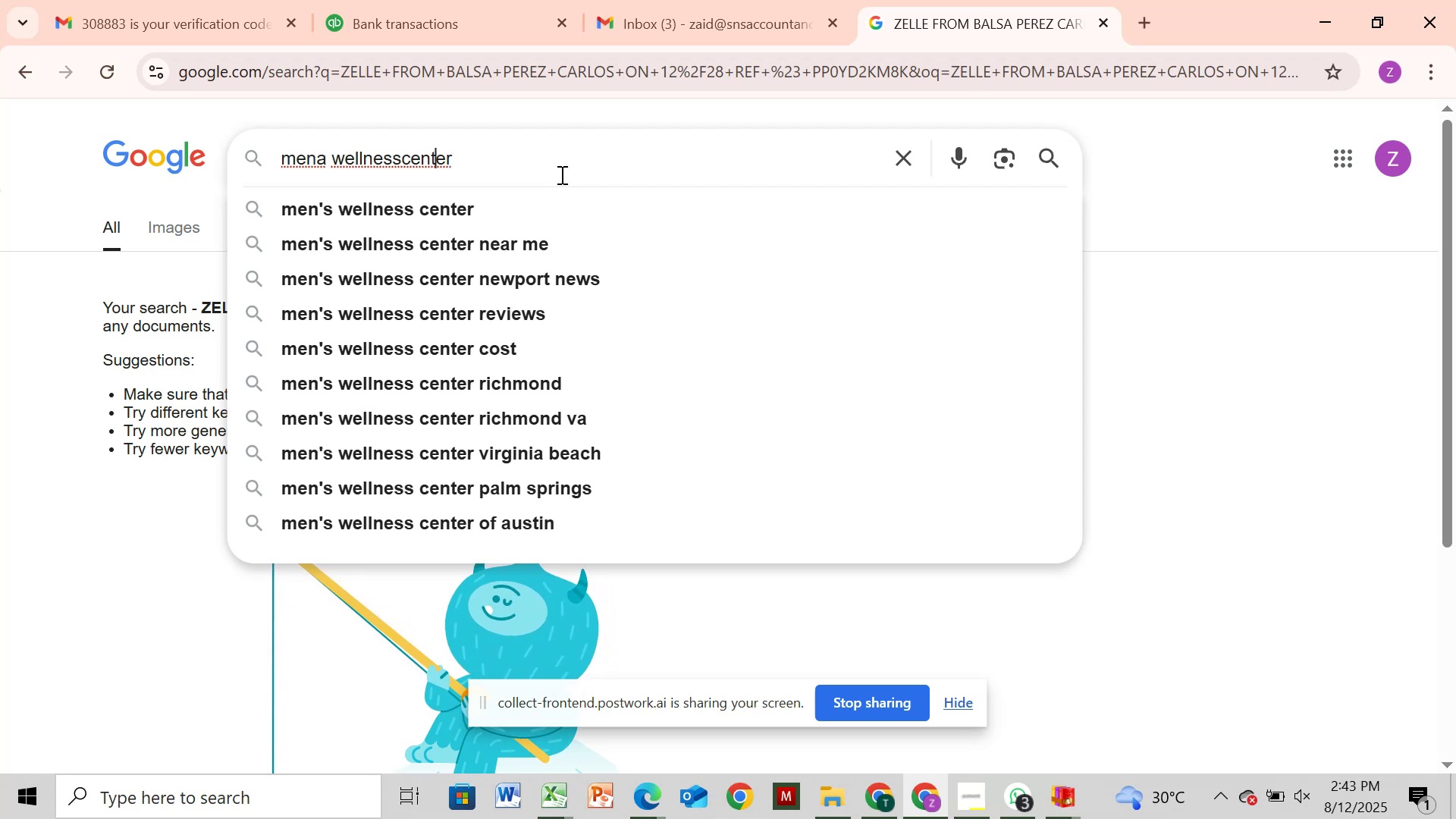 
key(ArrowLeft)
 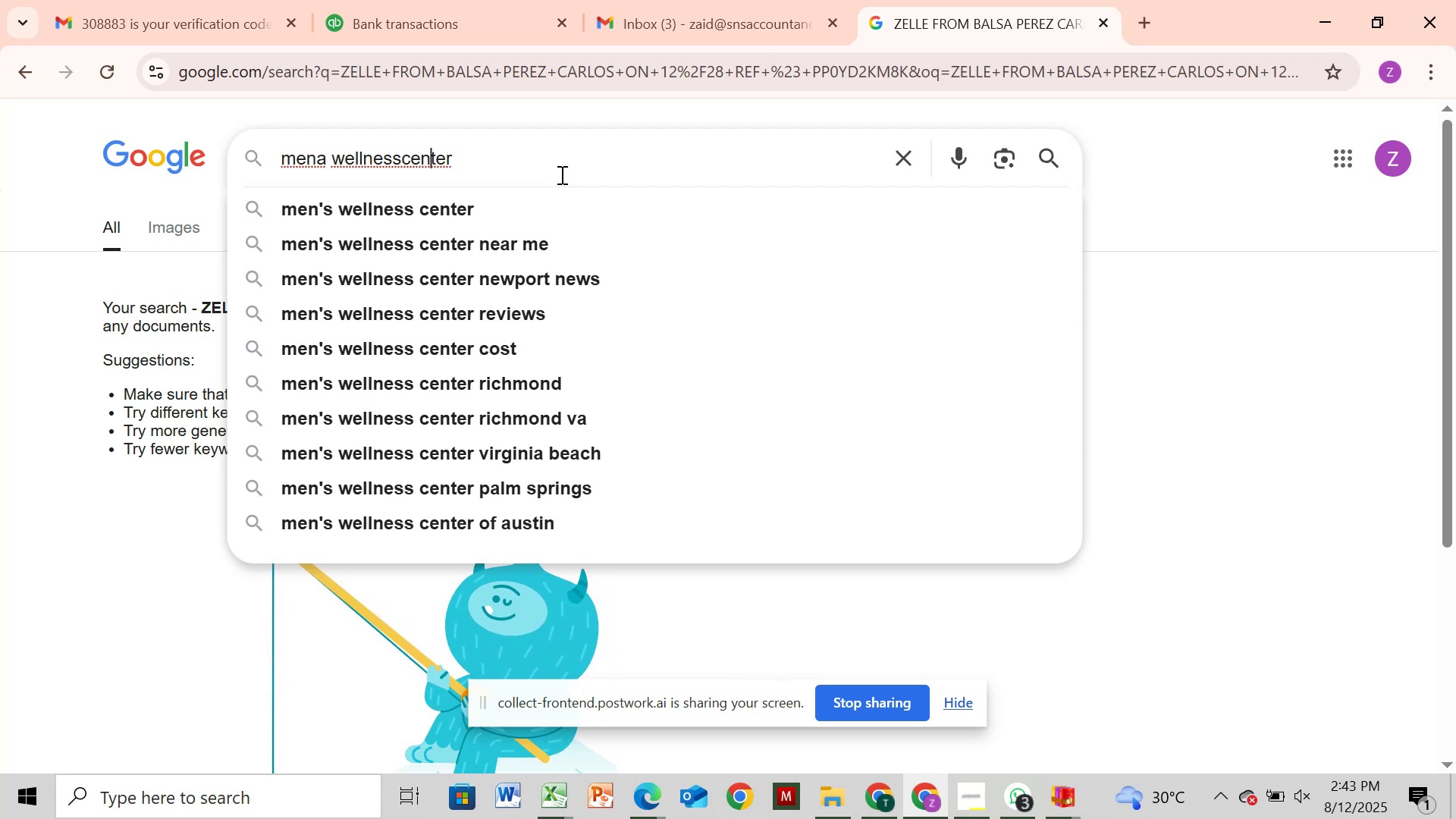 
key(ArrowLeft)
 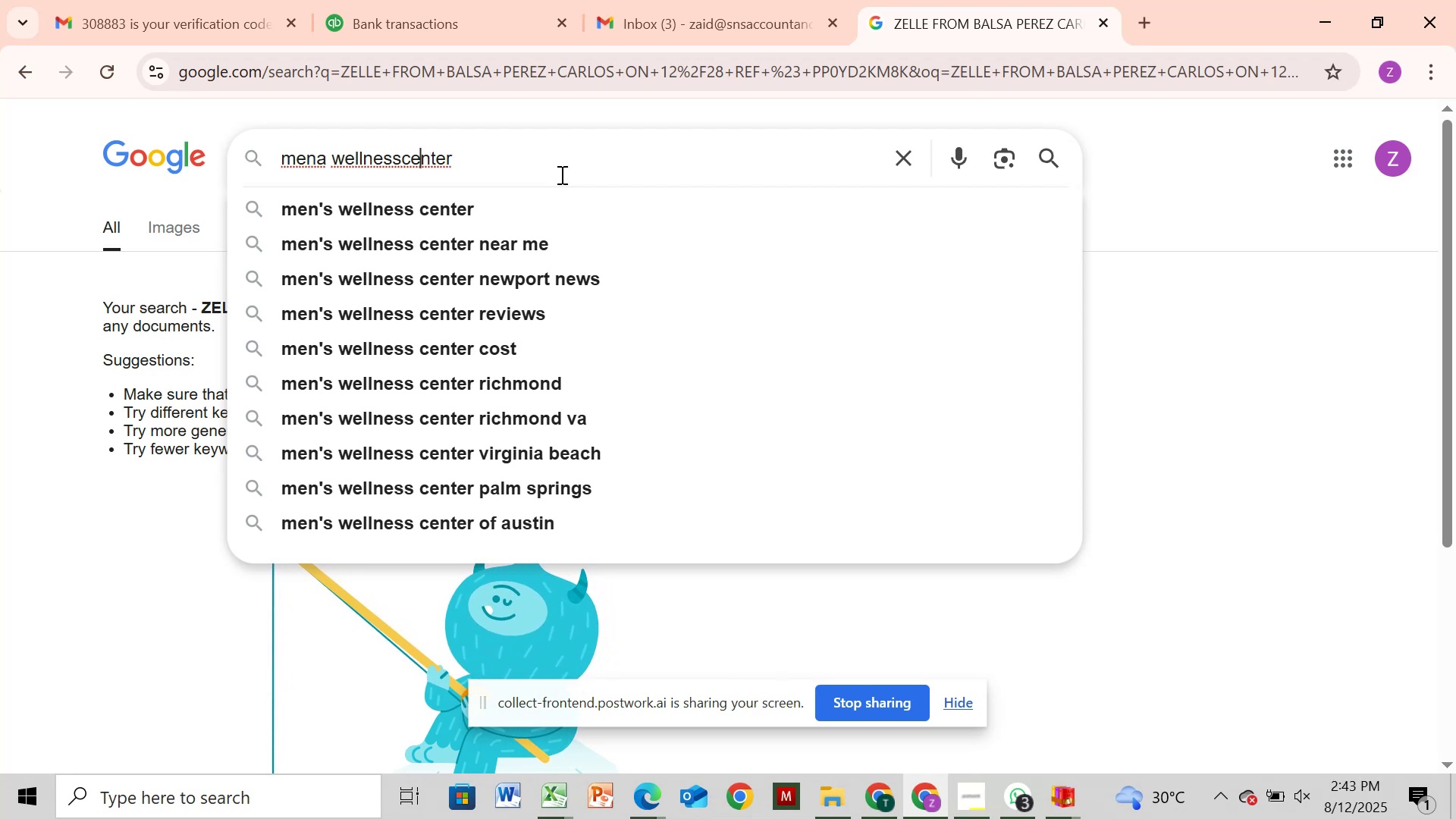 
key(ArrowLeft)
 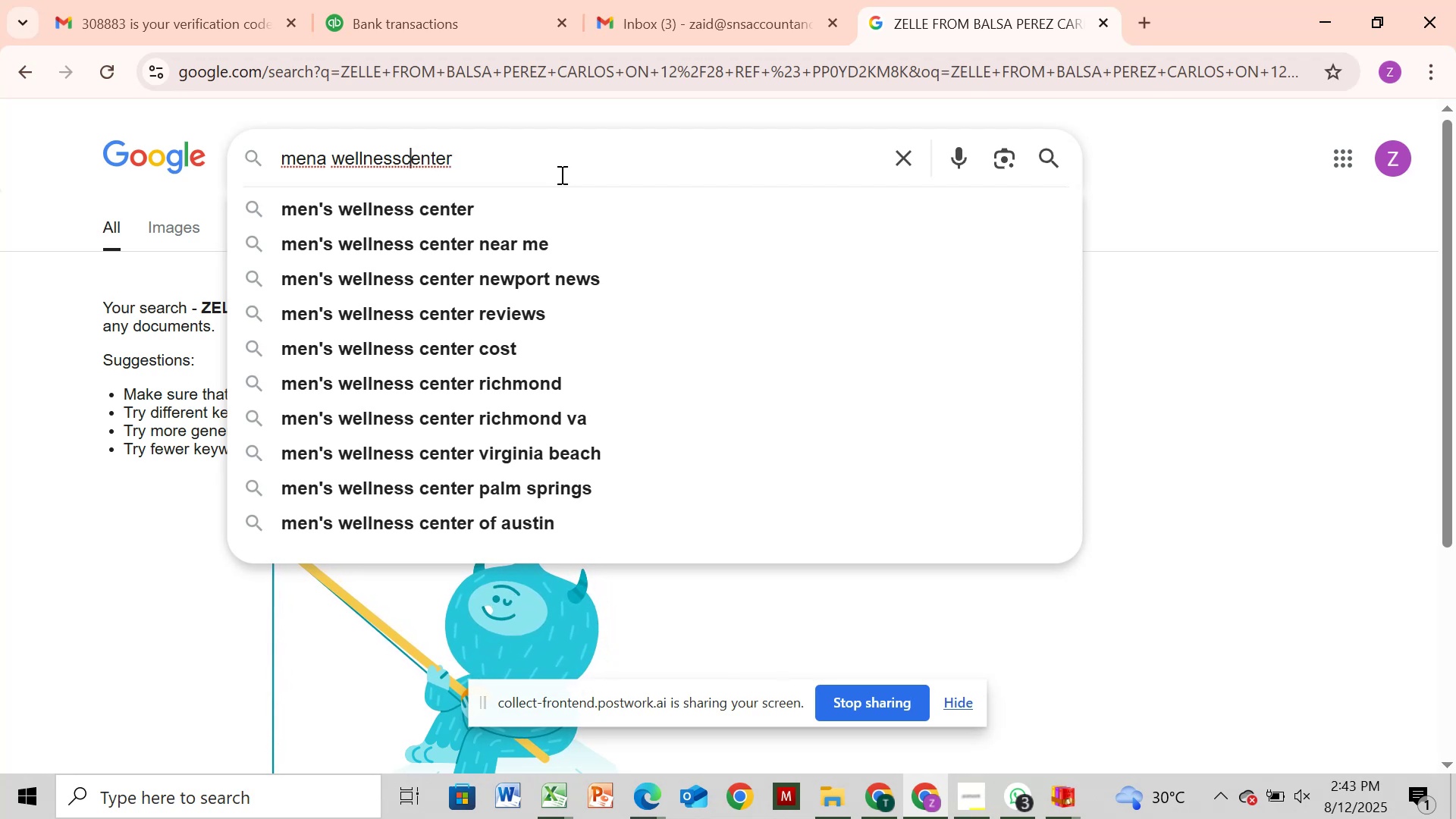 
key(ArrowLeft)
 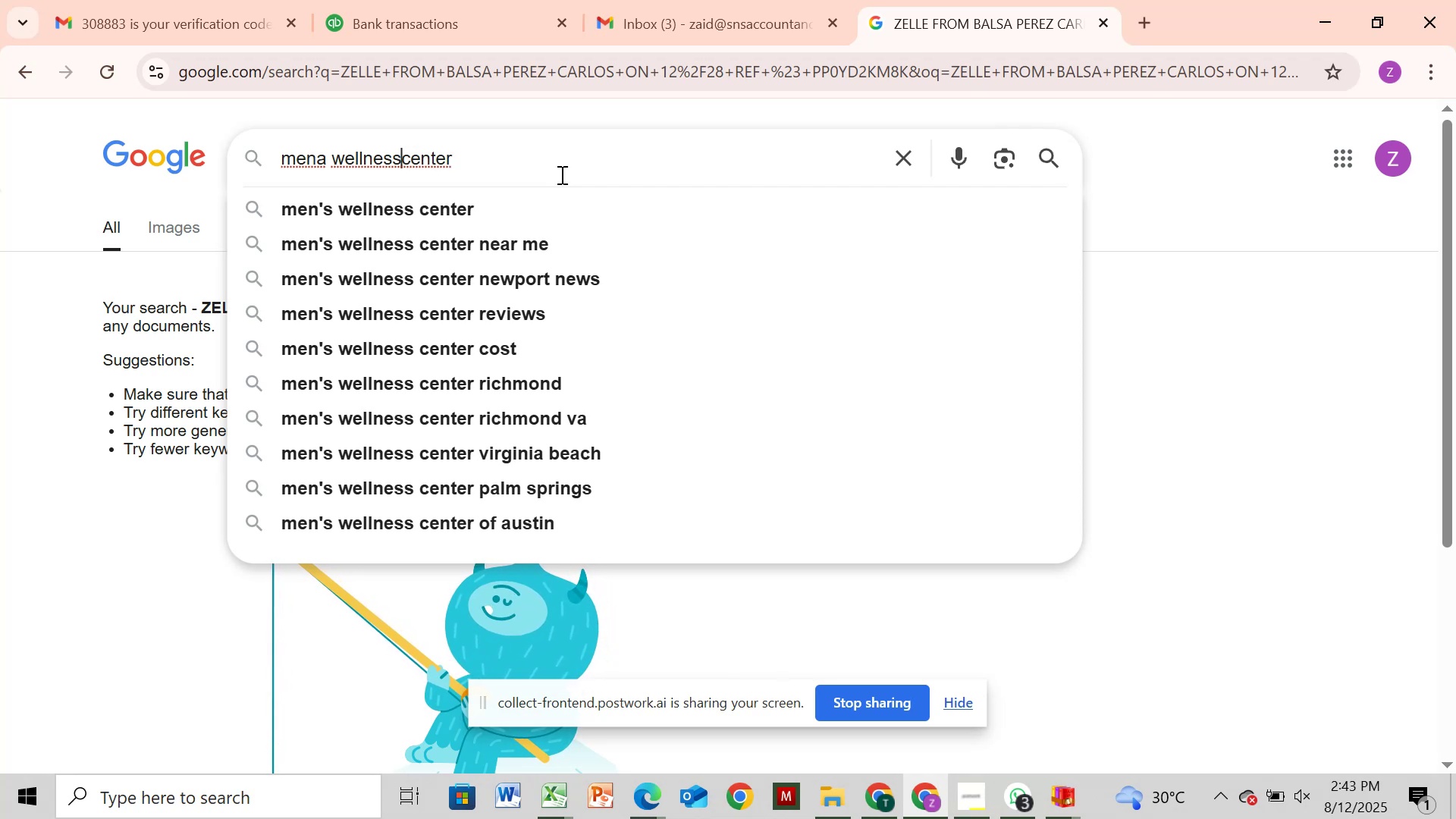 
key(Space)
 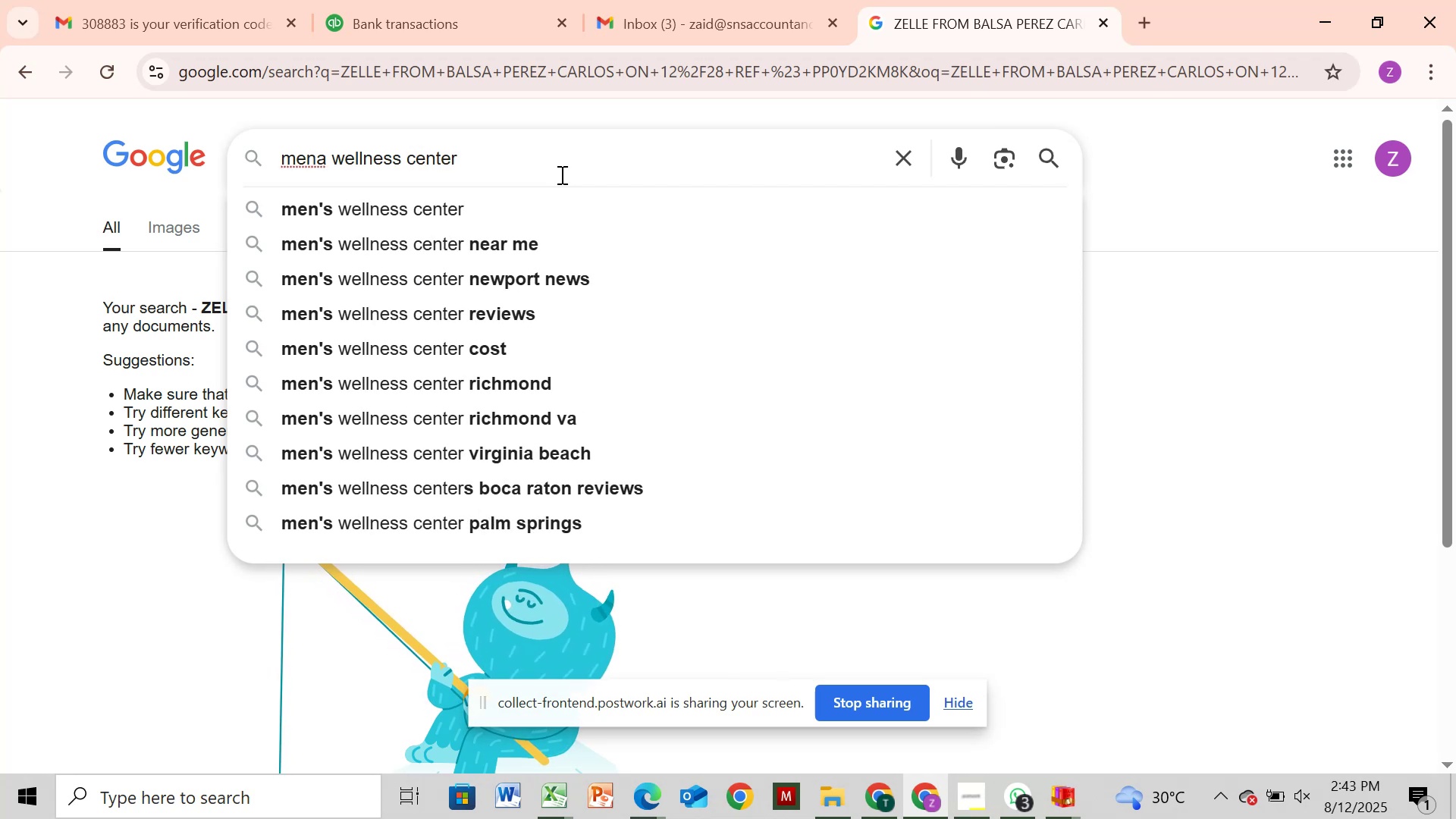 
key(ArrowRight)
 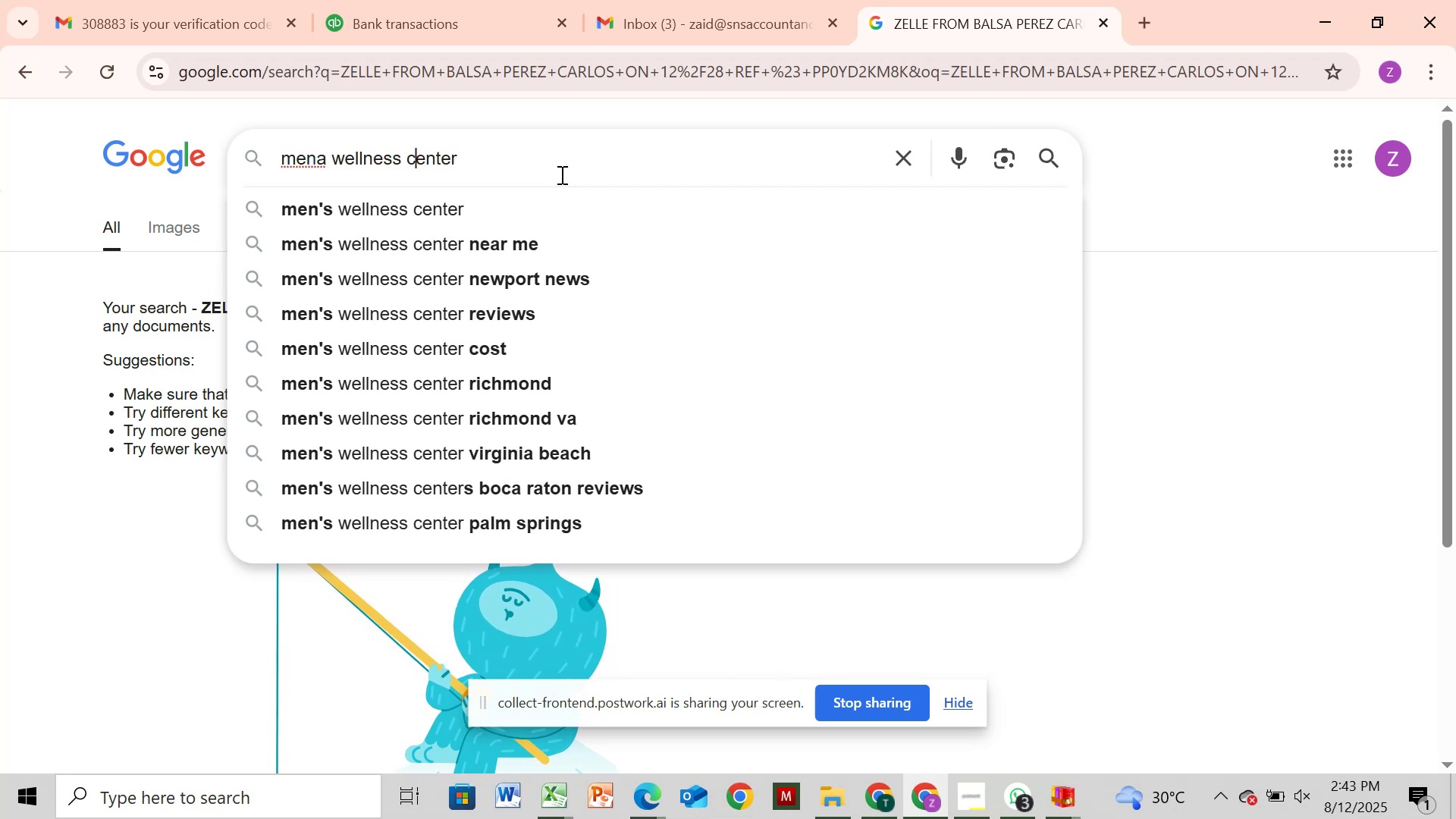 
key(ArrowRight)
 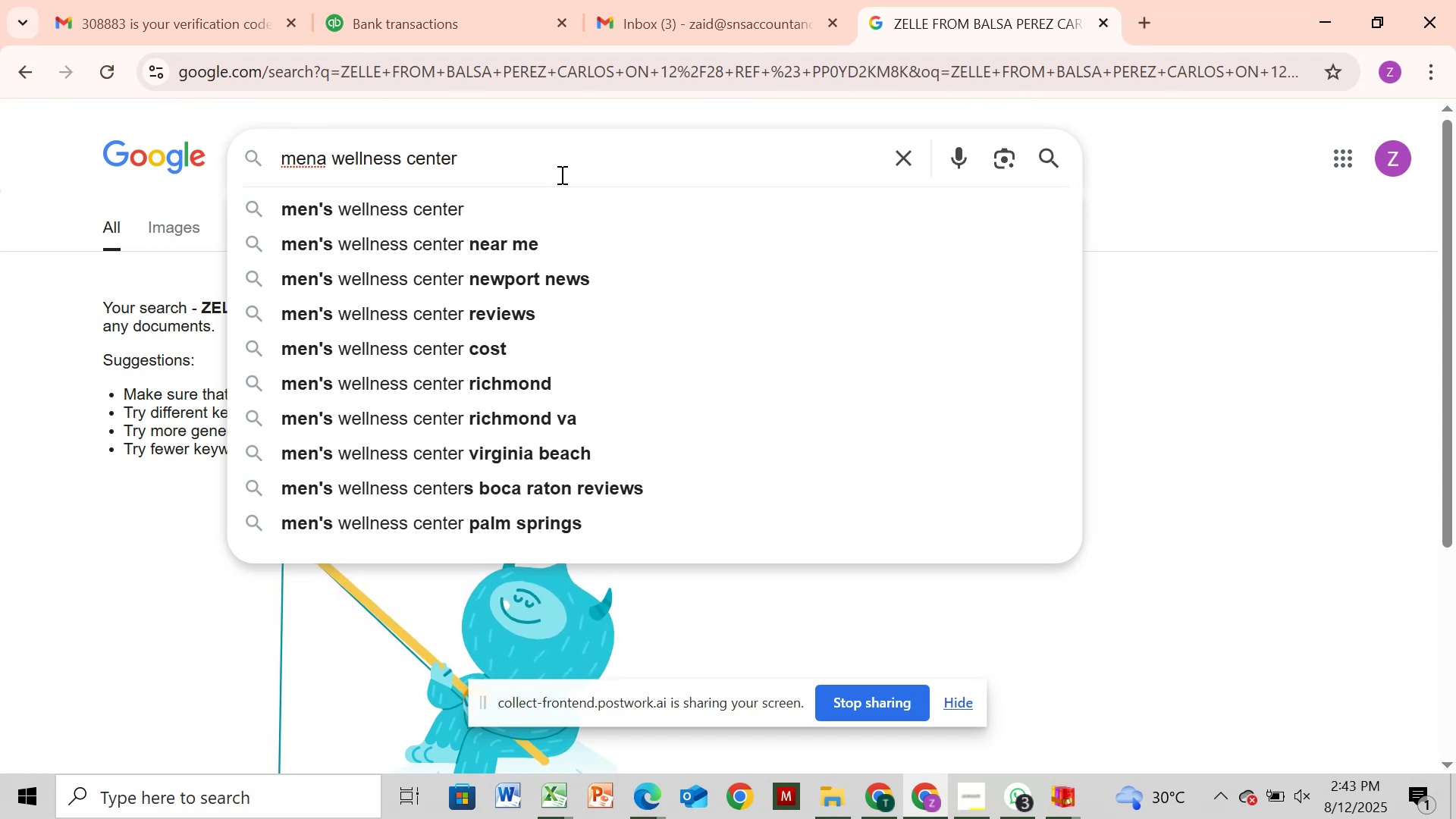 
wait(10.18)
 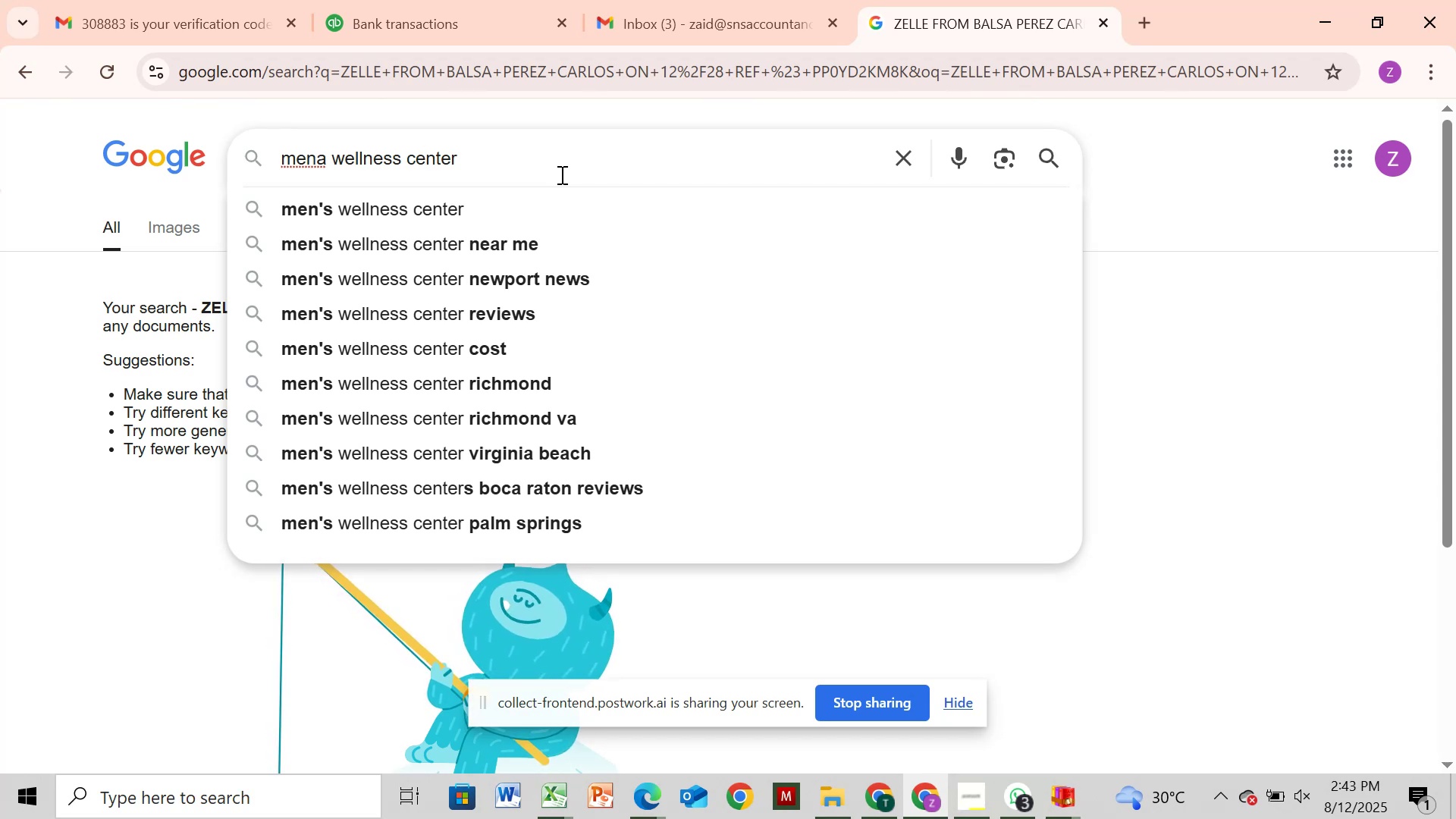 
key(ArrowRight)
 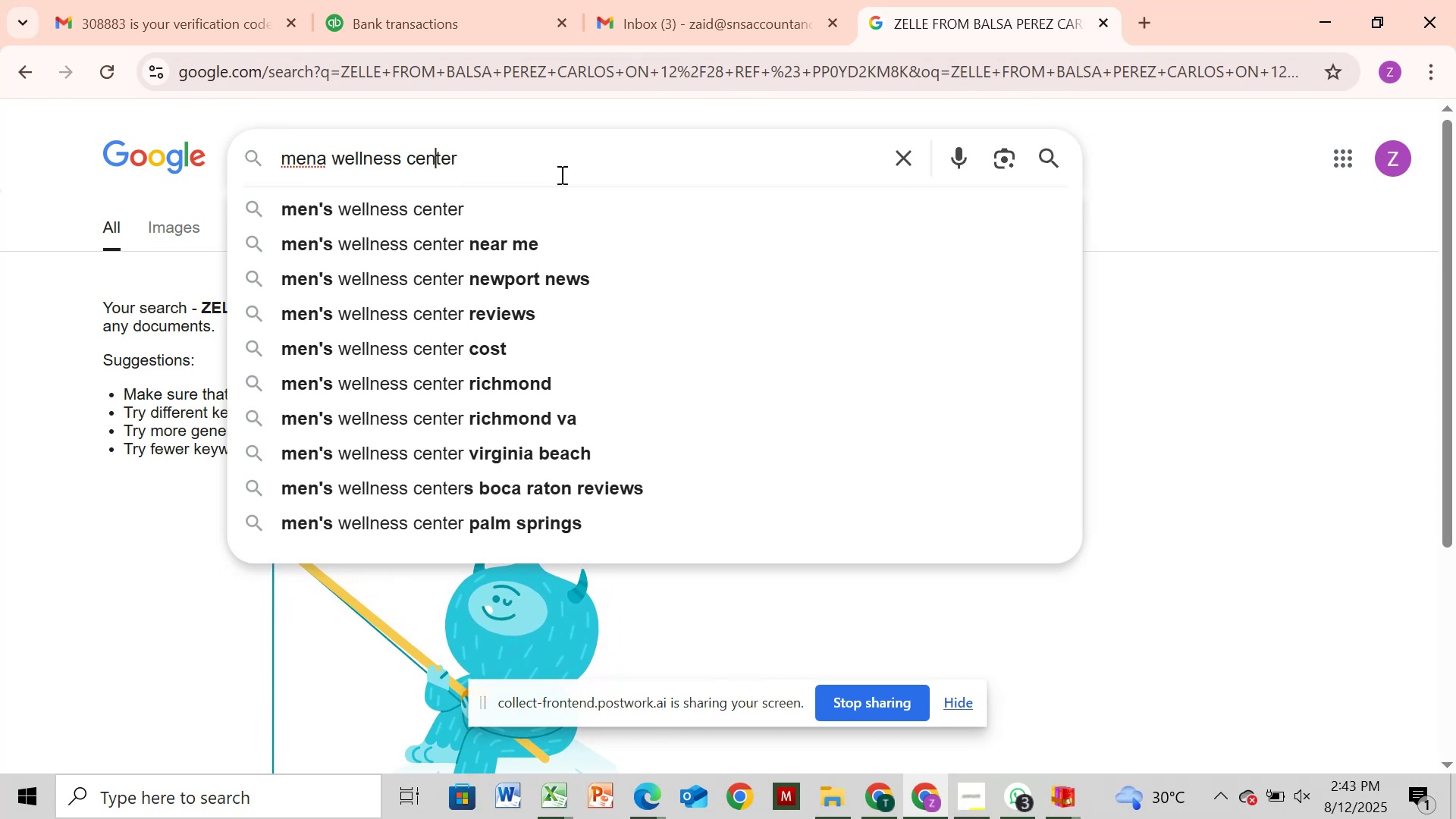 
key(ArrowRight)
 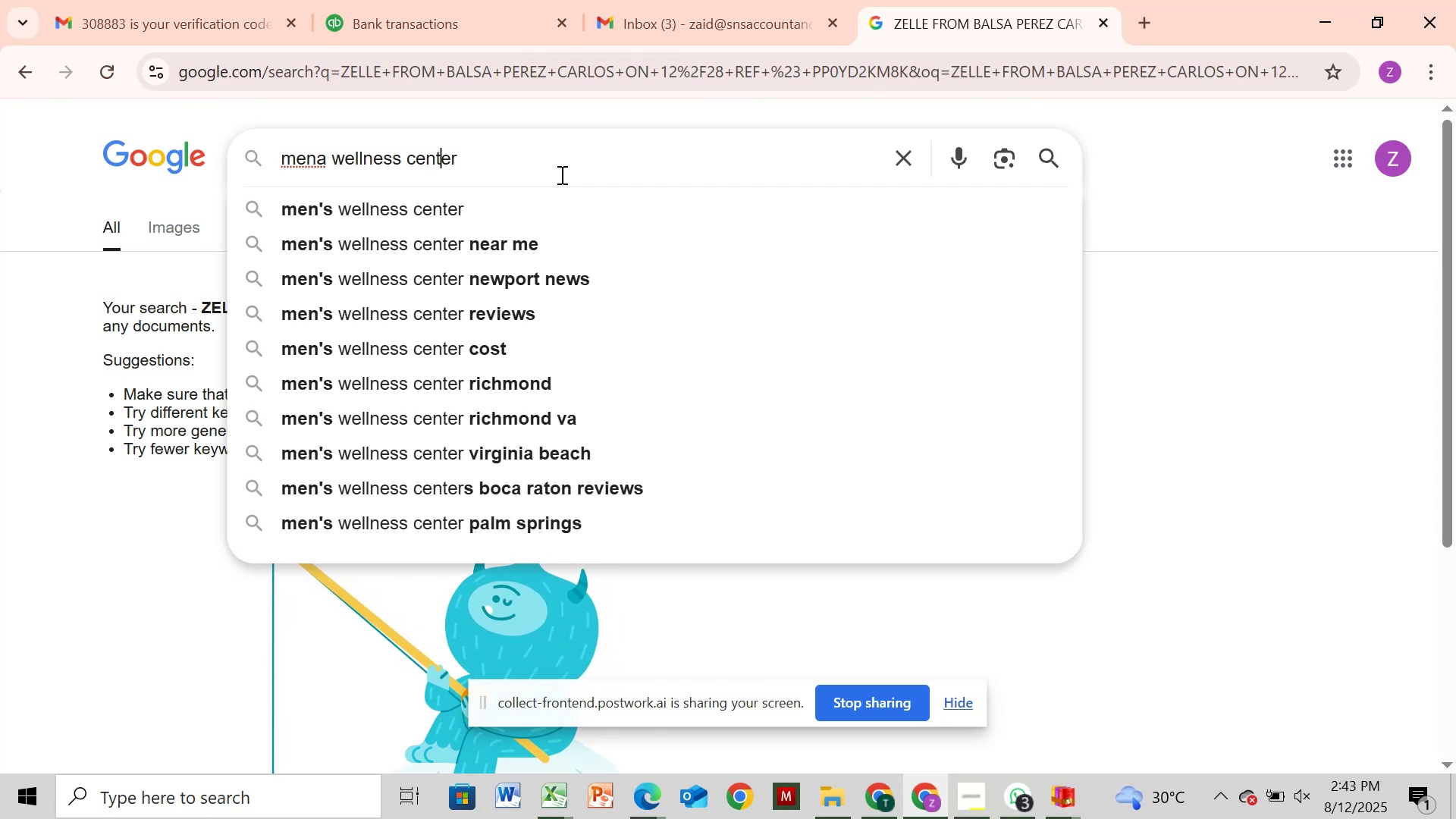 
key(ArrowRight)
 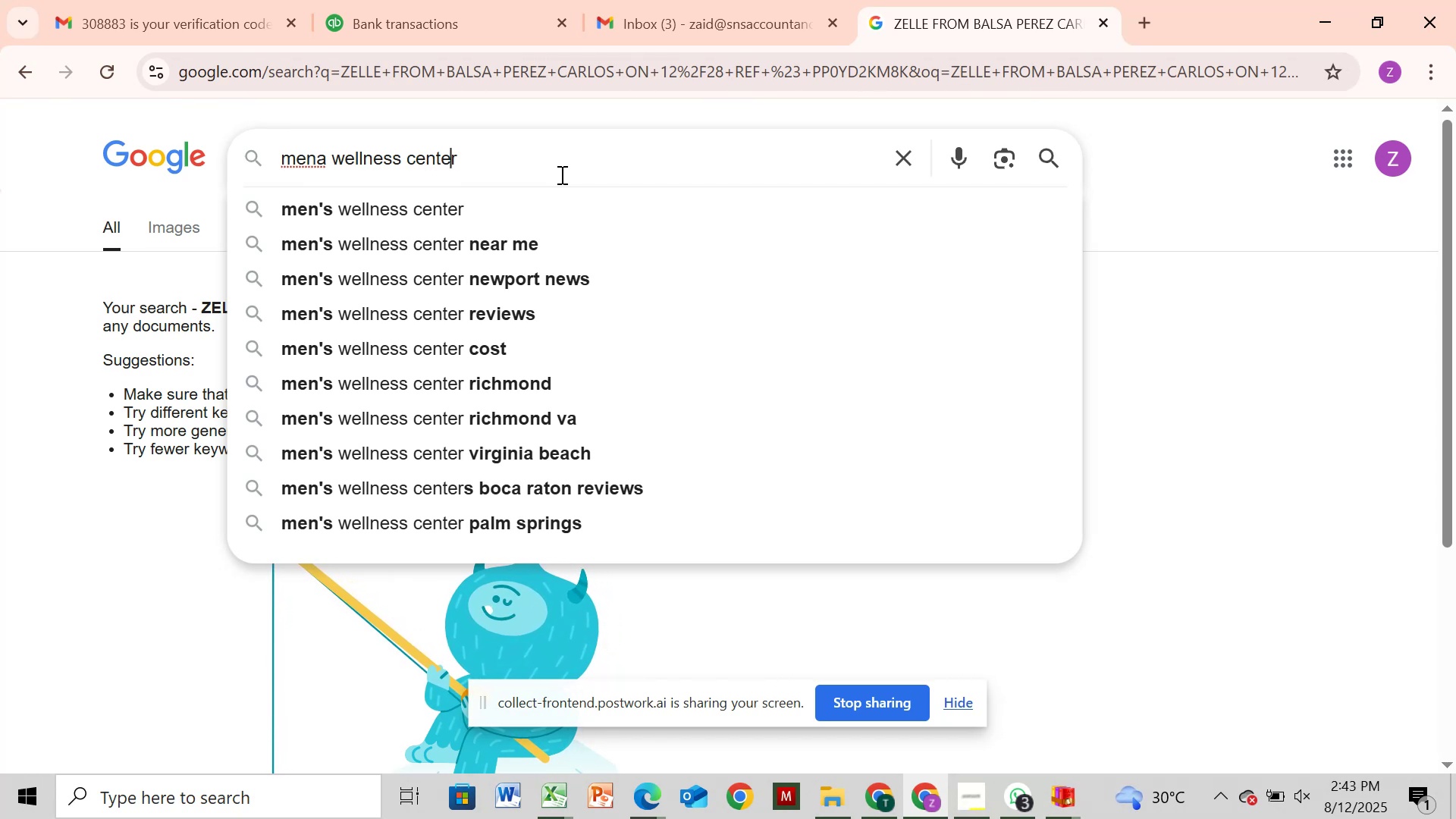 
key(ArrowRight)
 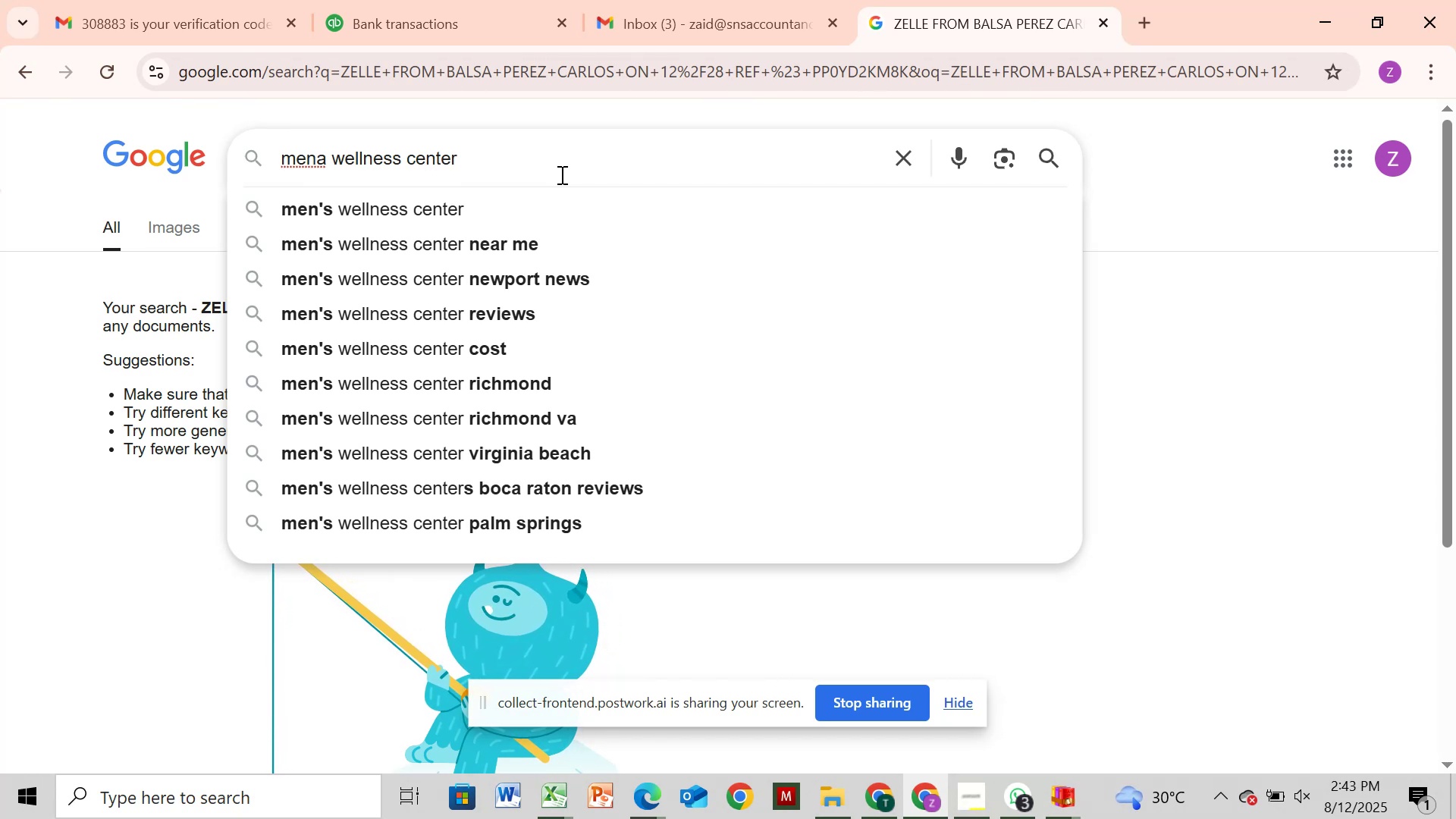 
type( llc)
 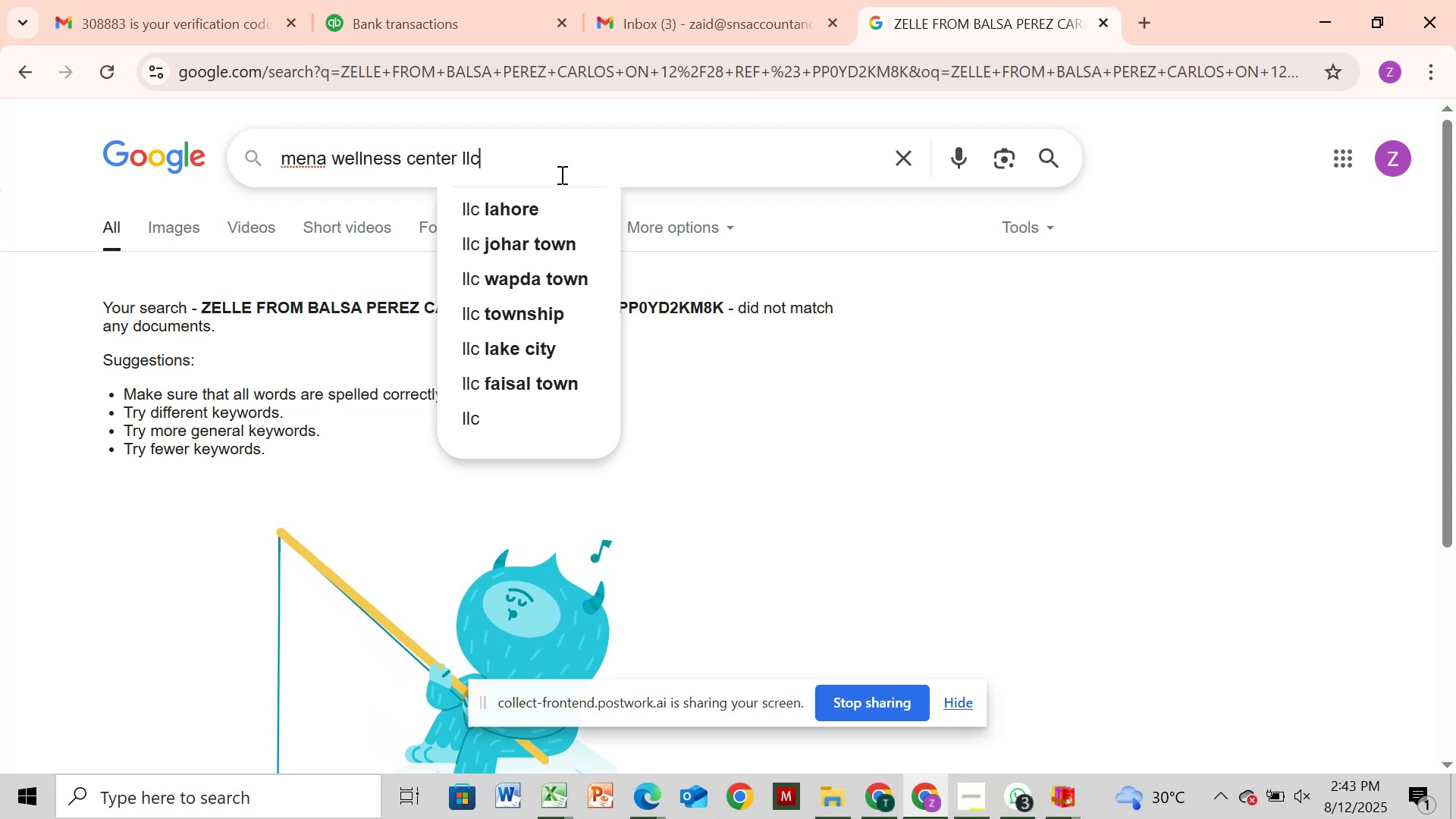 
key(ArrowRight)
 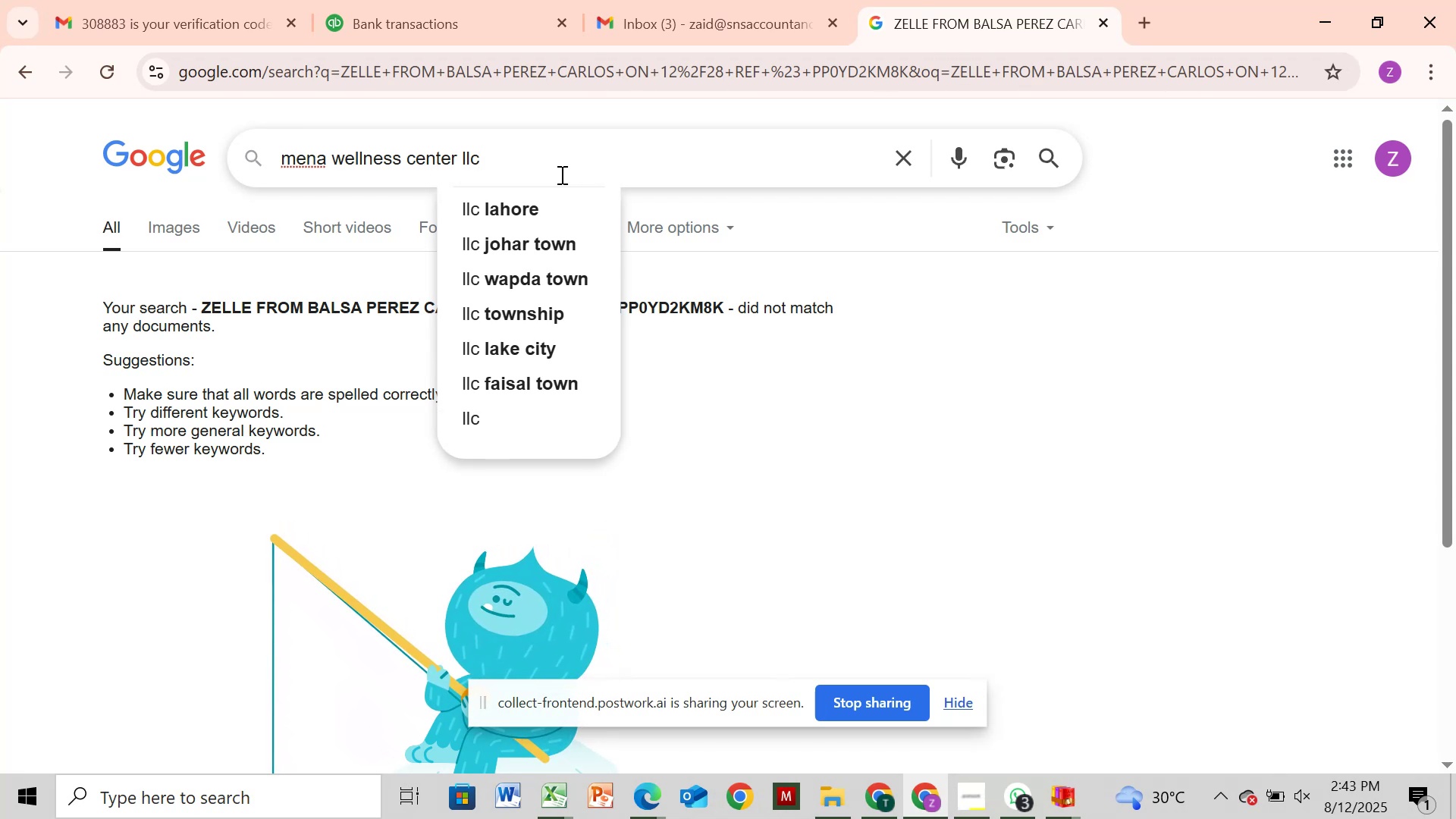 
key(Shift+ShiftRight)
 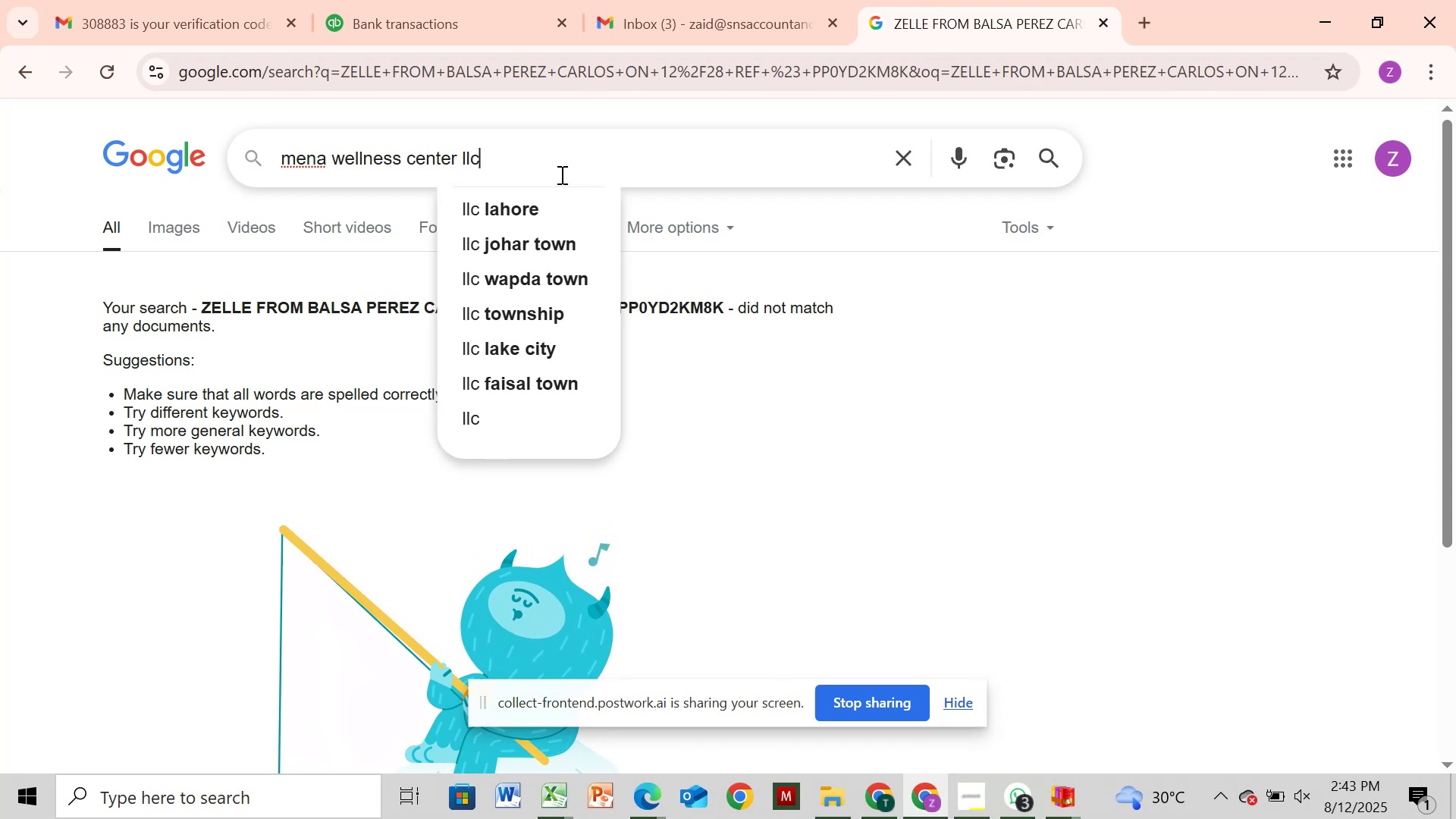 
wait(5.44)
 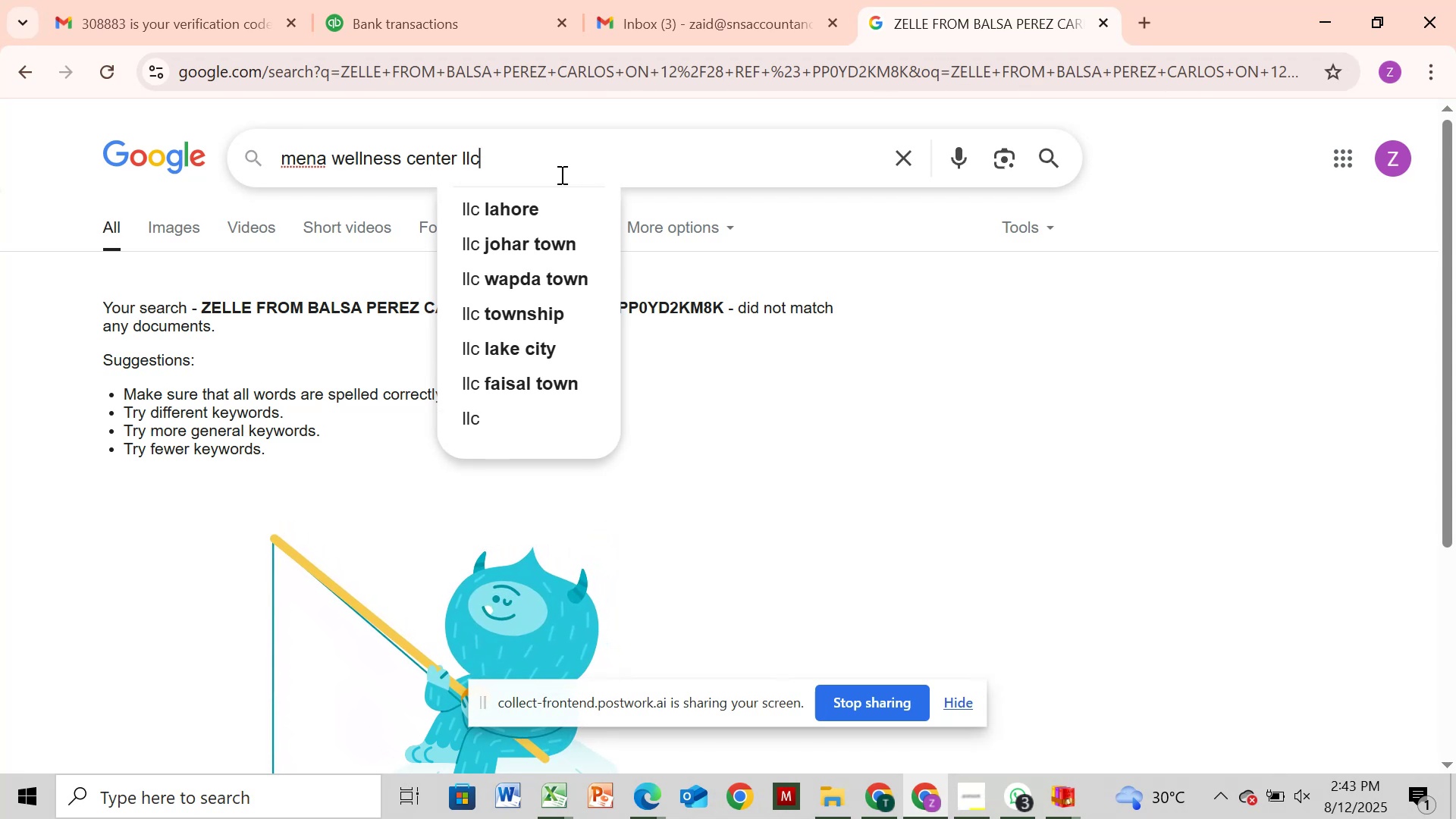 
left_click([375, 19])
 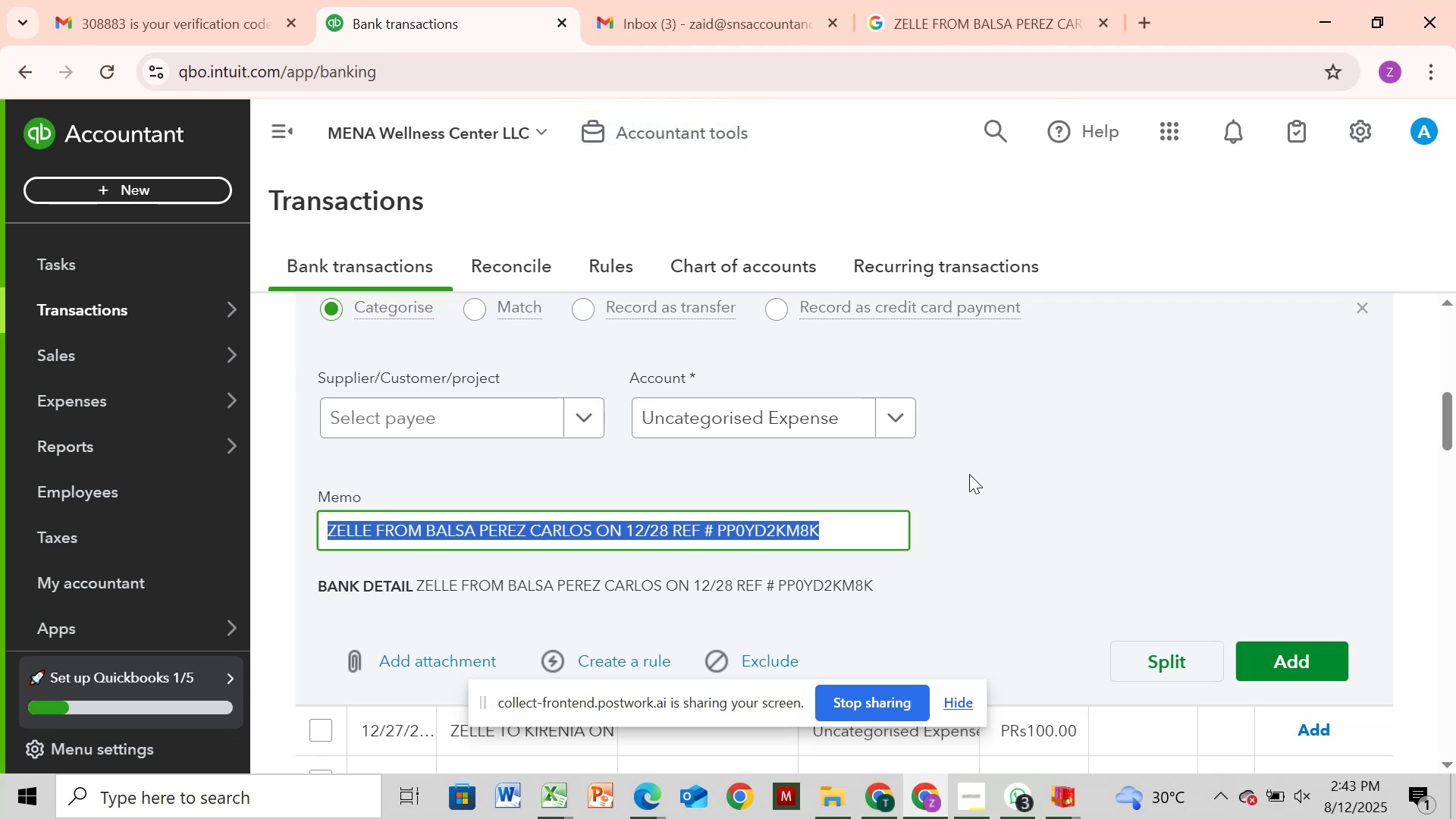 
wait(14.37)
 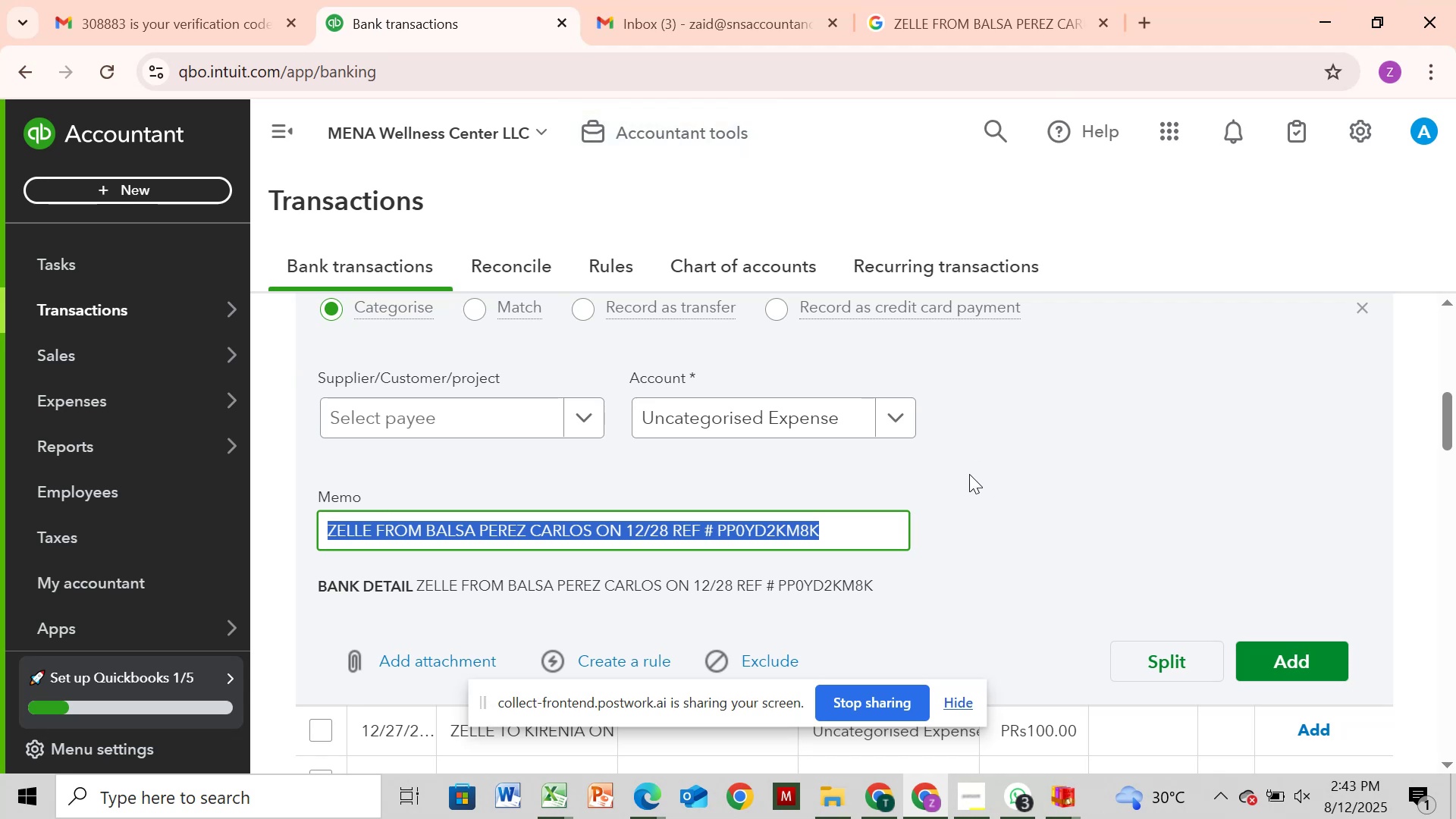 
left_click([1003, 21])
 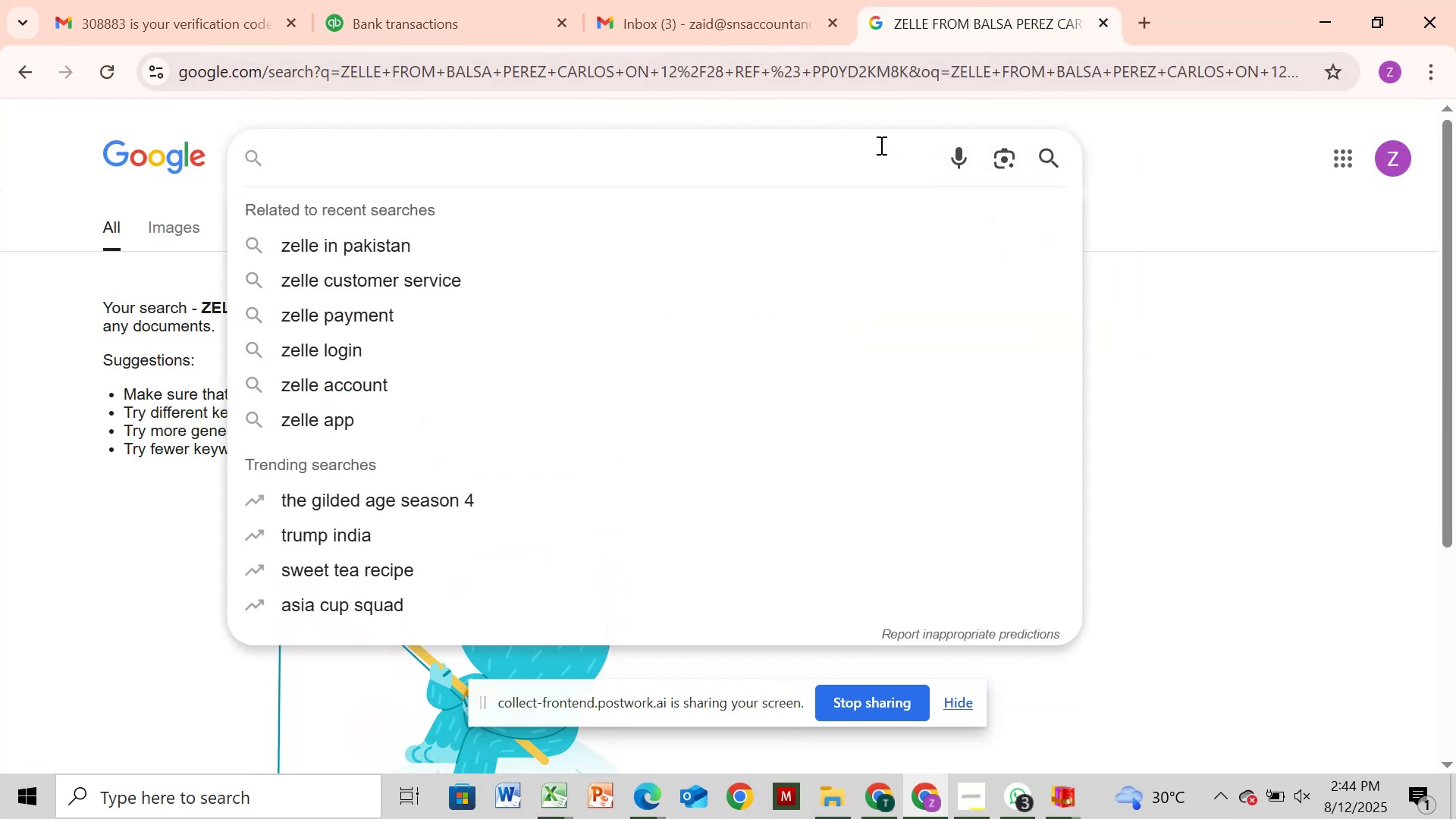 
wait(7.02)
 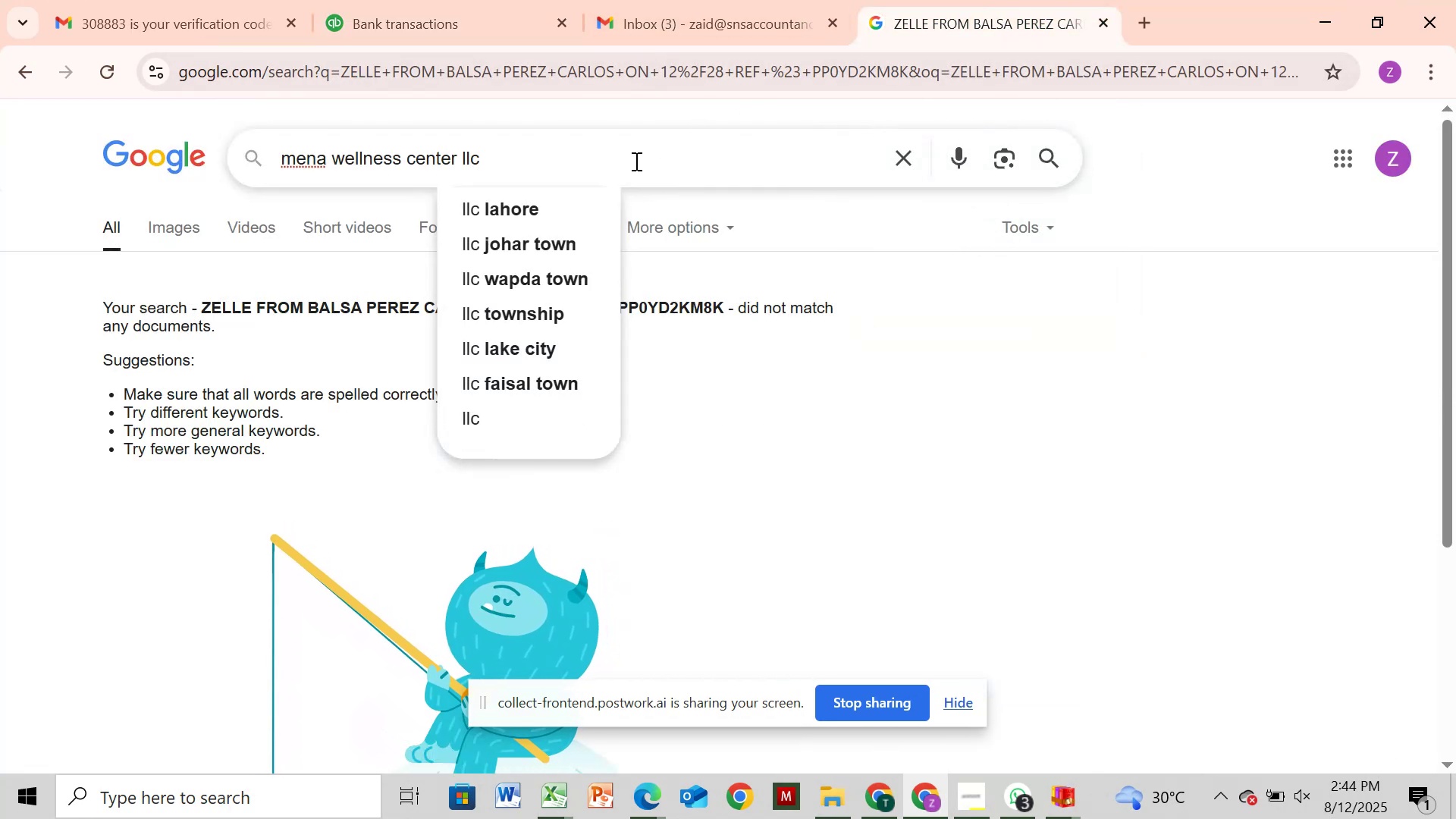 
left_click([1131, 121])
 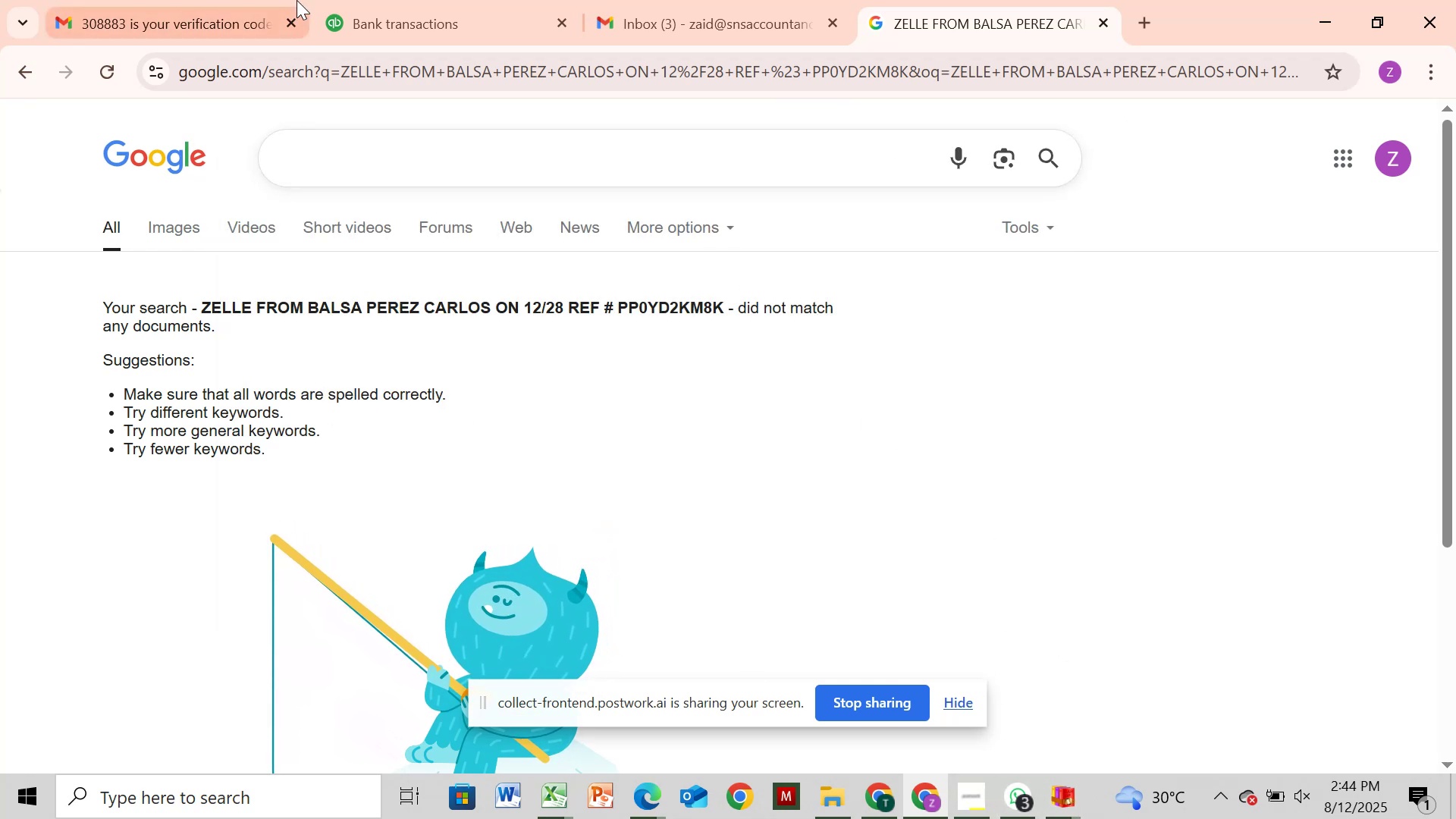 
left_click([419, 27])
 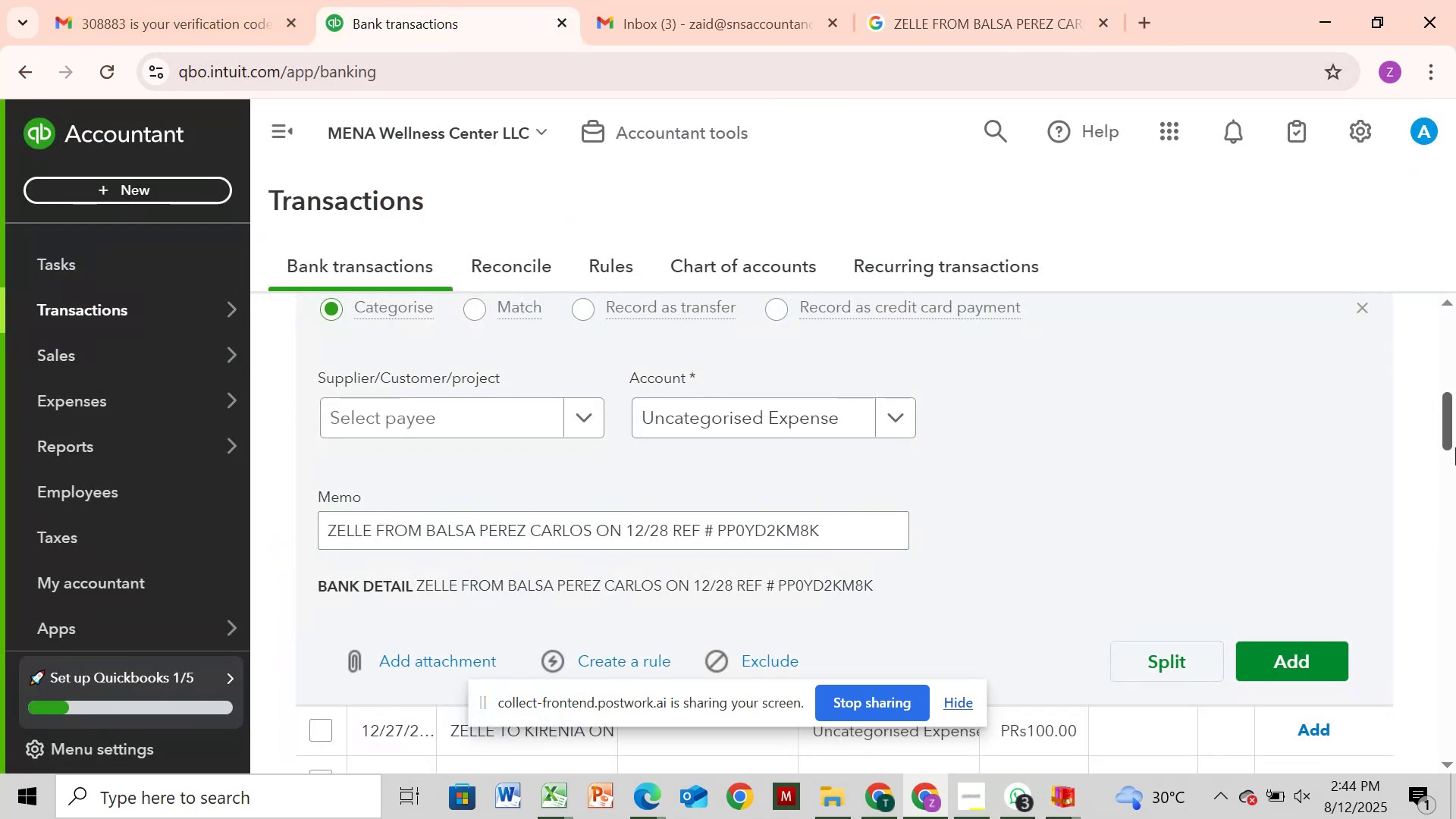 
scroll: coordinate [1425, 510], scroll_direction: down, amount: 3.0
 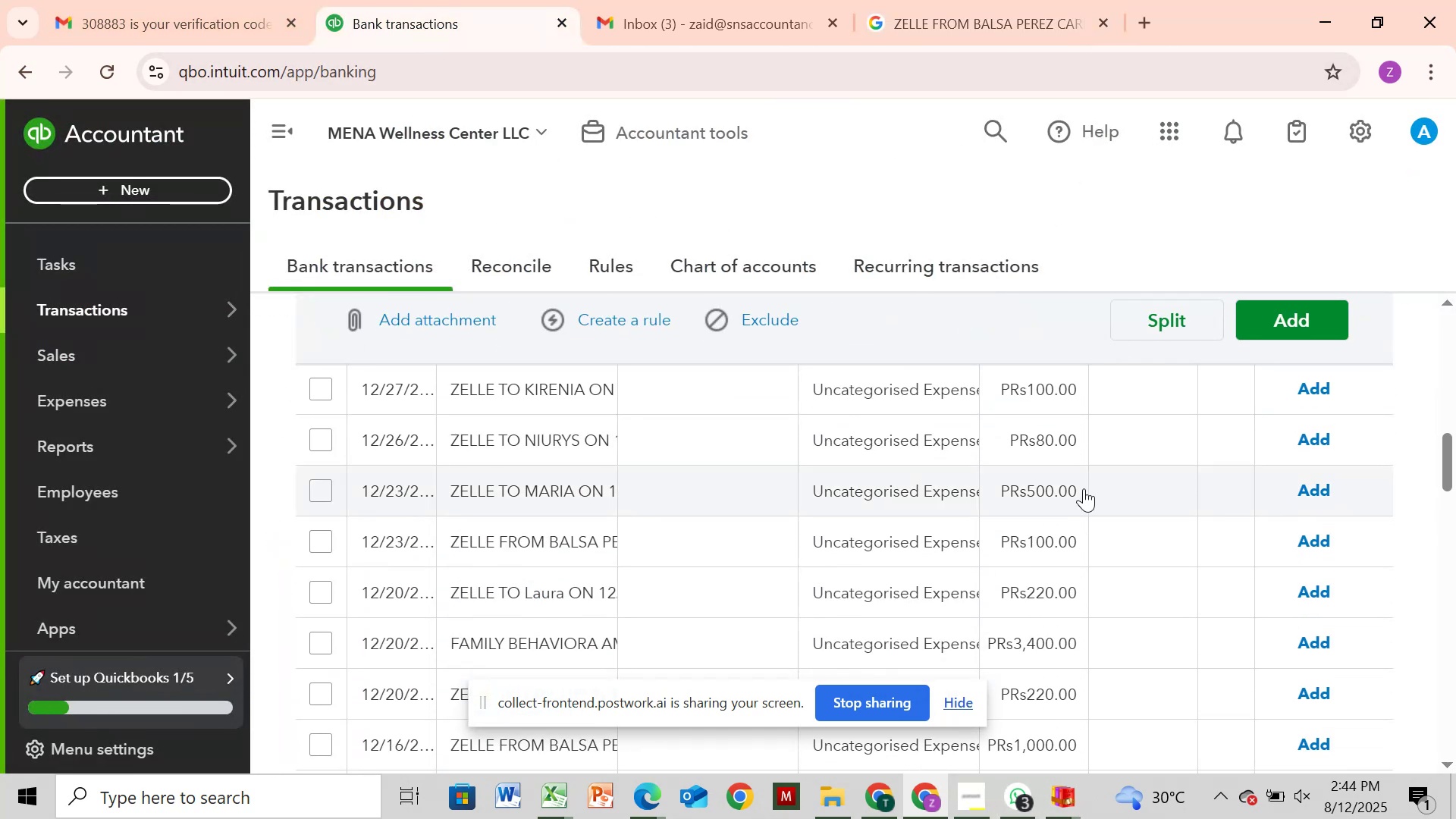 
scroll: coordinate [1095, 478], scroll_direction: none, amount: 0.0
 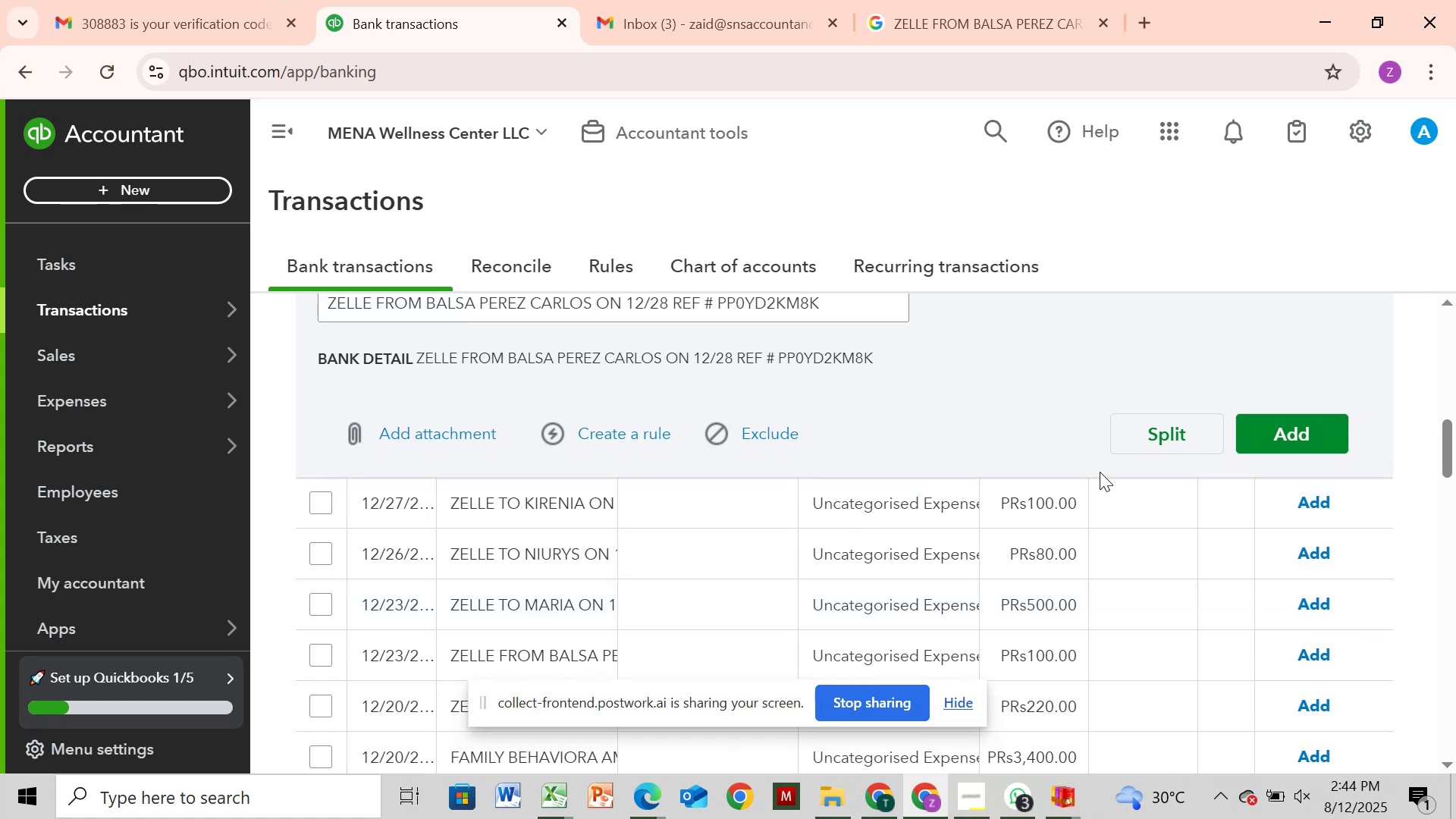 
wait(5.51)
 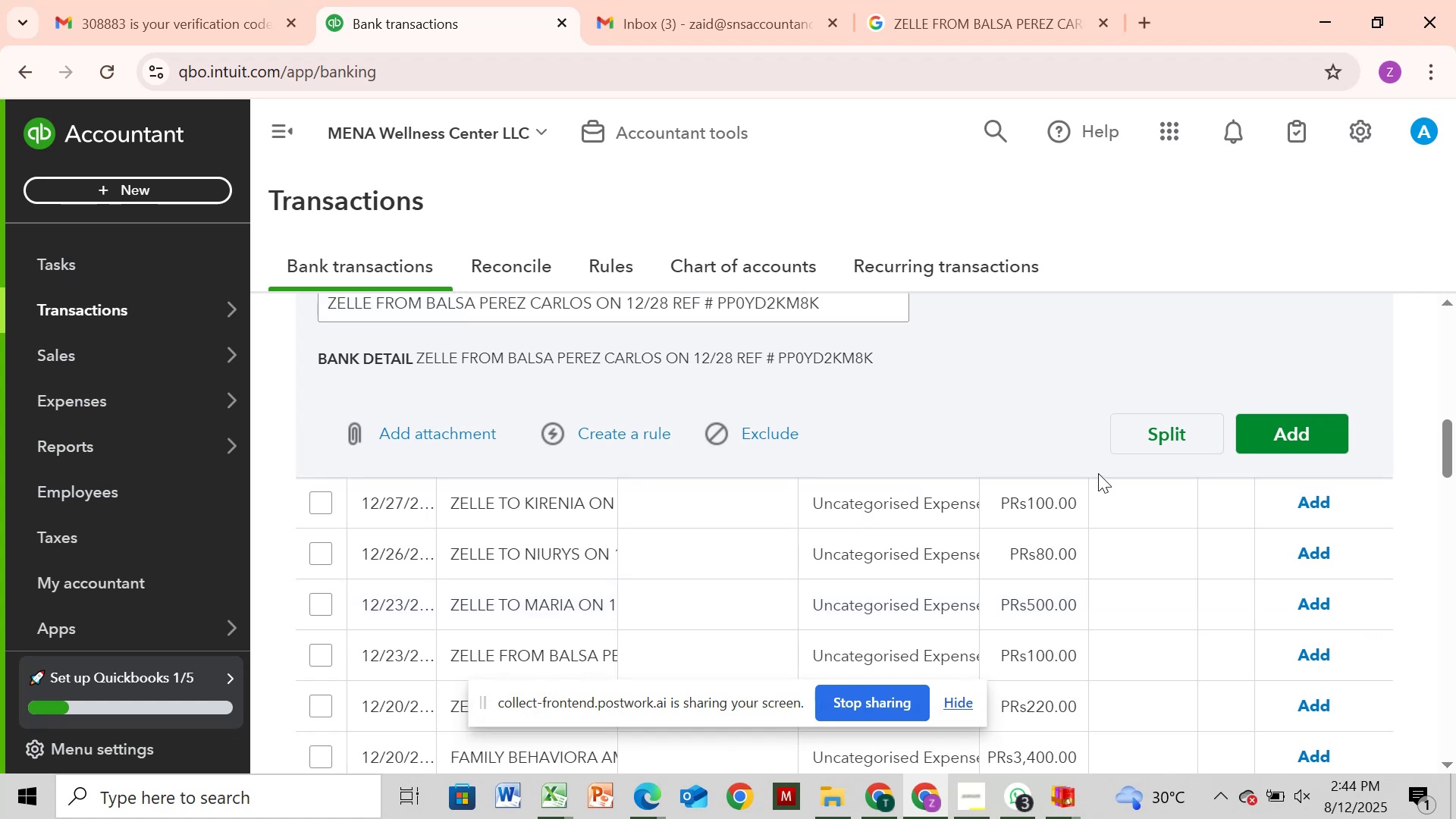 
scroll: coordinate [1103, 469], scroll_direction: up, amount: 2.0
 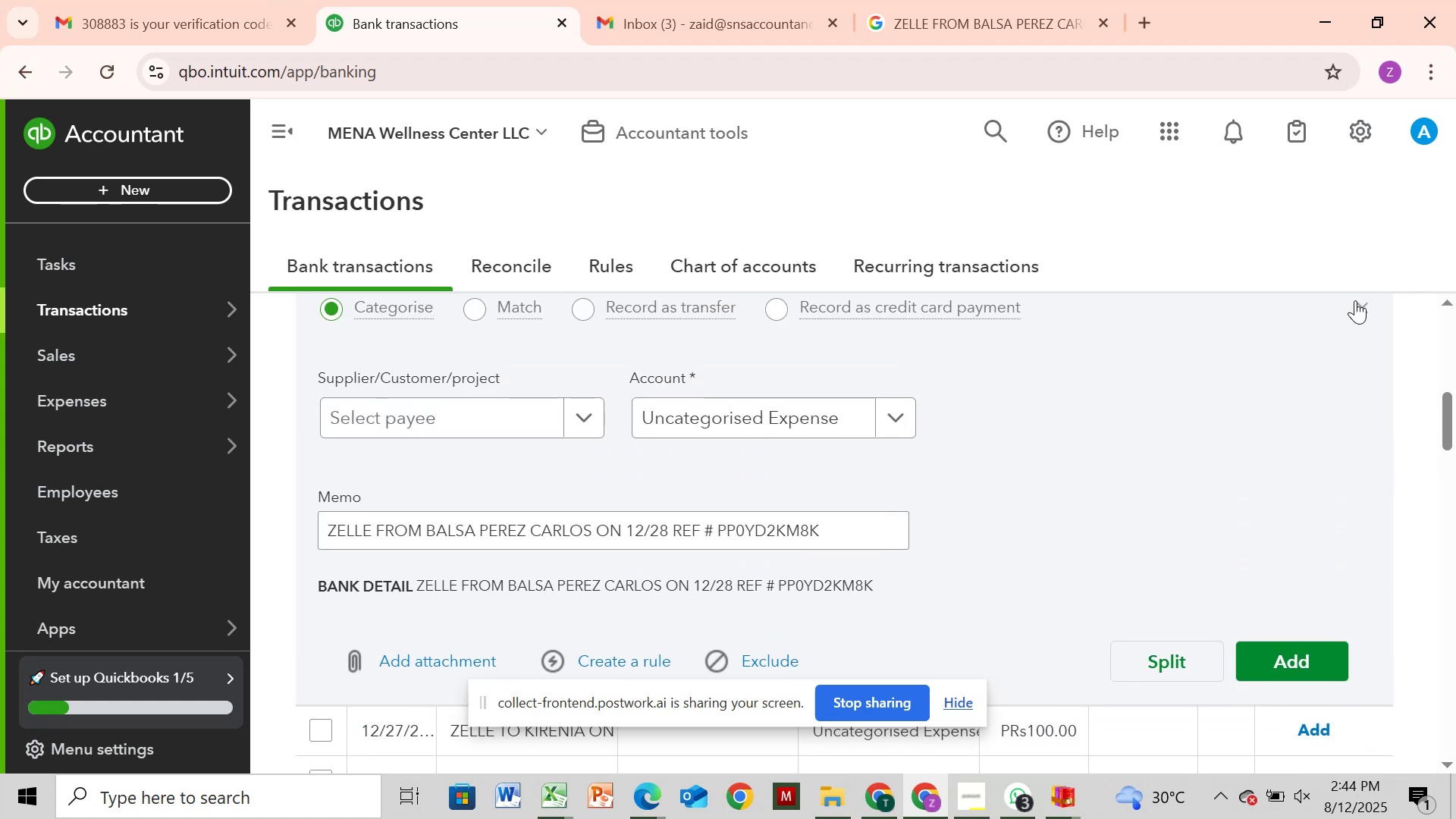 
left_click([1360, 310])
 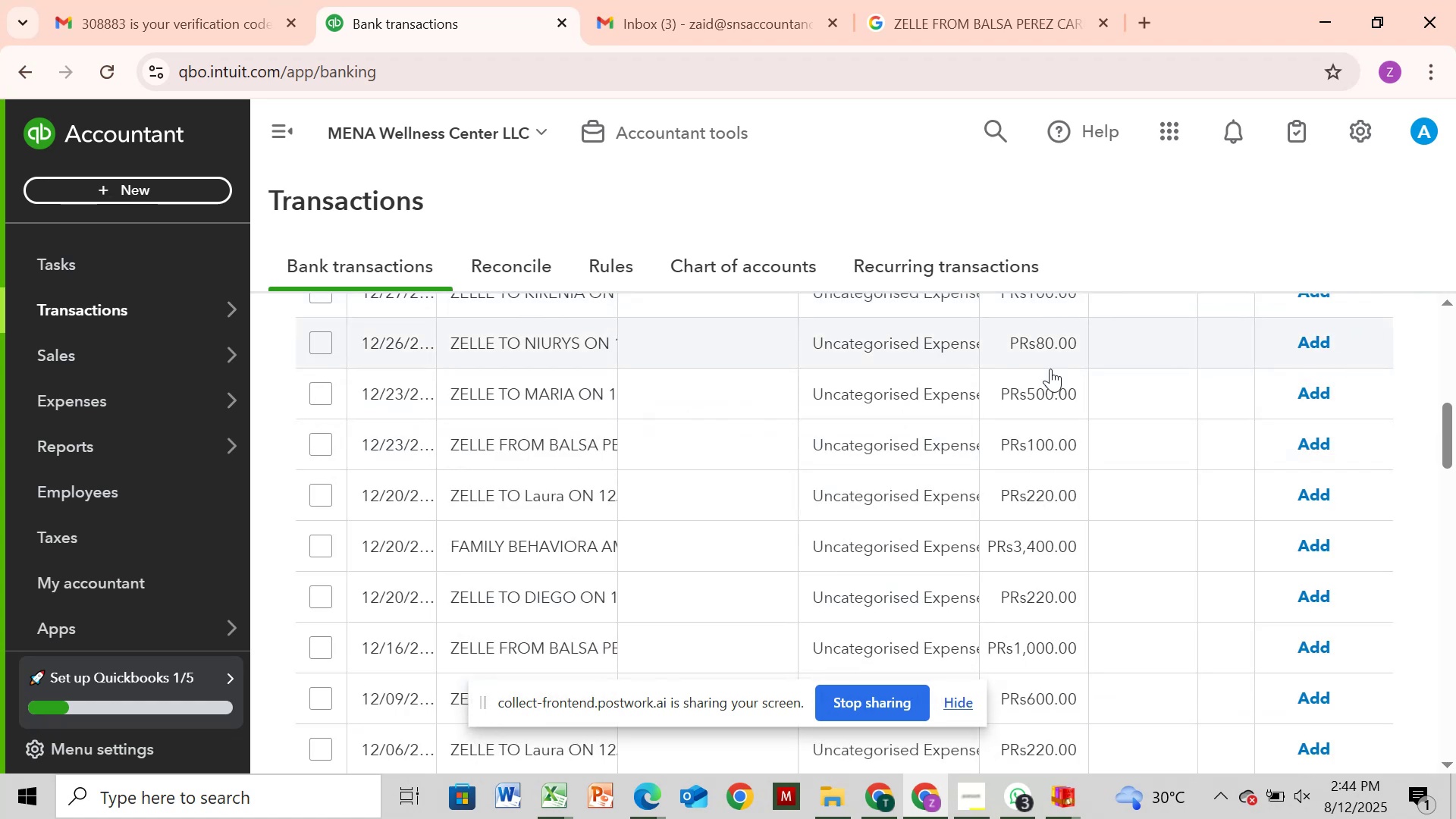 
scroll: coordinate [972, 384], scroll_direction: up, amount: 2.0
 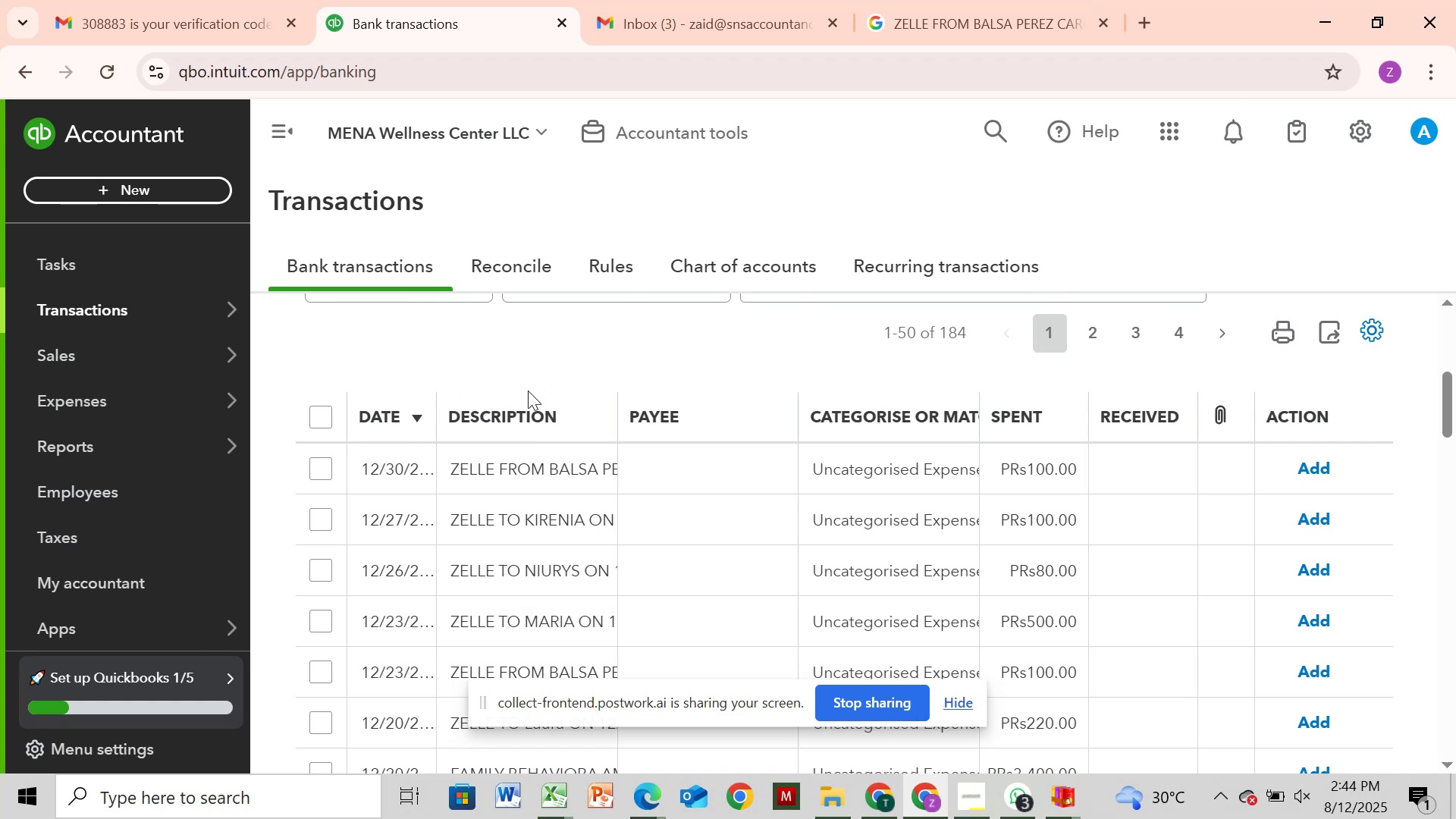 
left_click([551, 410])
 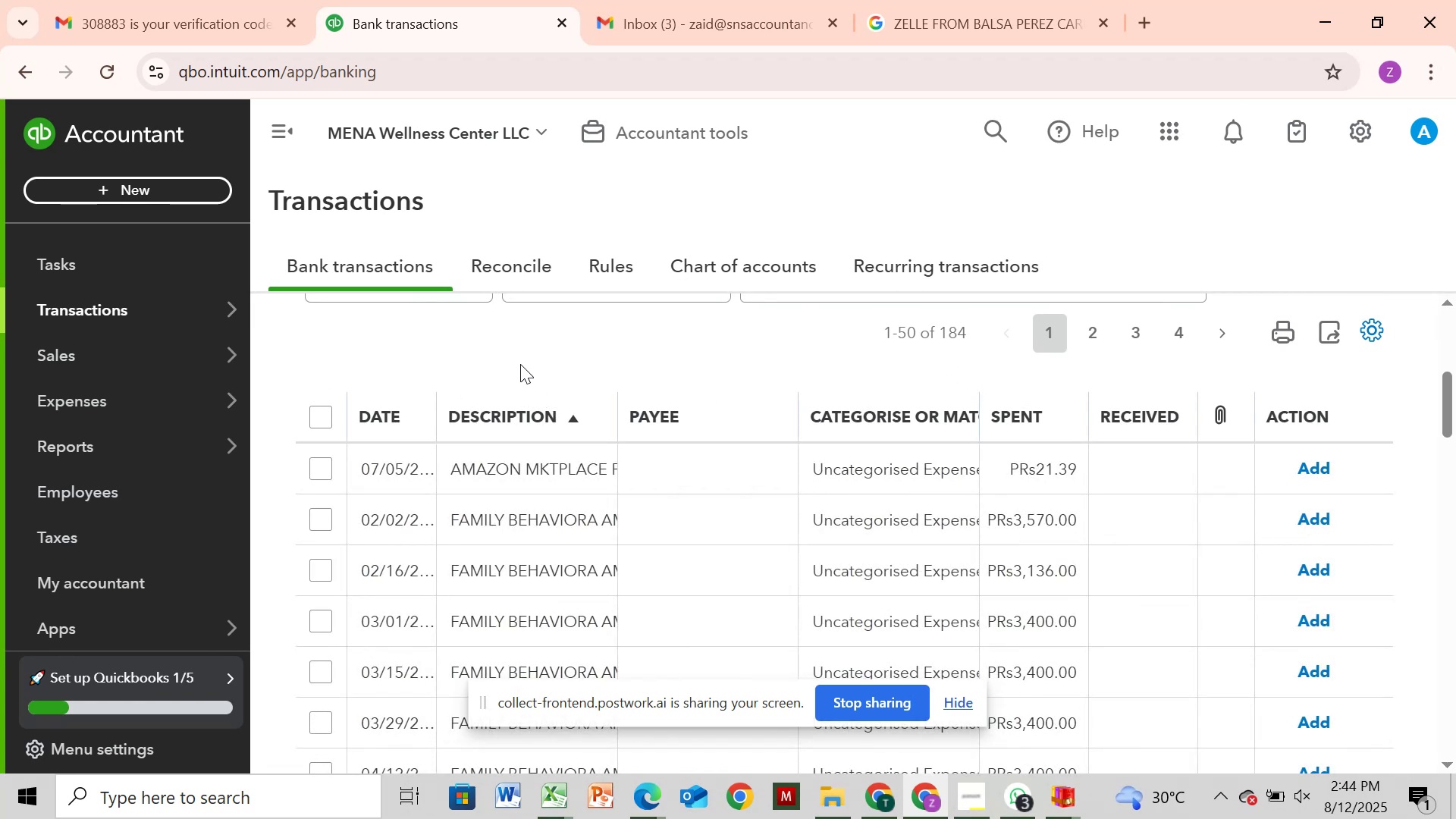 
wait(7.95)
 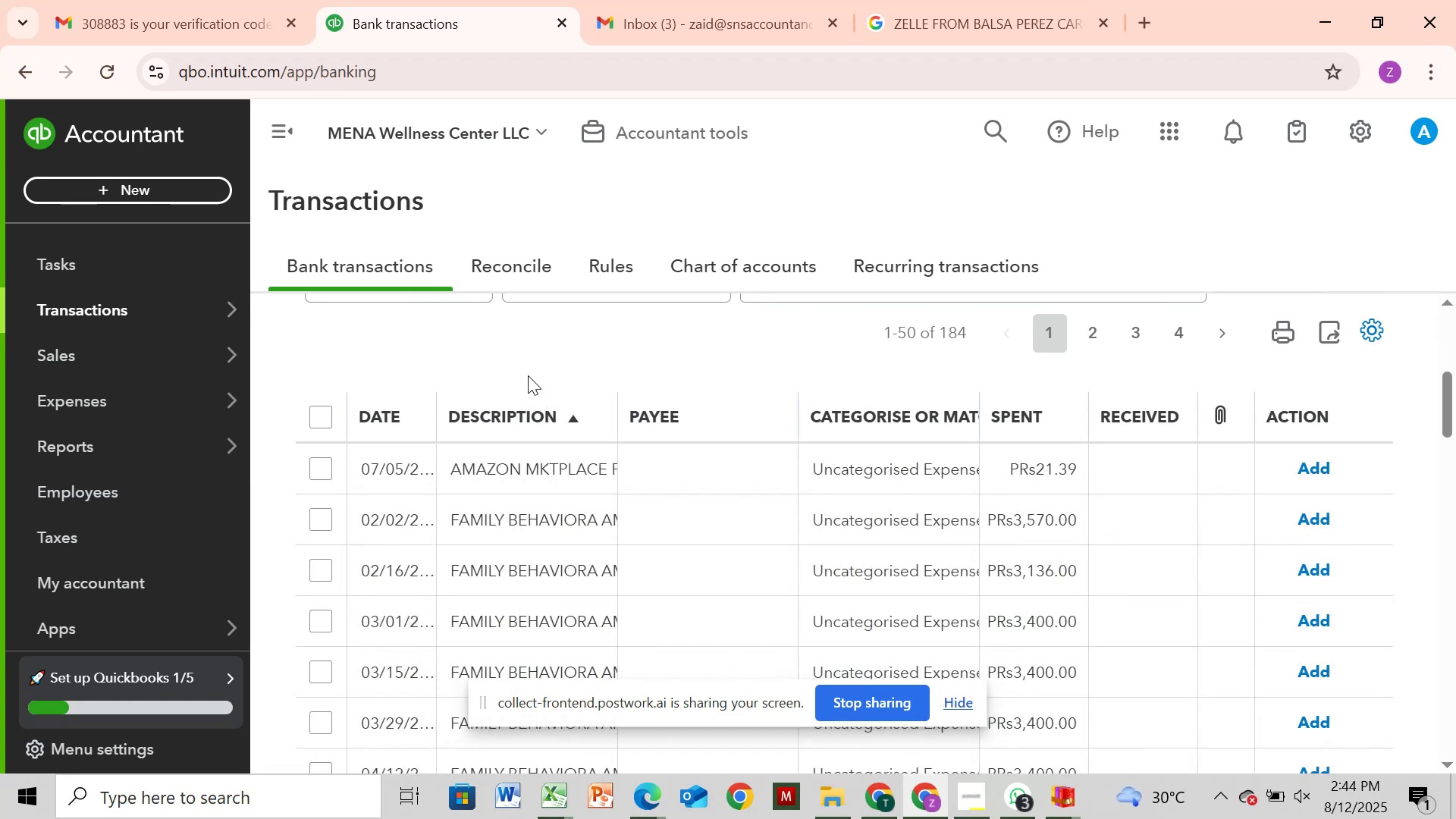 
scroll: coordinate [554, 333], scroll_direction: up, amount: 1.0
 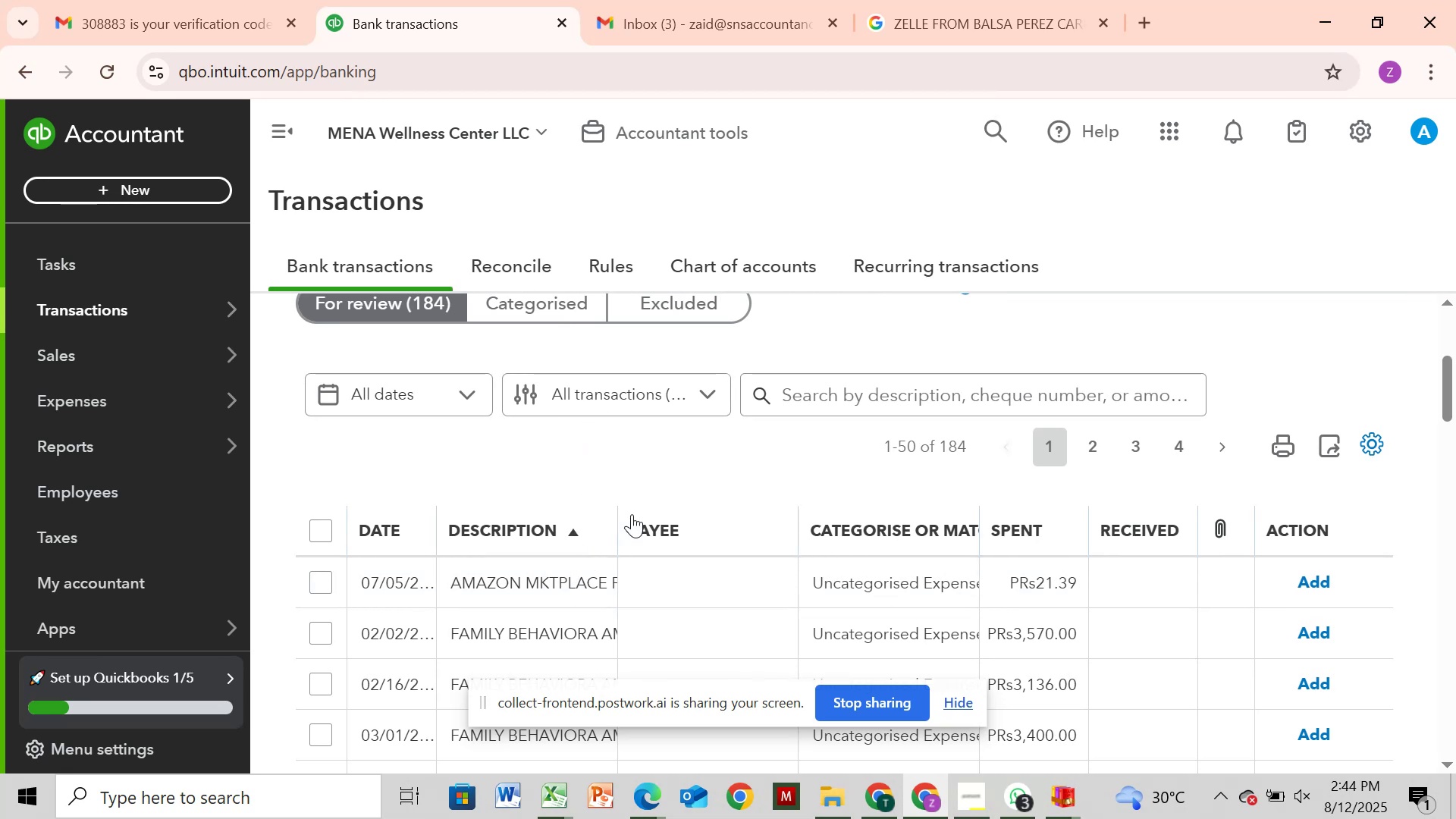 
wait(22.38)
 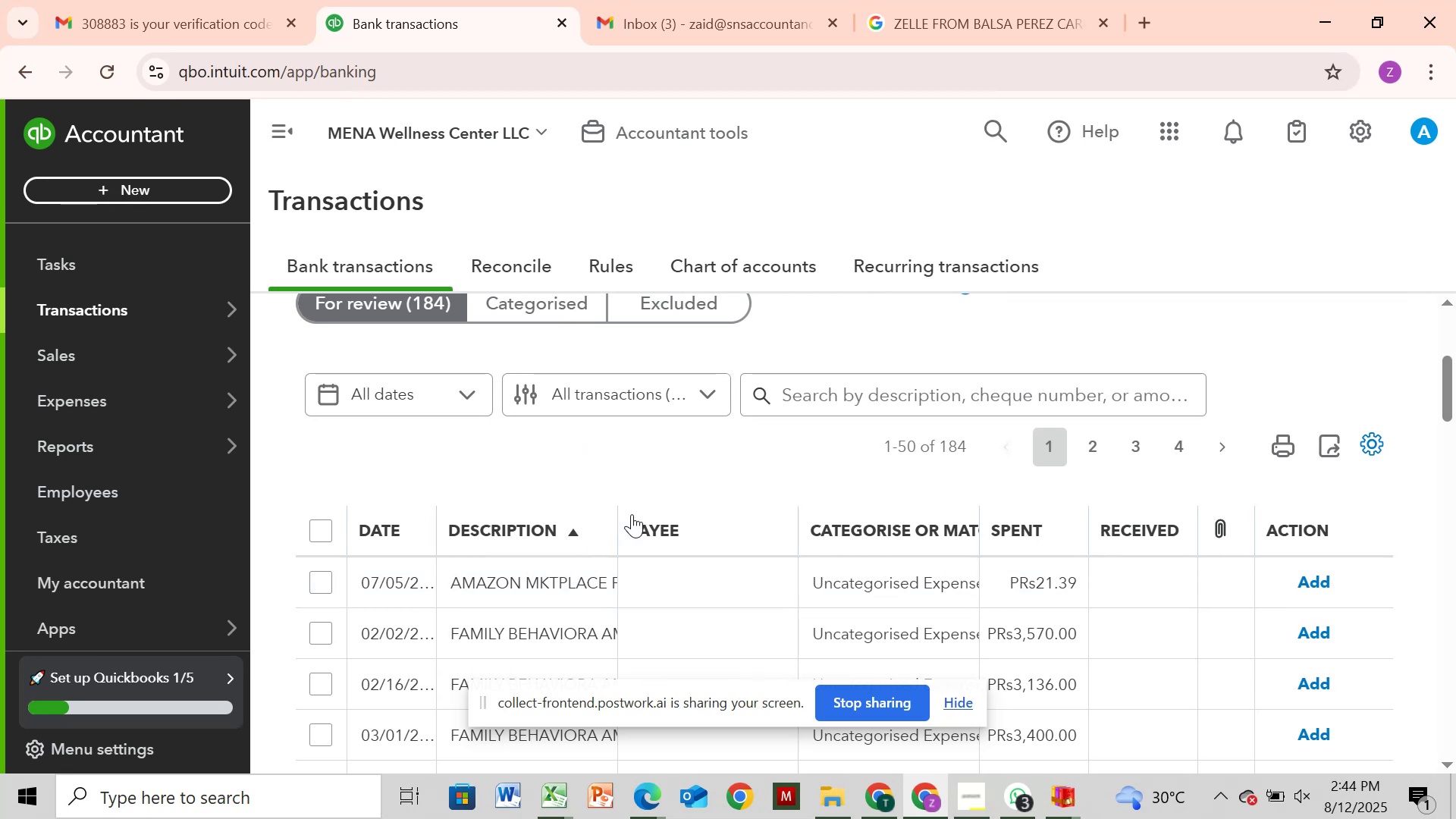 
left_click([315, 582])
 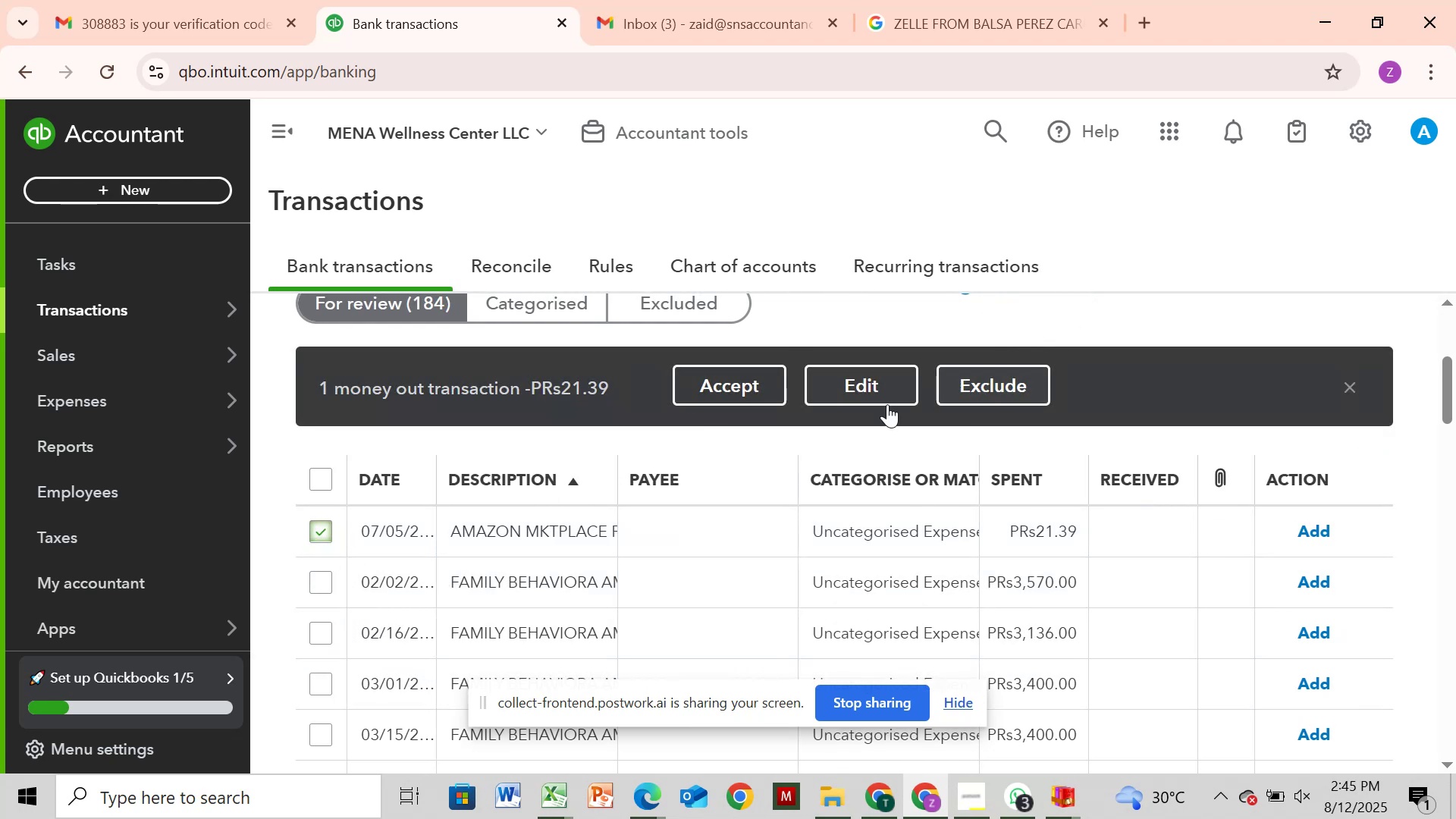 
left_click([880, 395])
 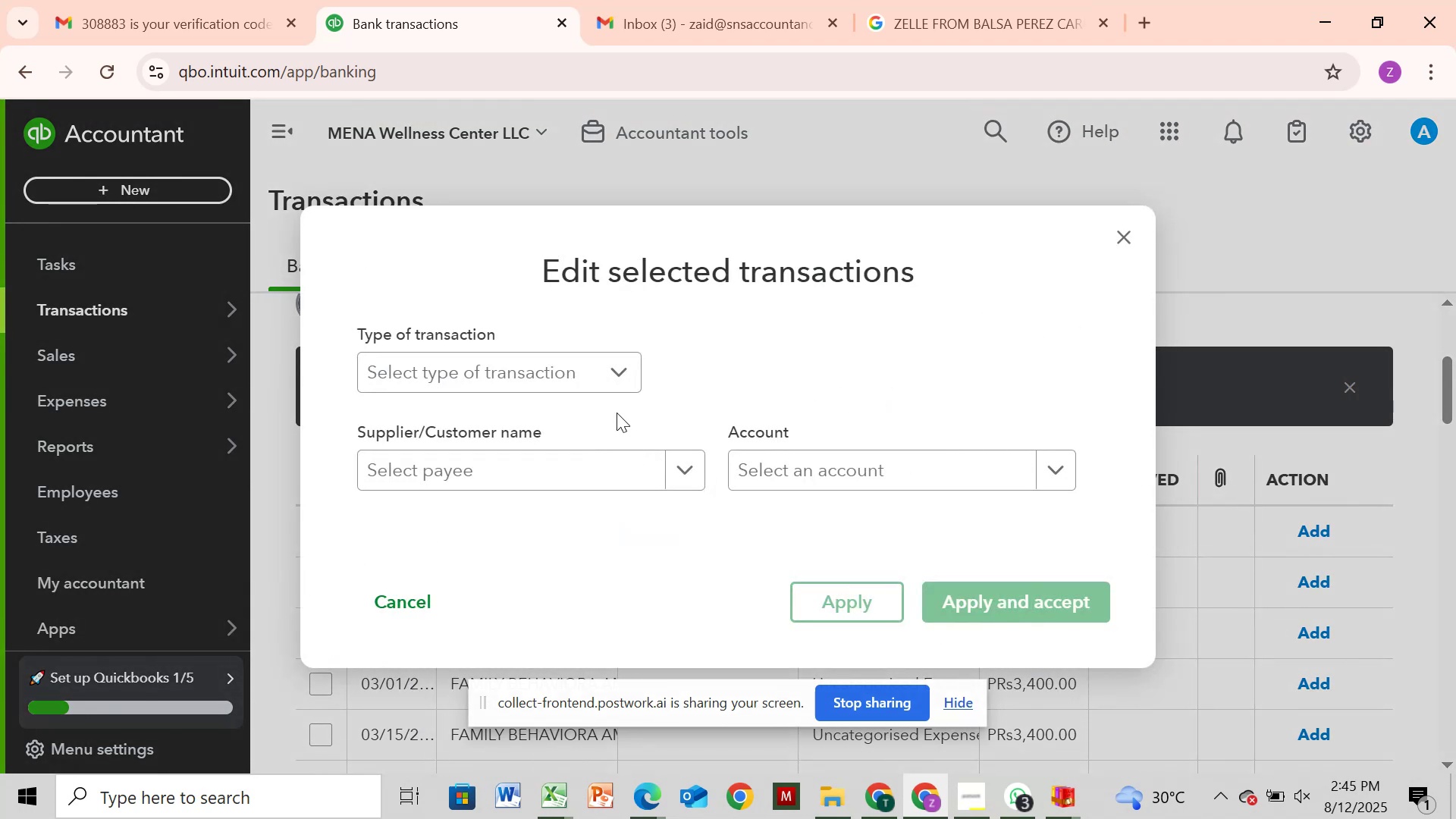 
left_click([621, 368])
 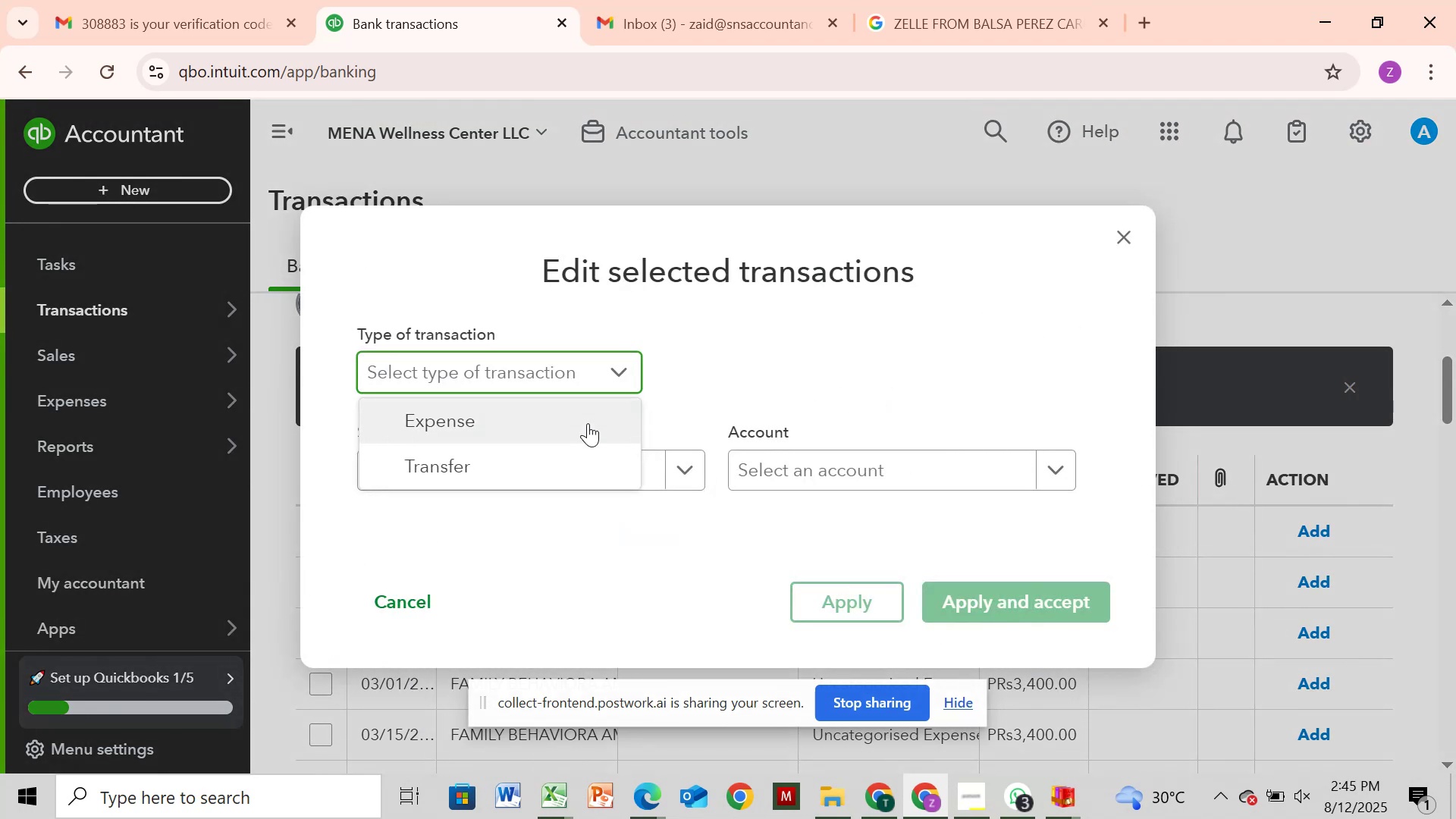 
left_click([588, 423])
 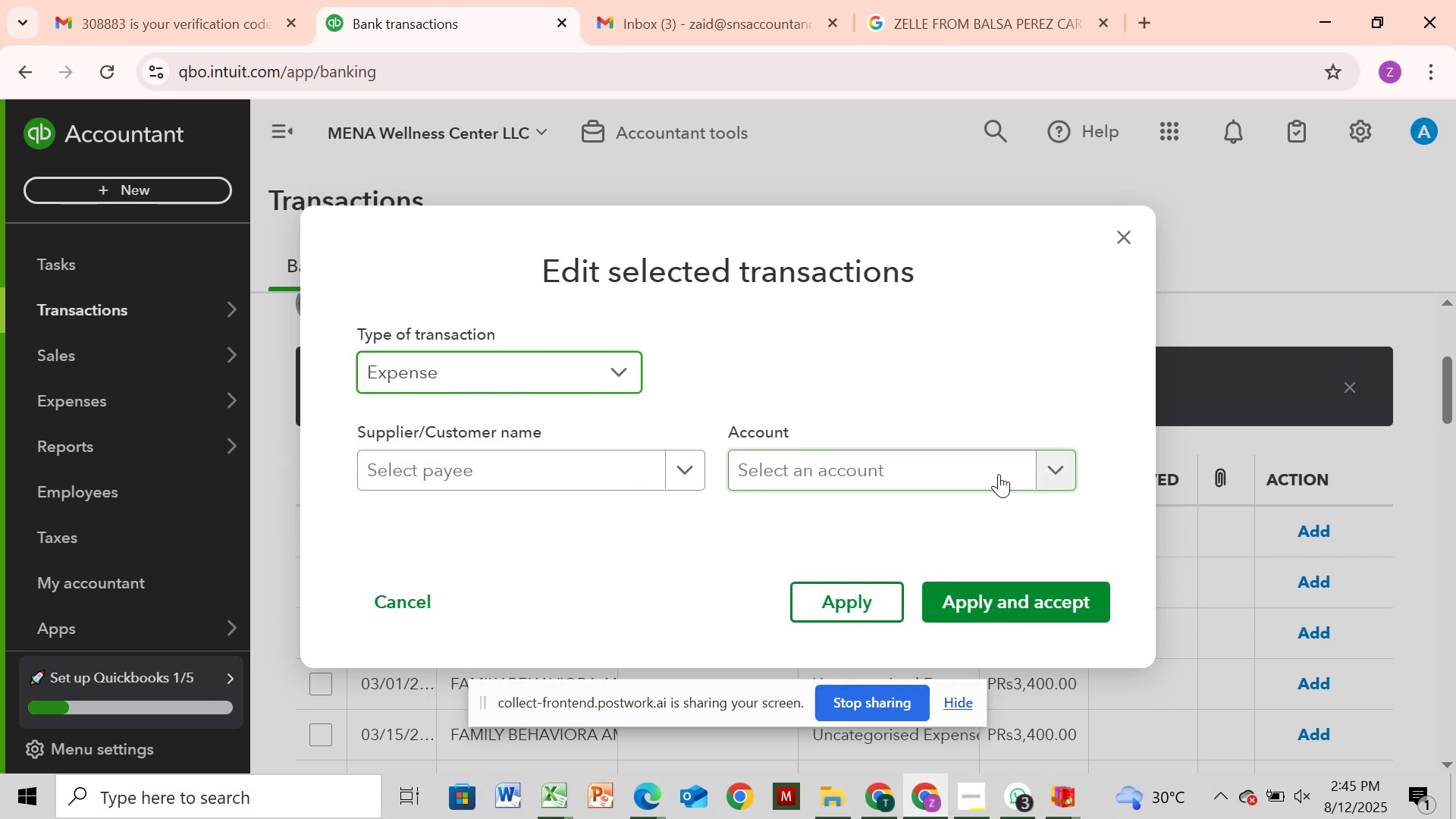 
left_click([988, 465])
 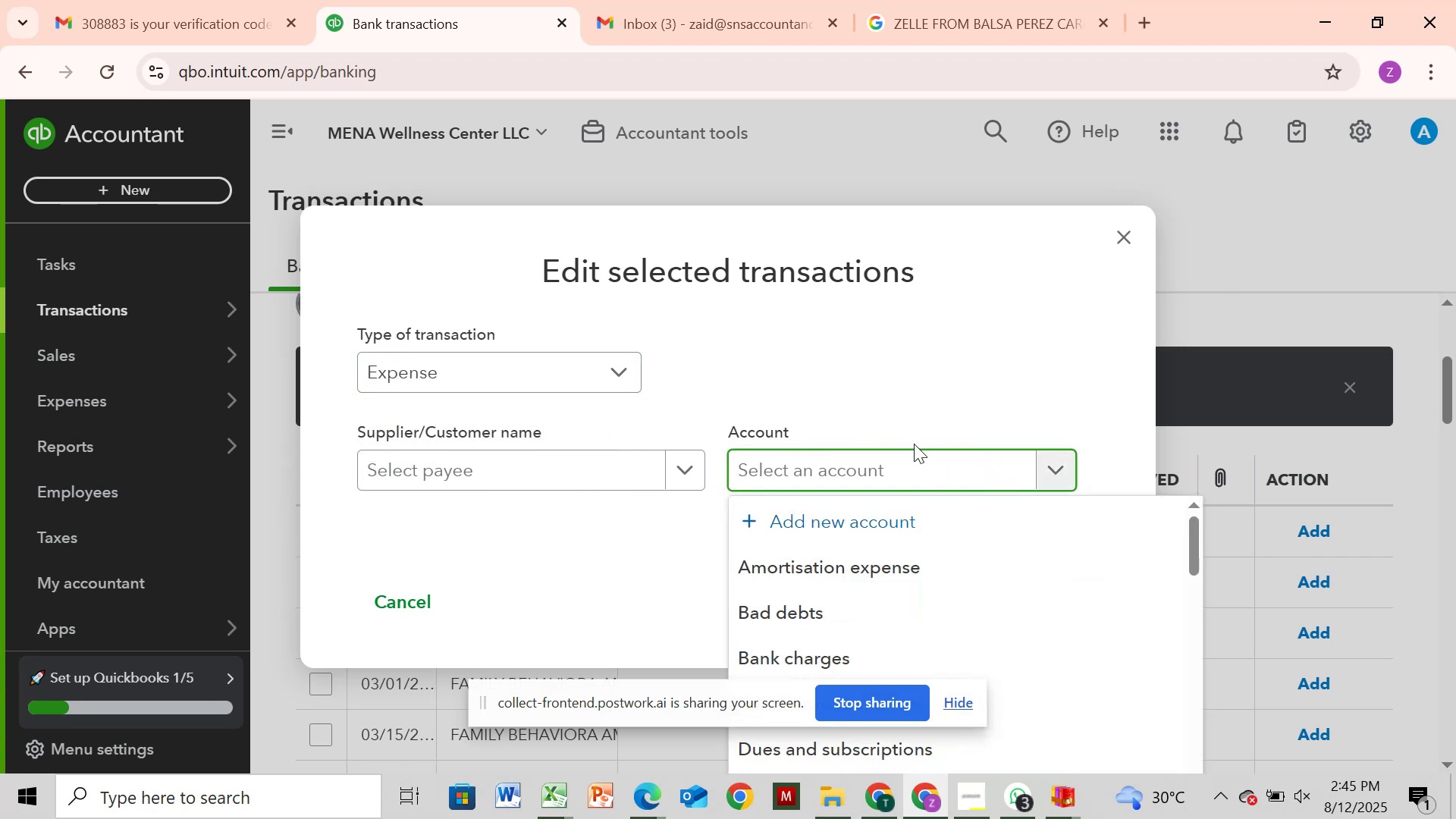 
type(shopp)
key(Backspace)
type(in)
 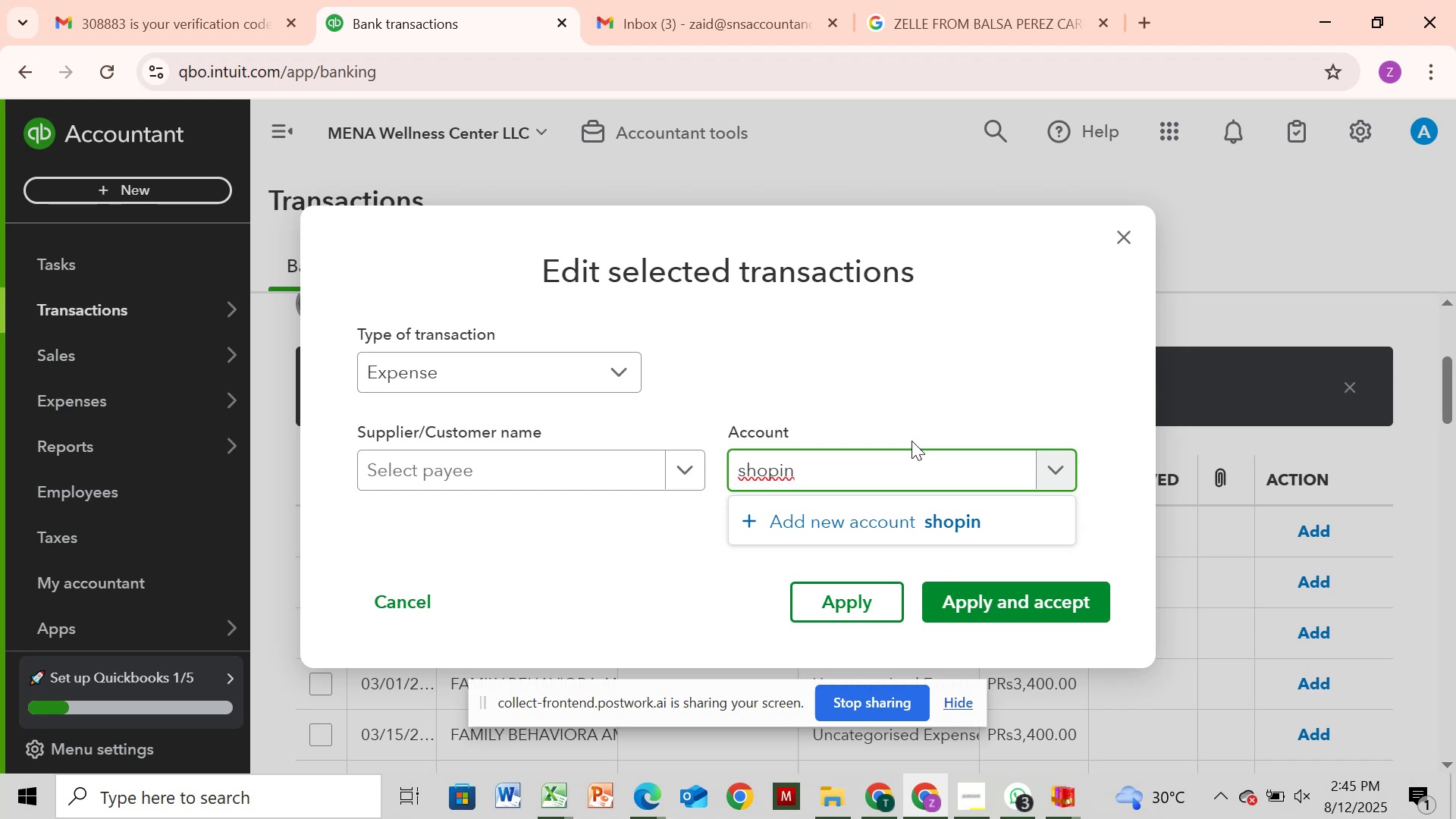 
wait(14.55)
 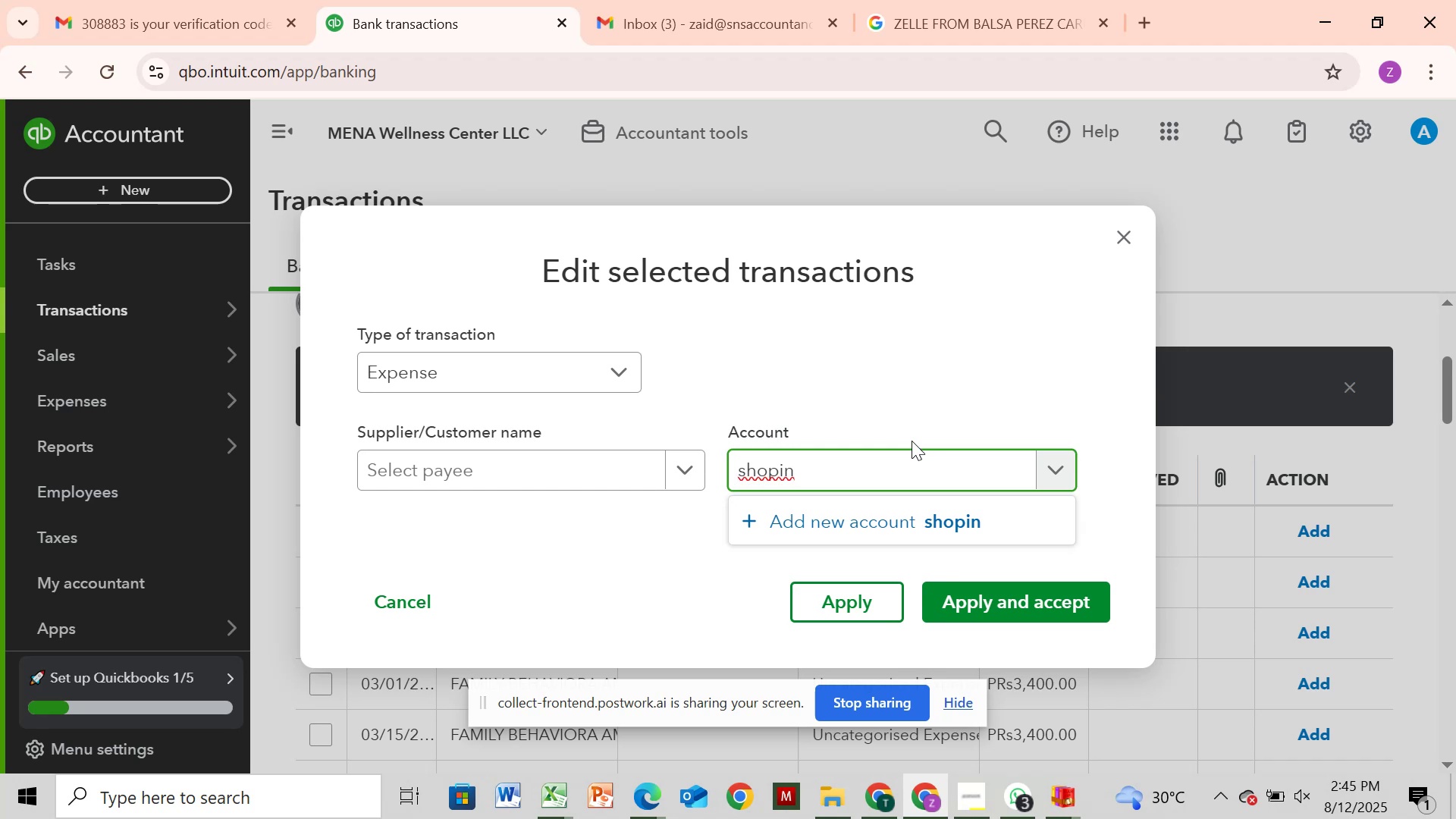 
key(Backspace)
key(Backspace)
type(ping)
 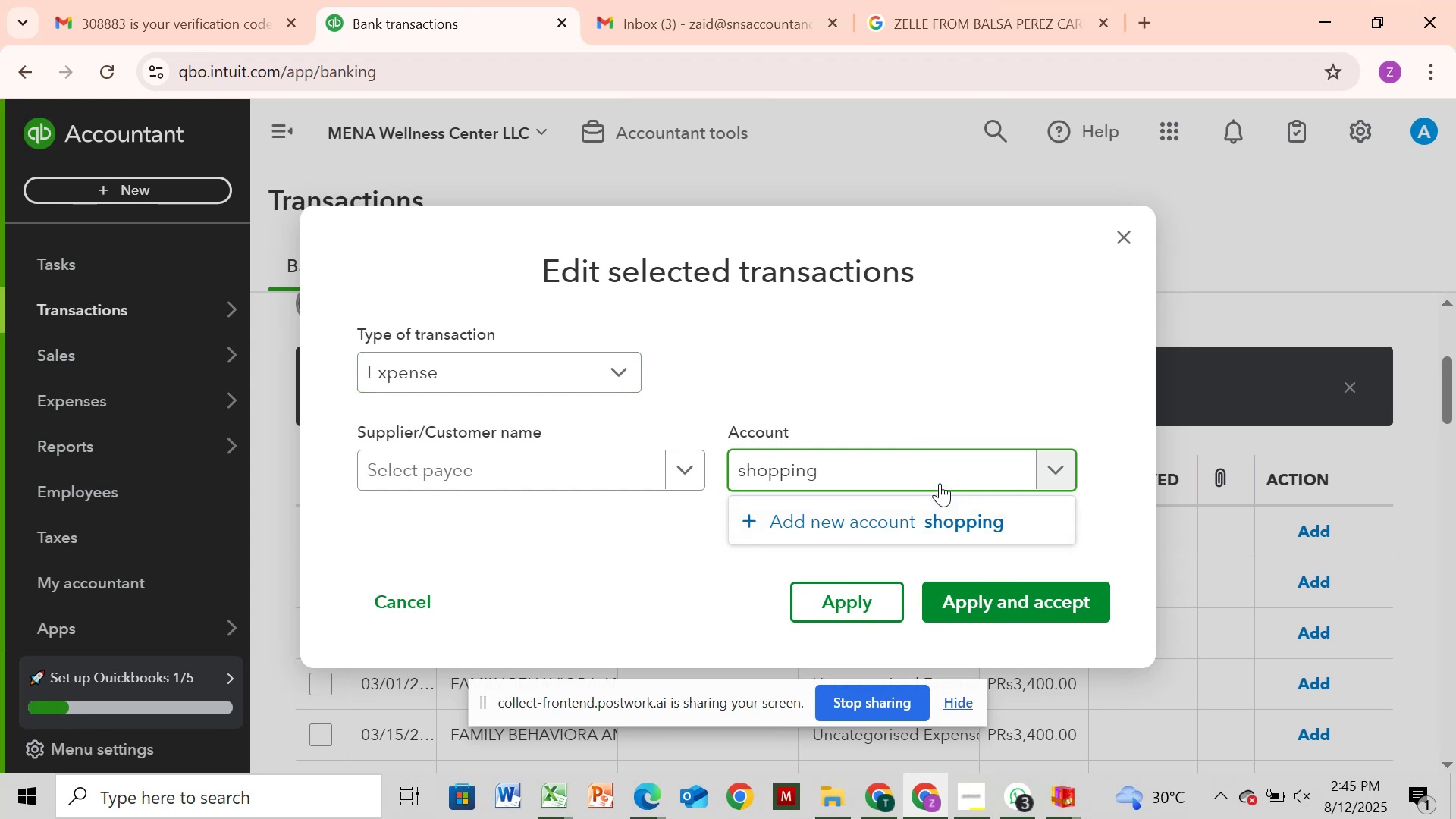 
wait(9.25)
 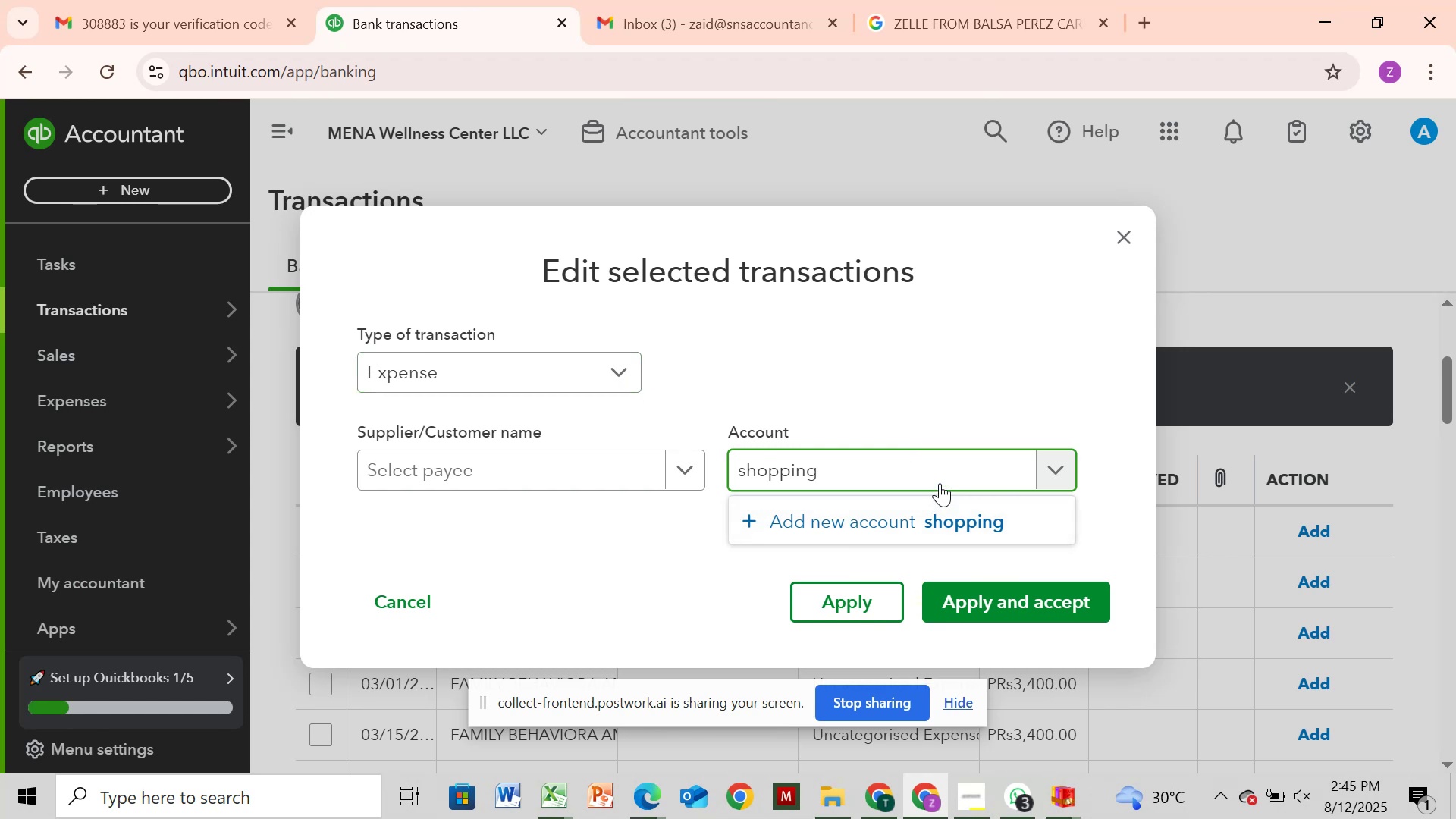 
left_click([763, 524])
 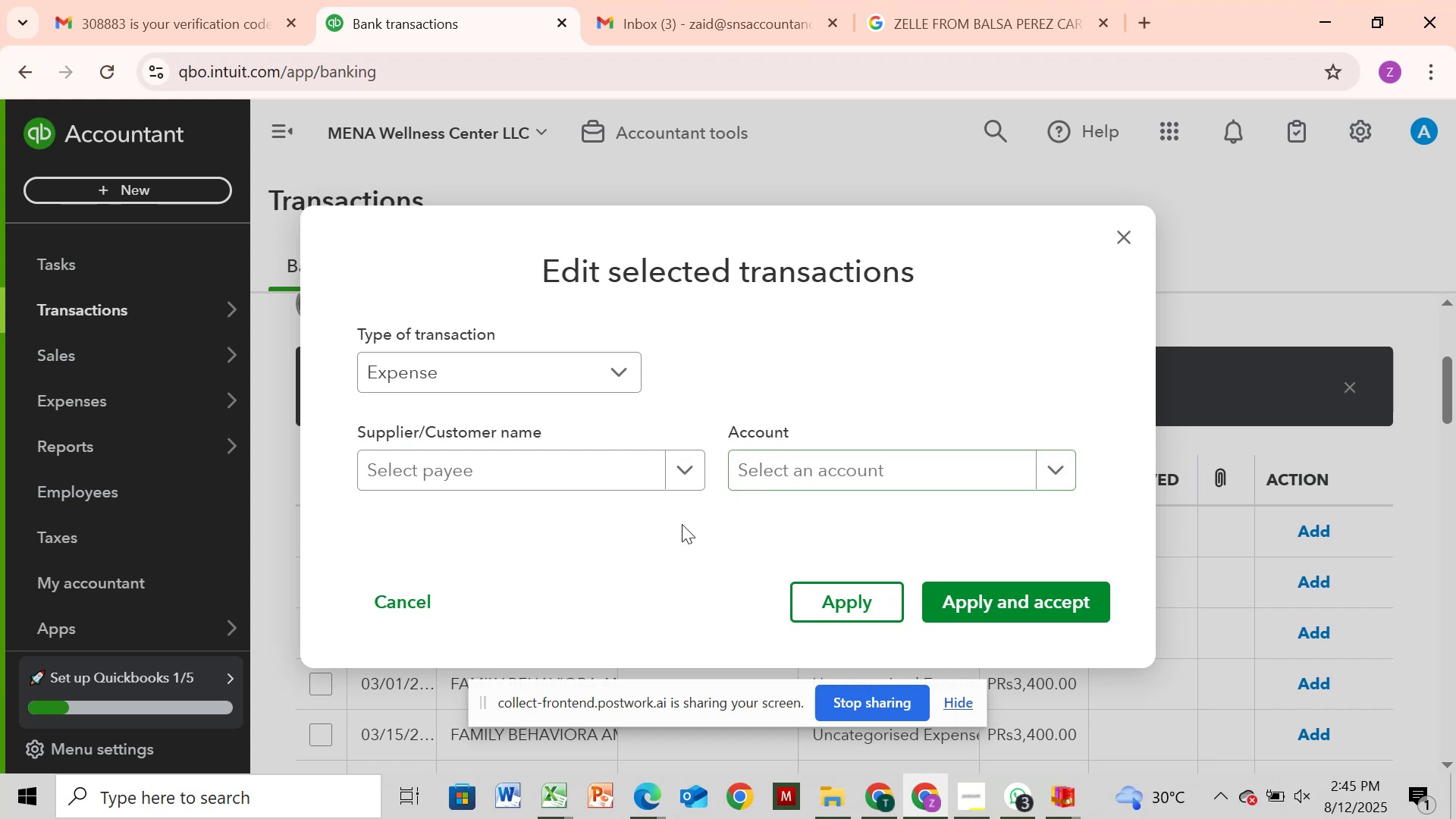 
wait(9.11)
 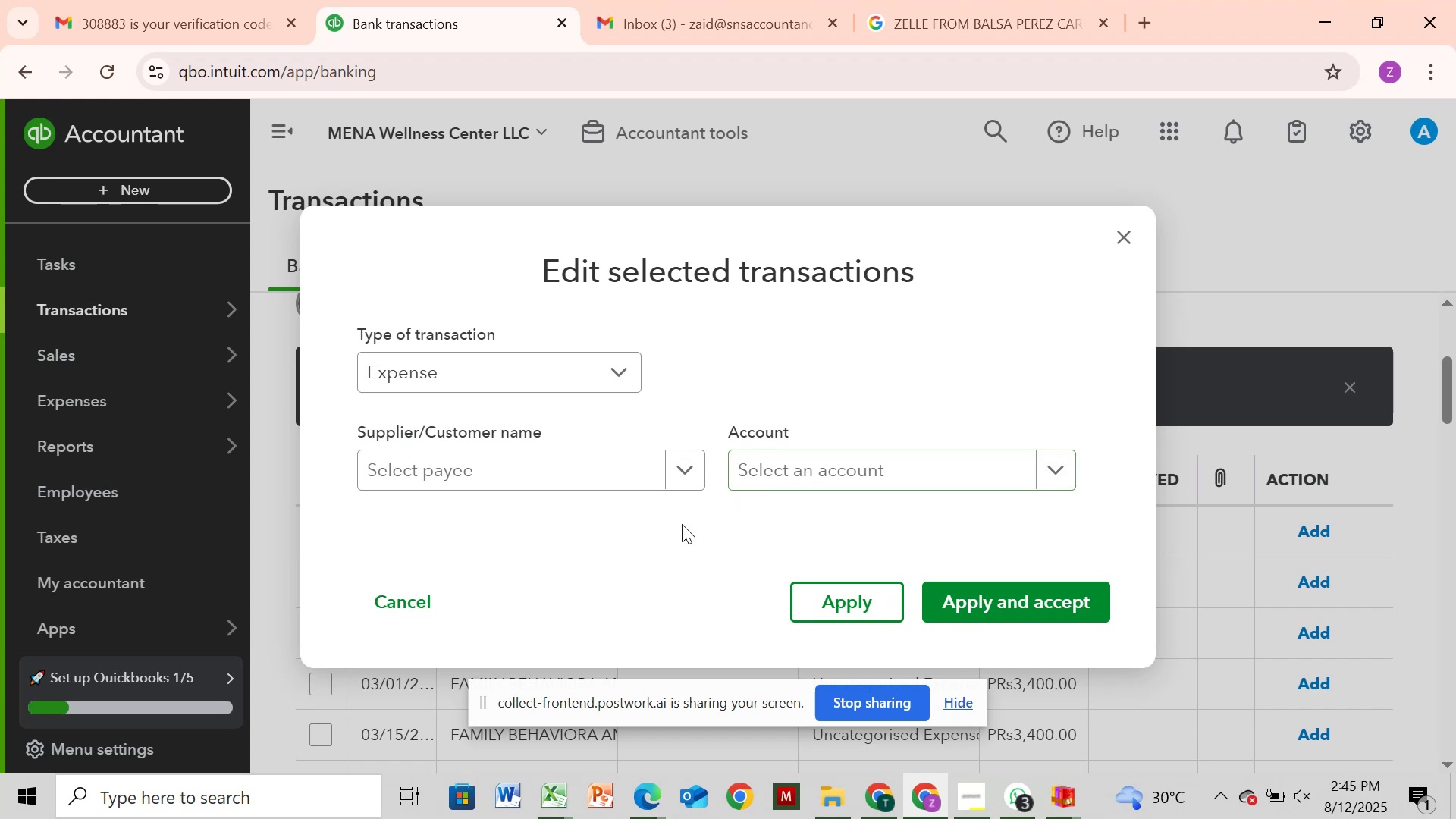 
left_click([1119, 240])
 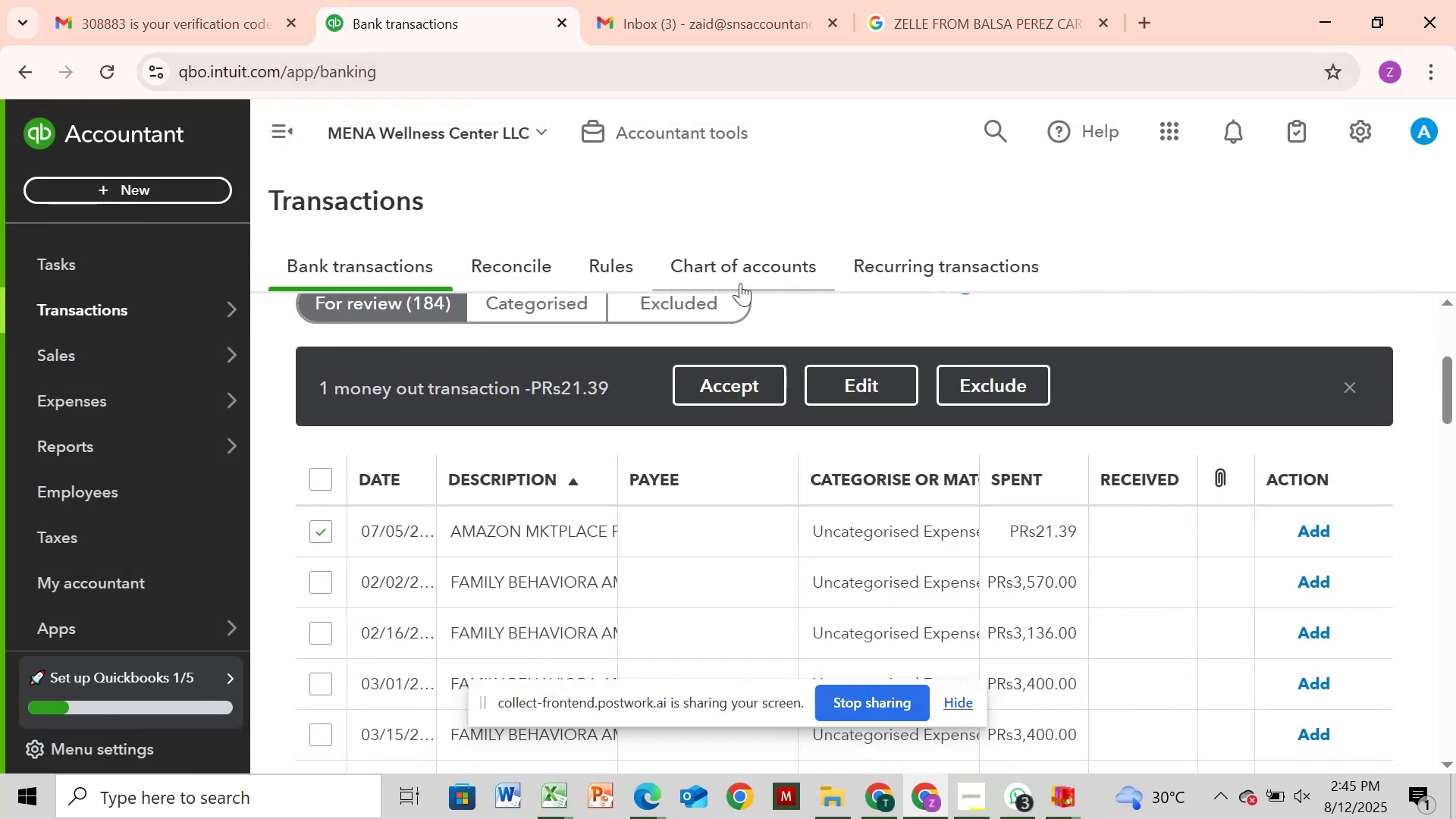 
left_click([739, 266])
 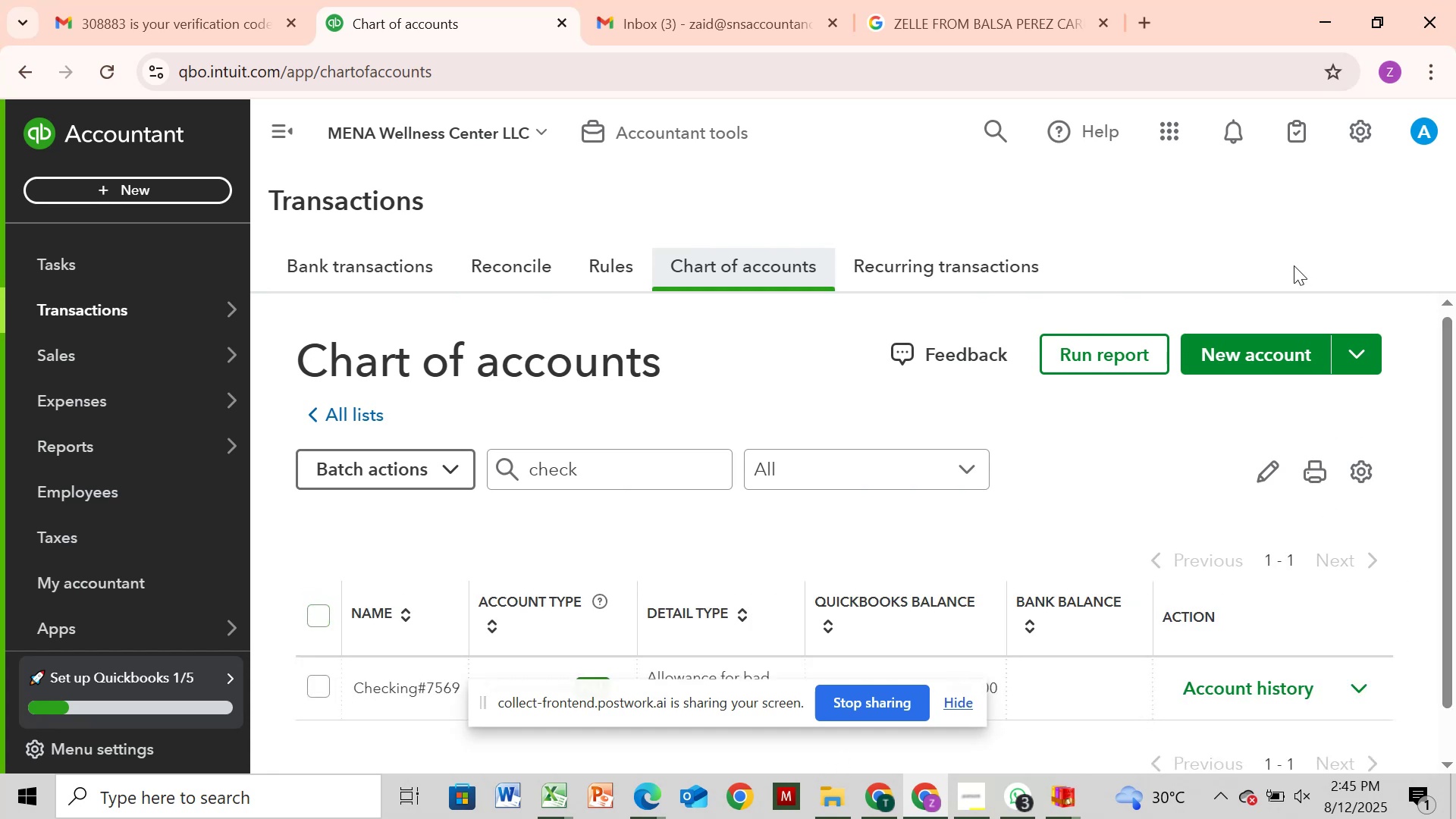 
left_click([1275, 350])
 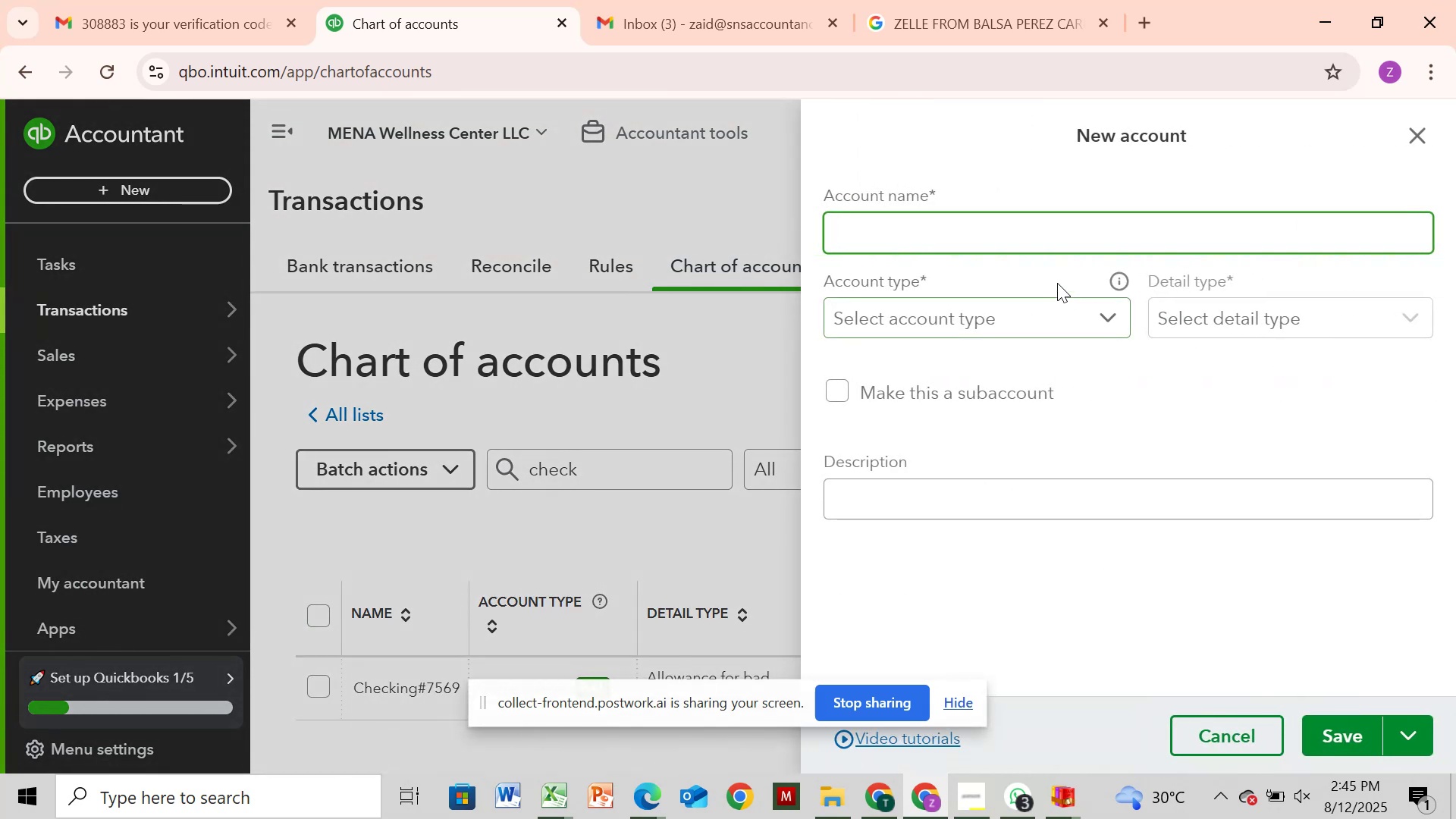 
left_click([1040, 232])
 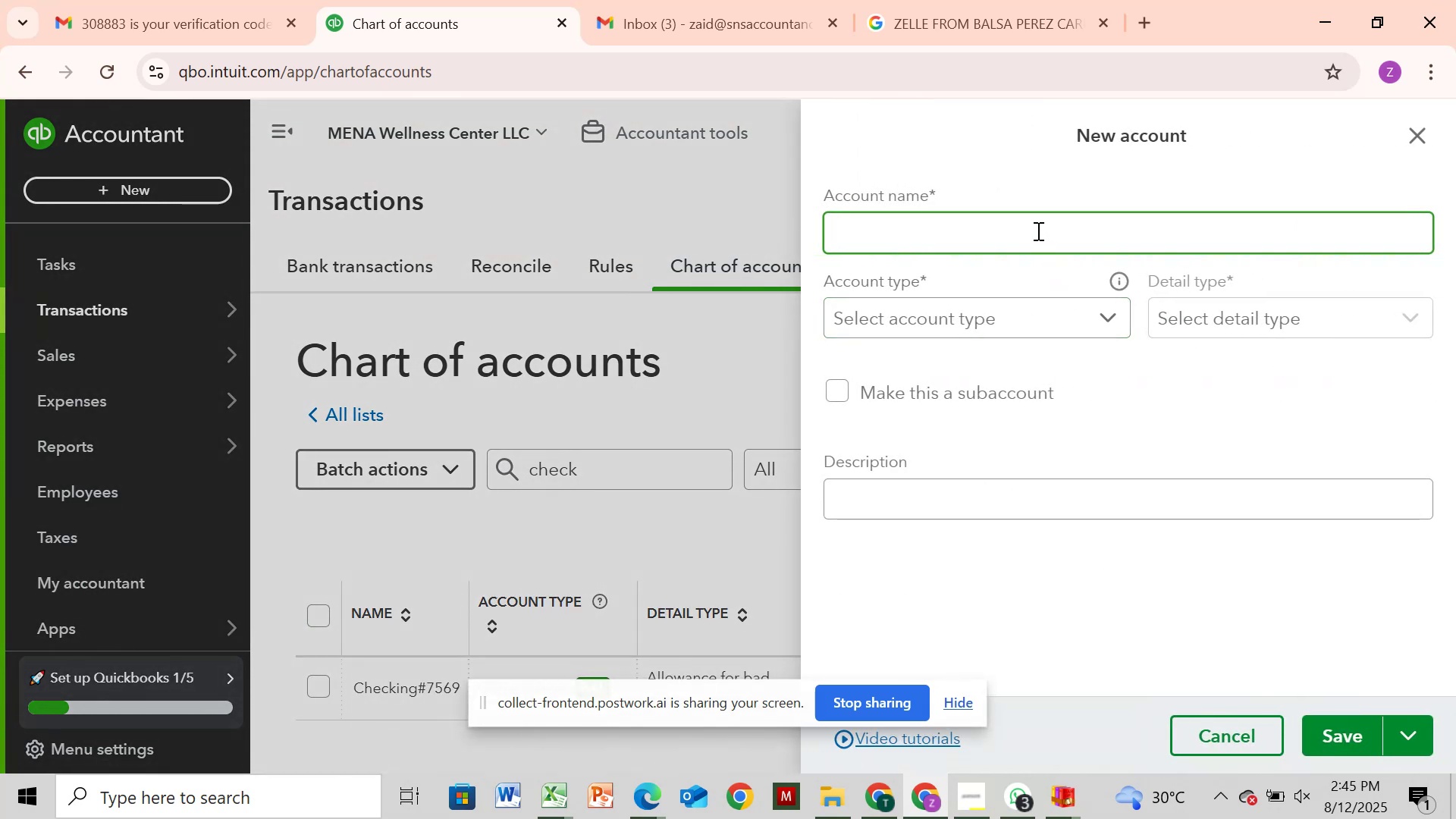 
type(shopping)
 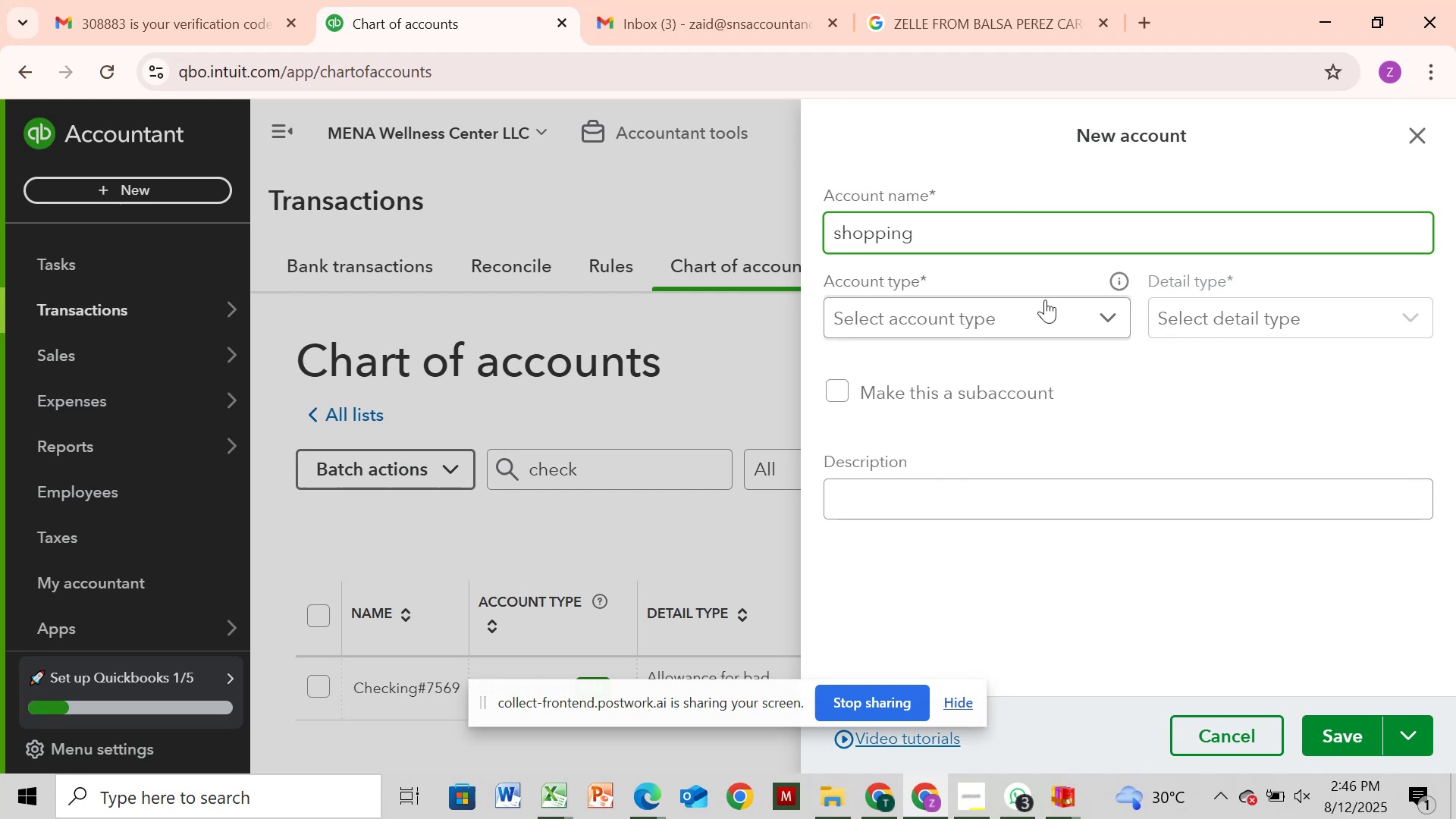 
left_click([1042, 312])
 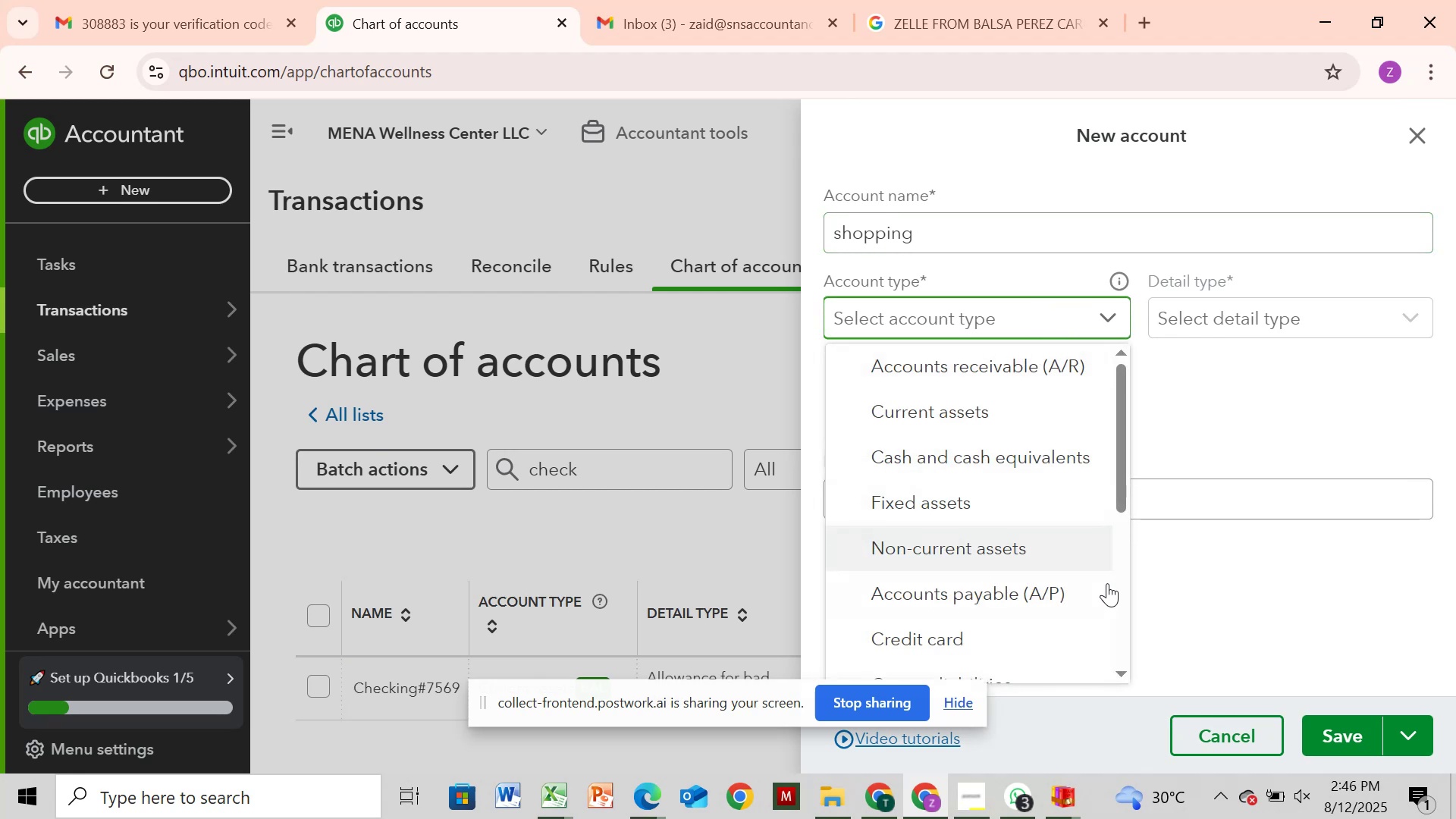 
left_click([1119, 576])
 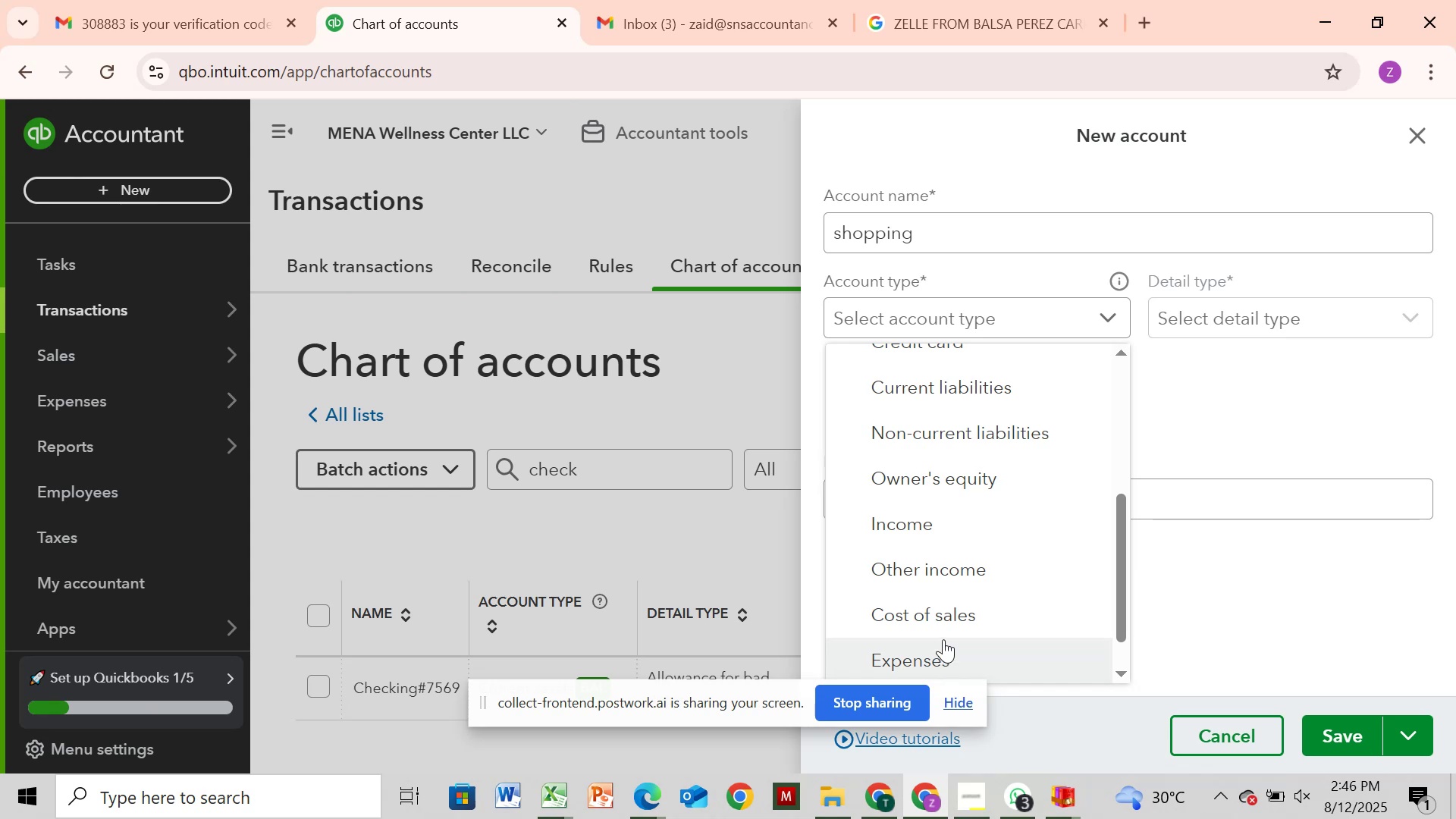 
wait(11.06)
 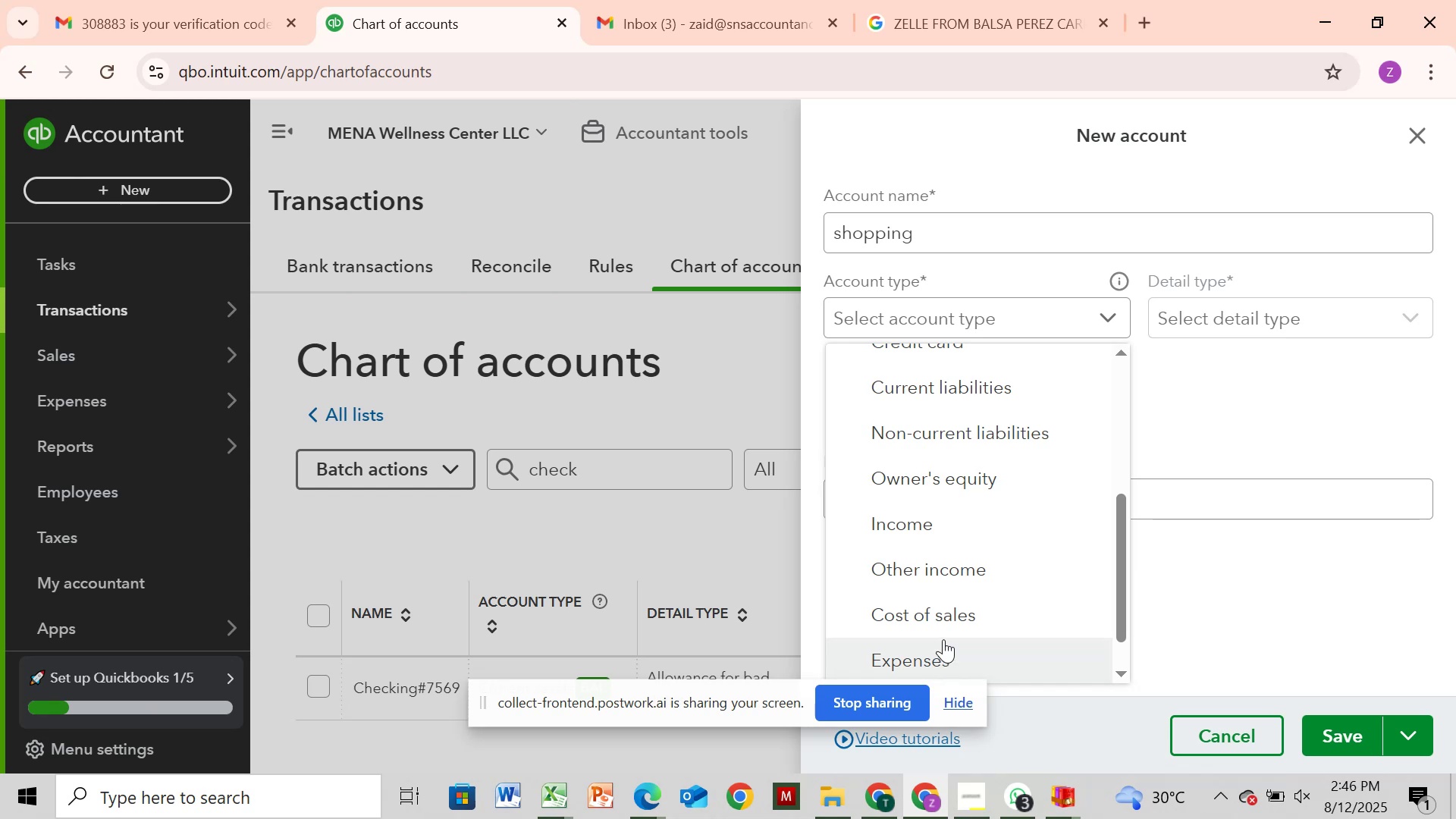 
left_click([1345, 726])
 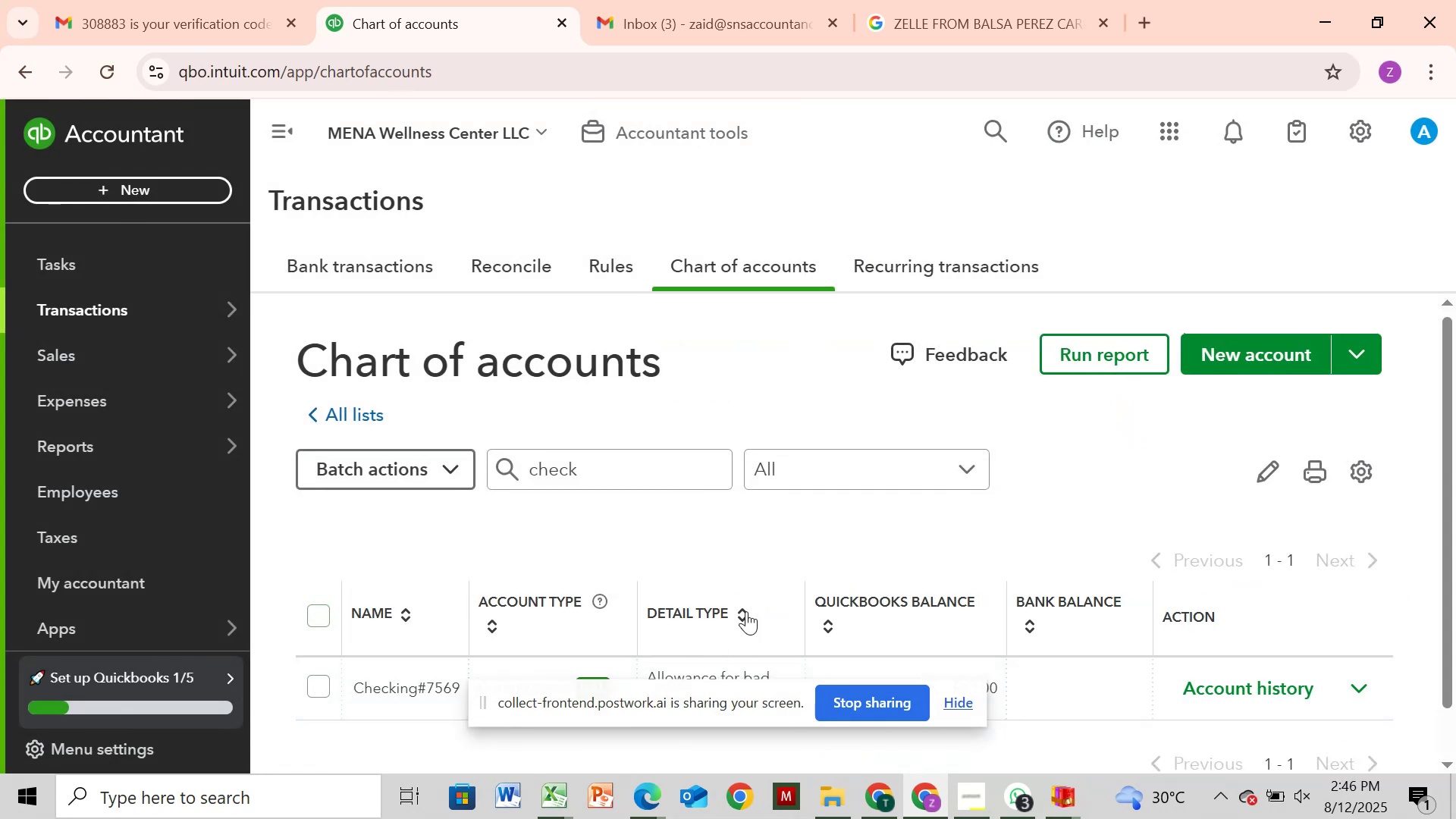 
wait(5.03)
 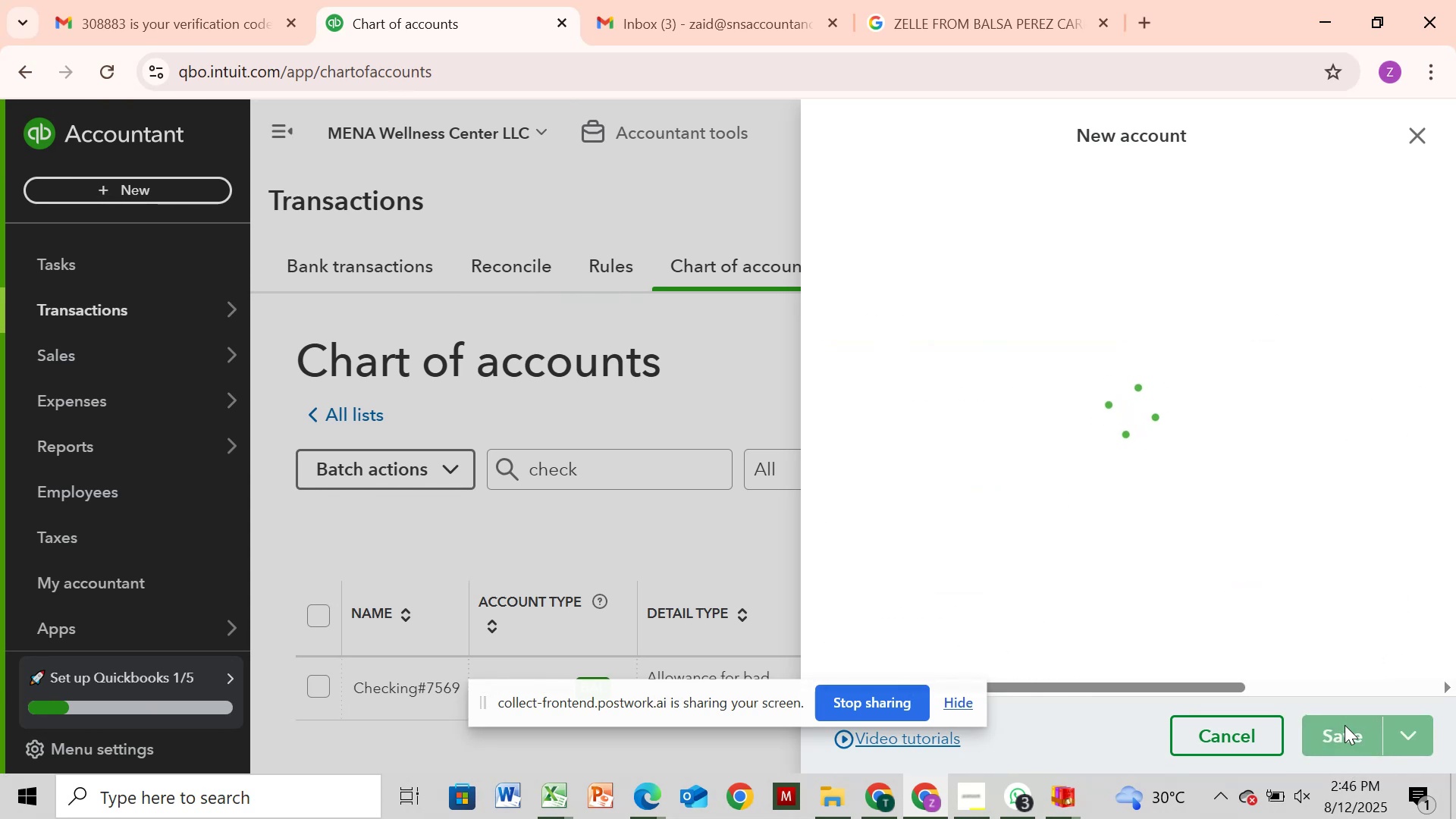 
scroll: coordinate [935, 539], scroll_direction: down, amount: 1.0
 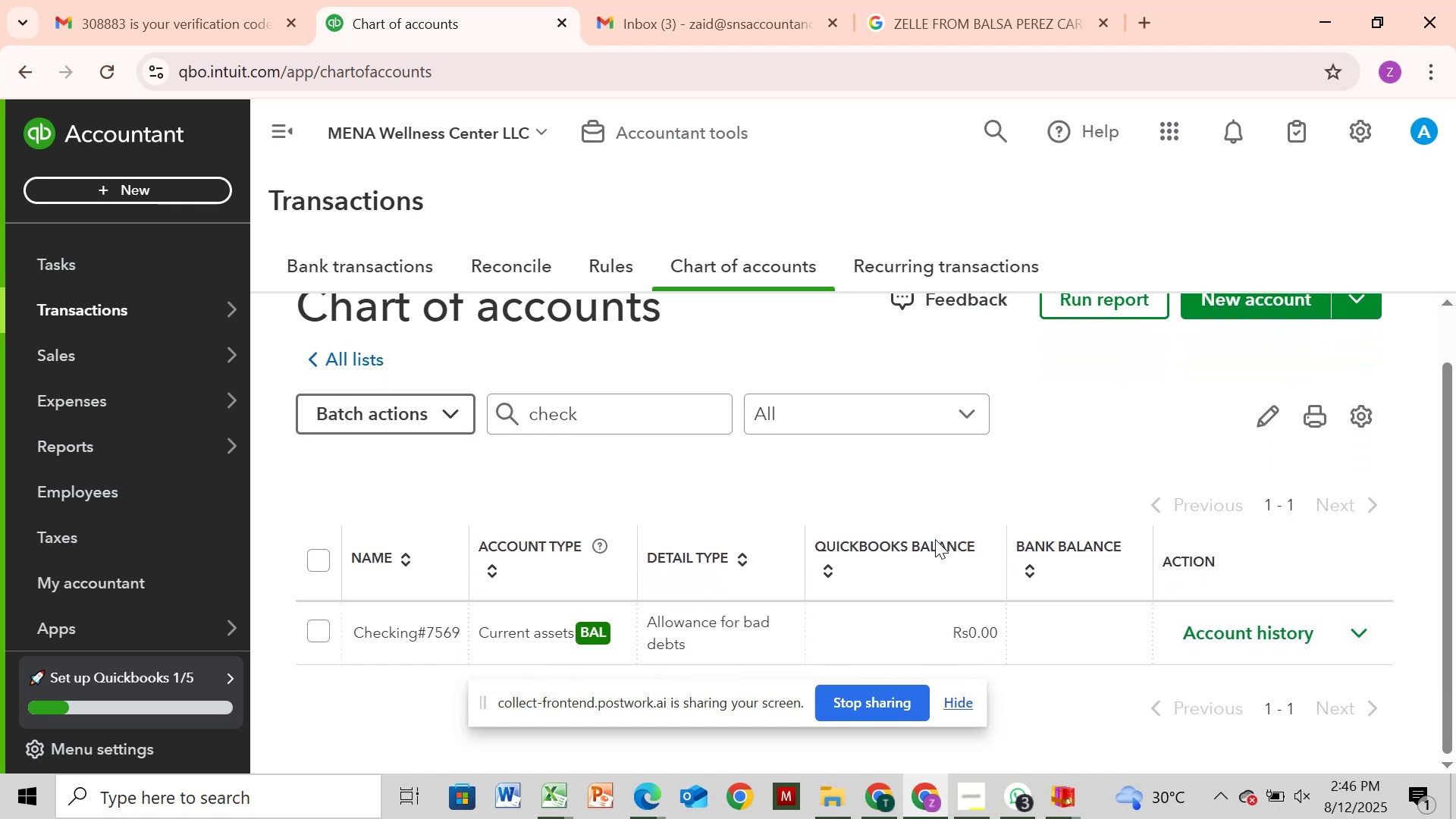 
scroll: coordinate [935, 539], scroll_direction: none, amount: 0.0
 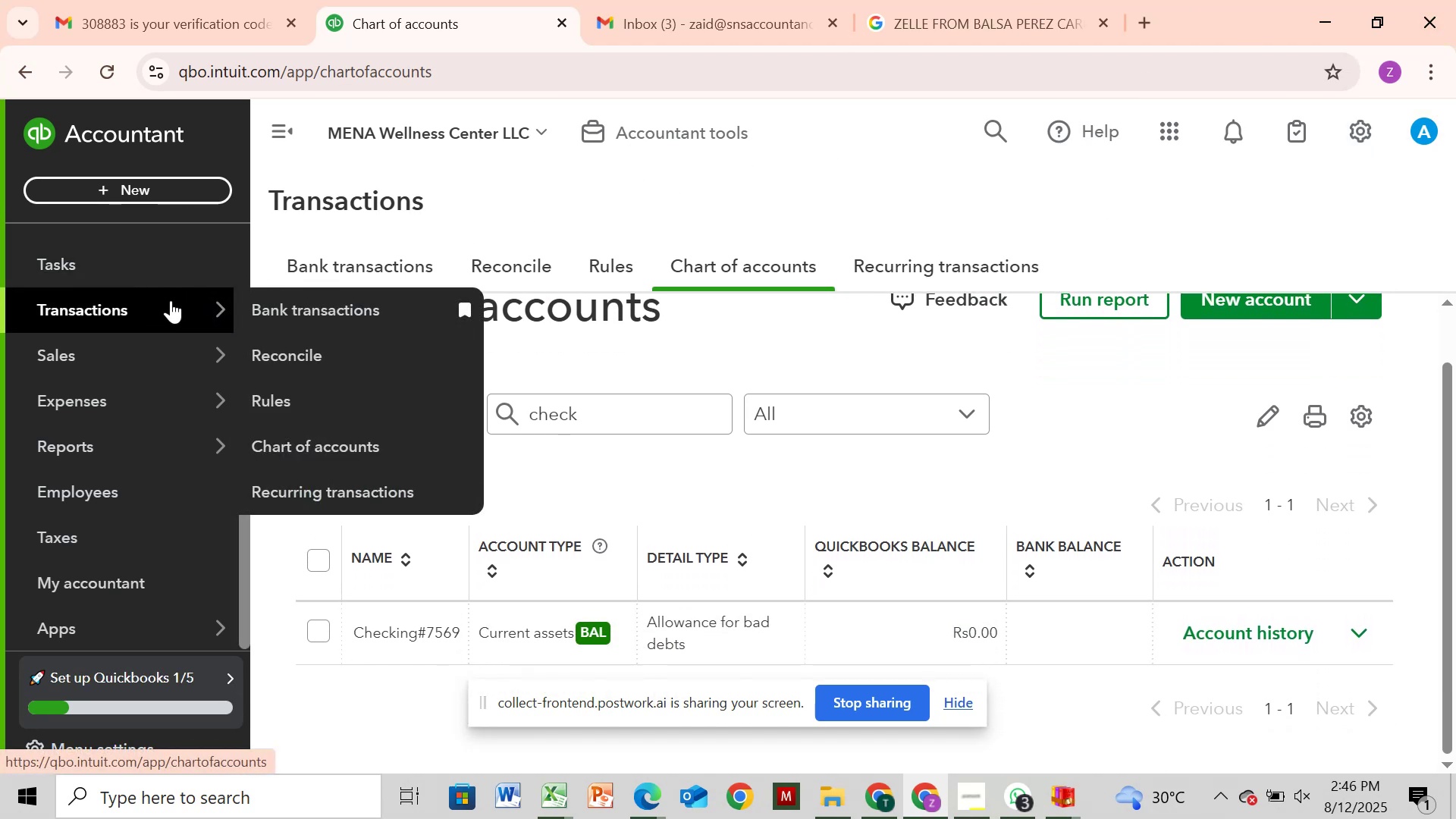 
wait(5.02)
 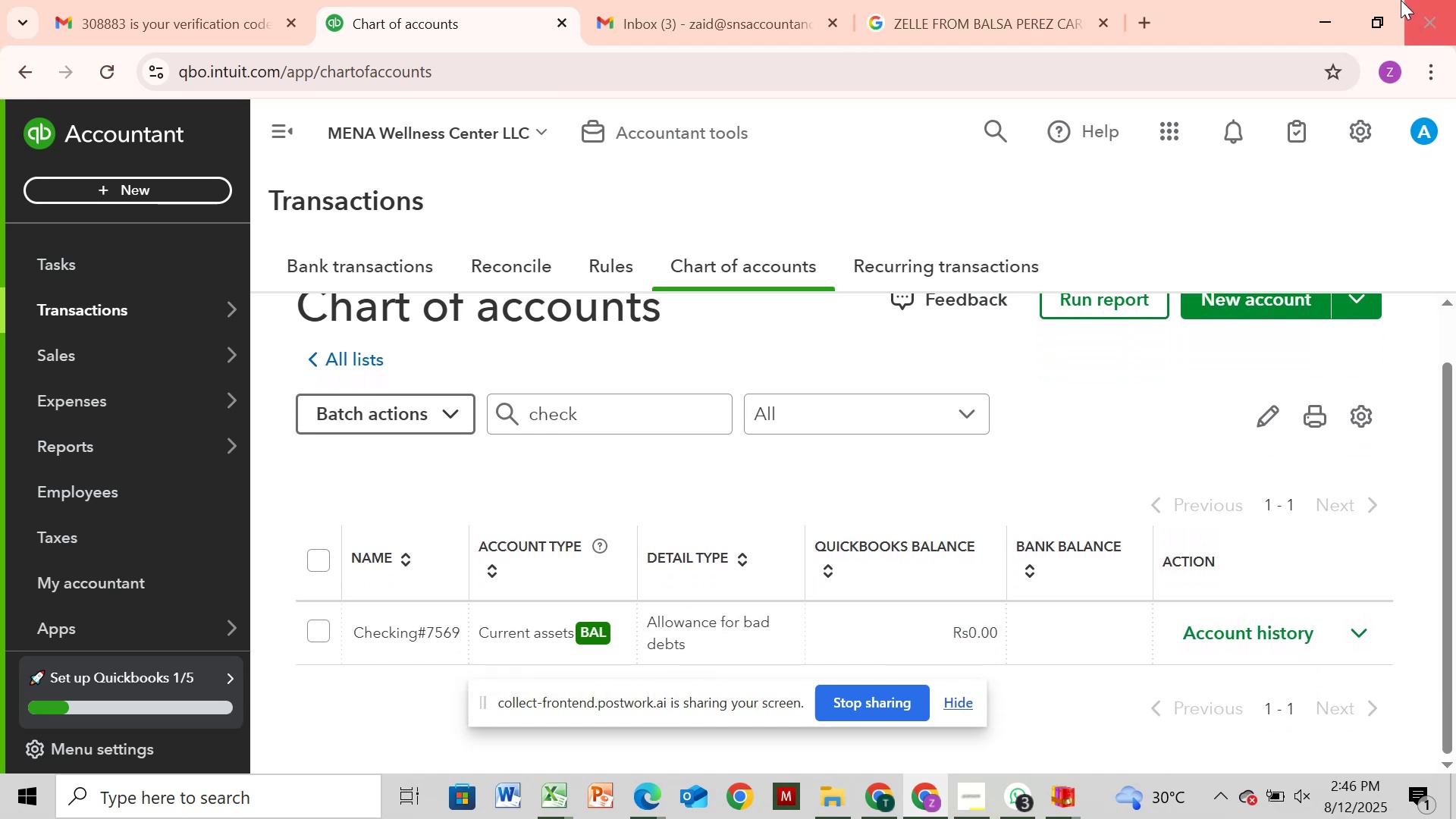 
left_click([272, 303])
 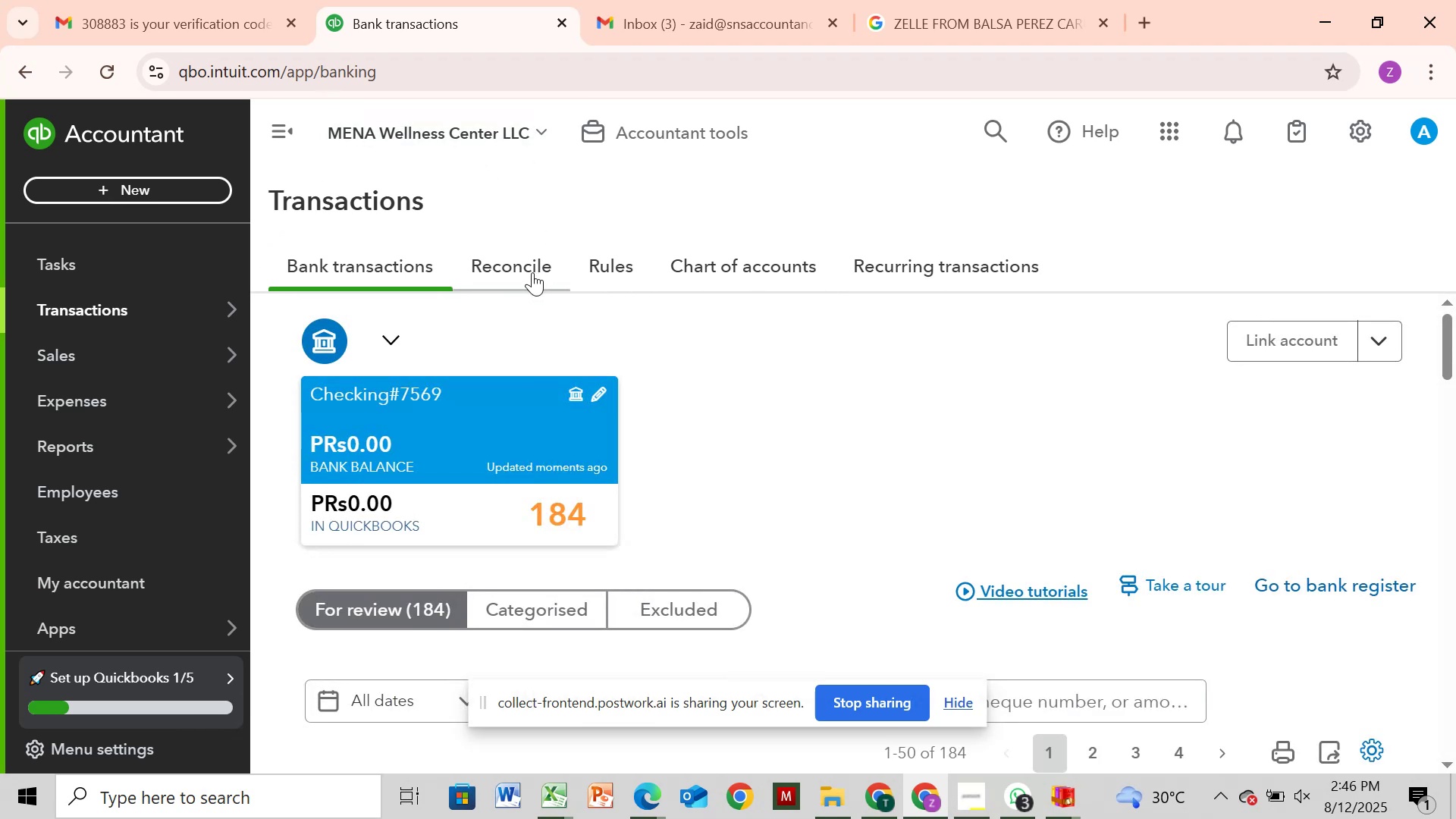 
wait(8.87)
 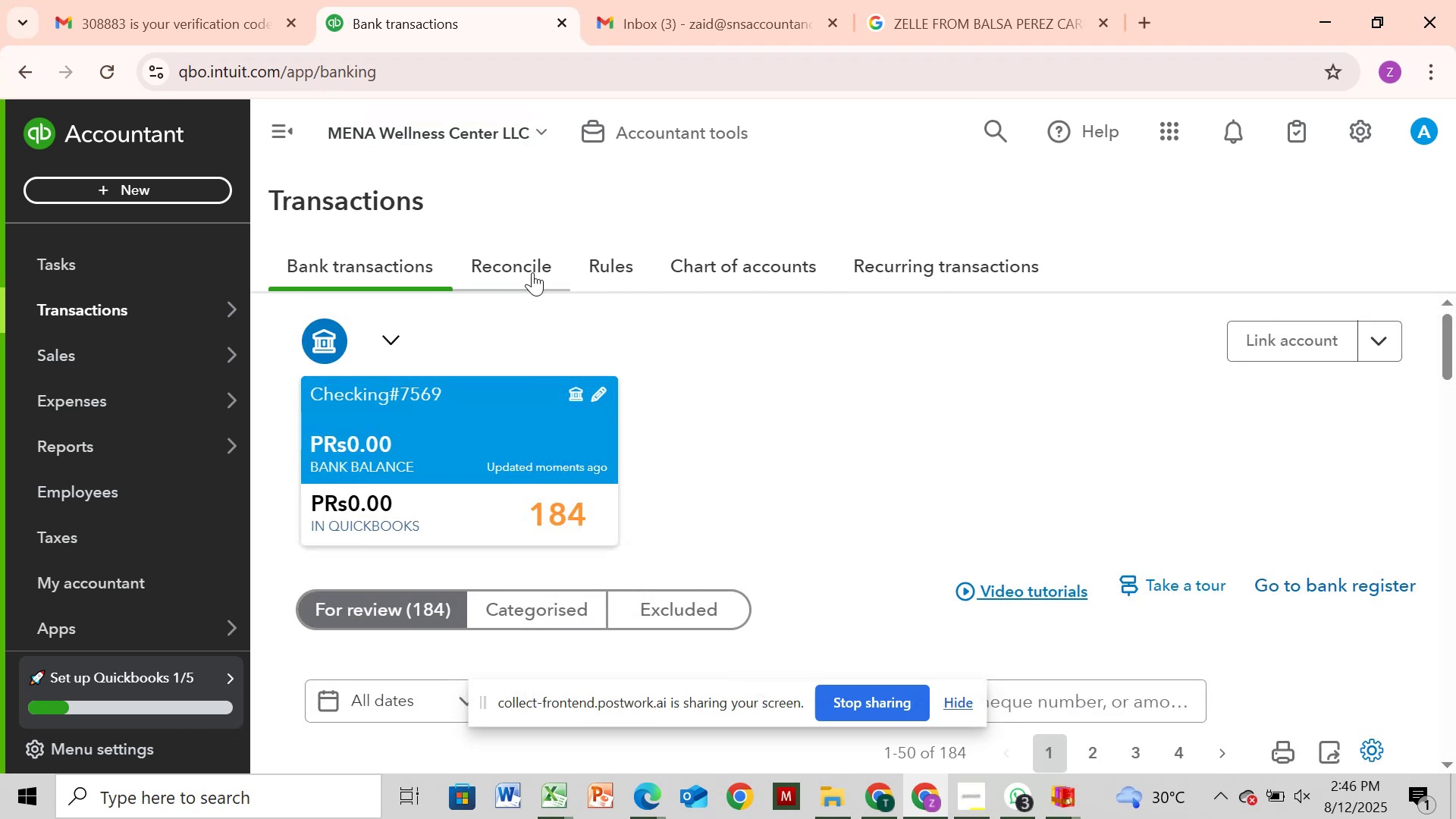 
scroll: coordinate [871, 385], scroll_direction: down, amount: 2.0
 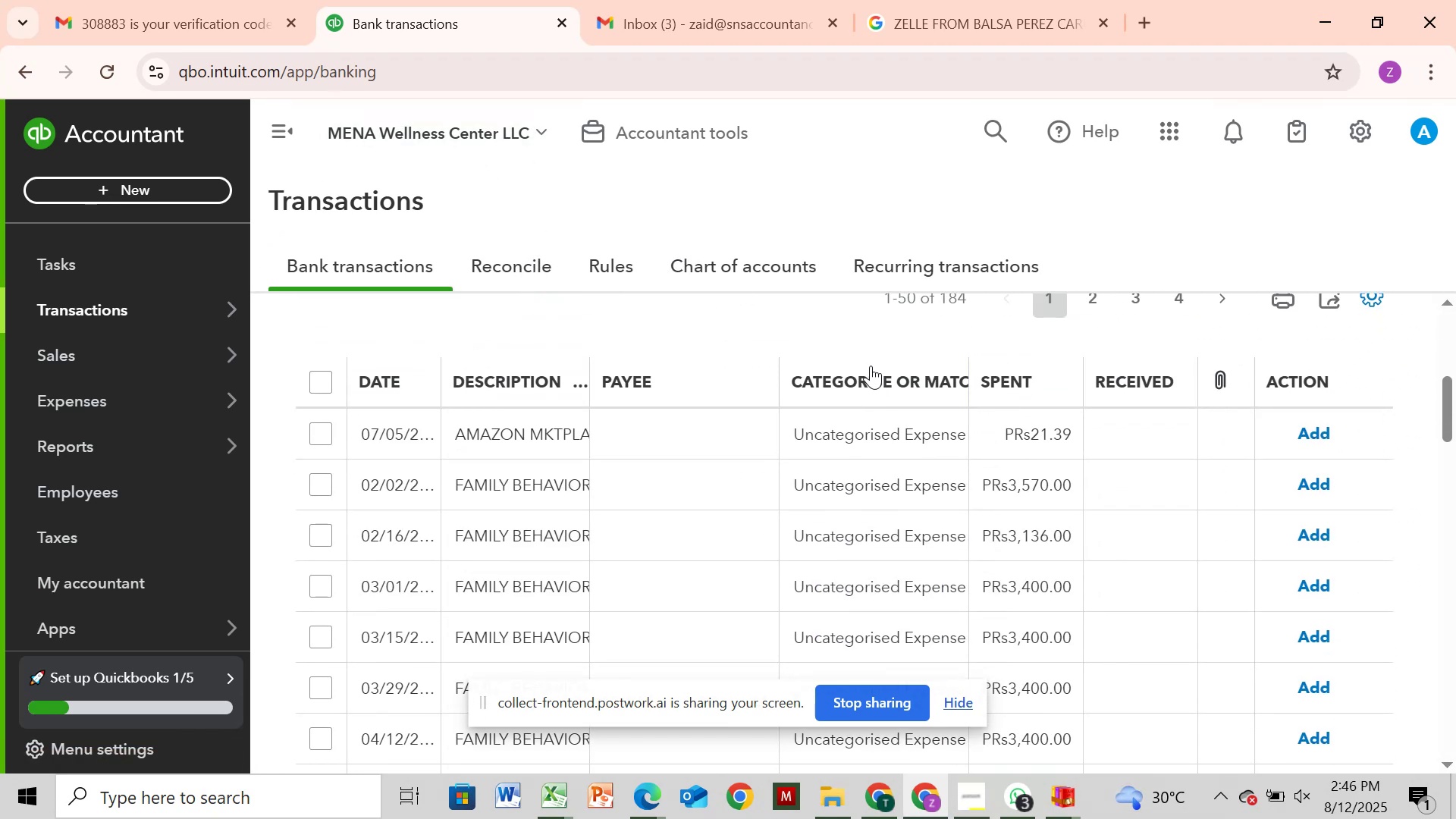 
scroll: coordinate [853, 344], scroll_direction: none, amount: 0.0
 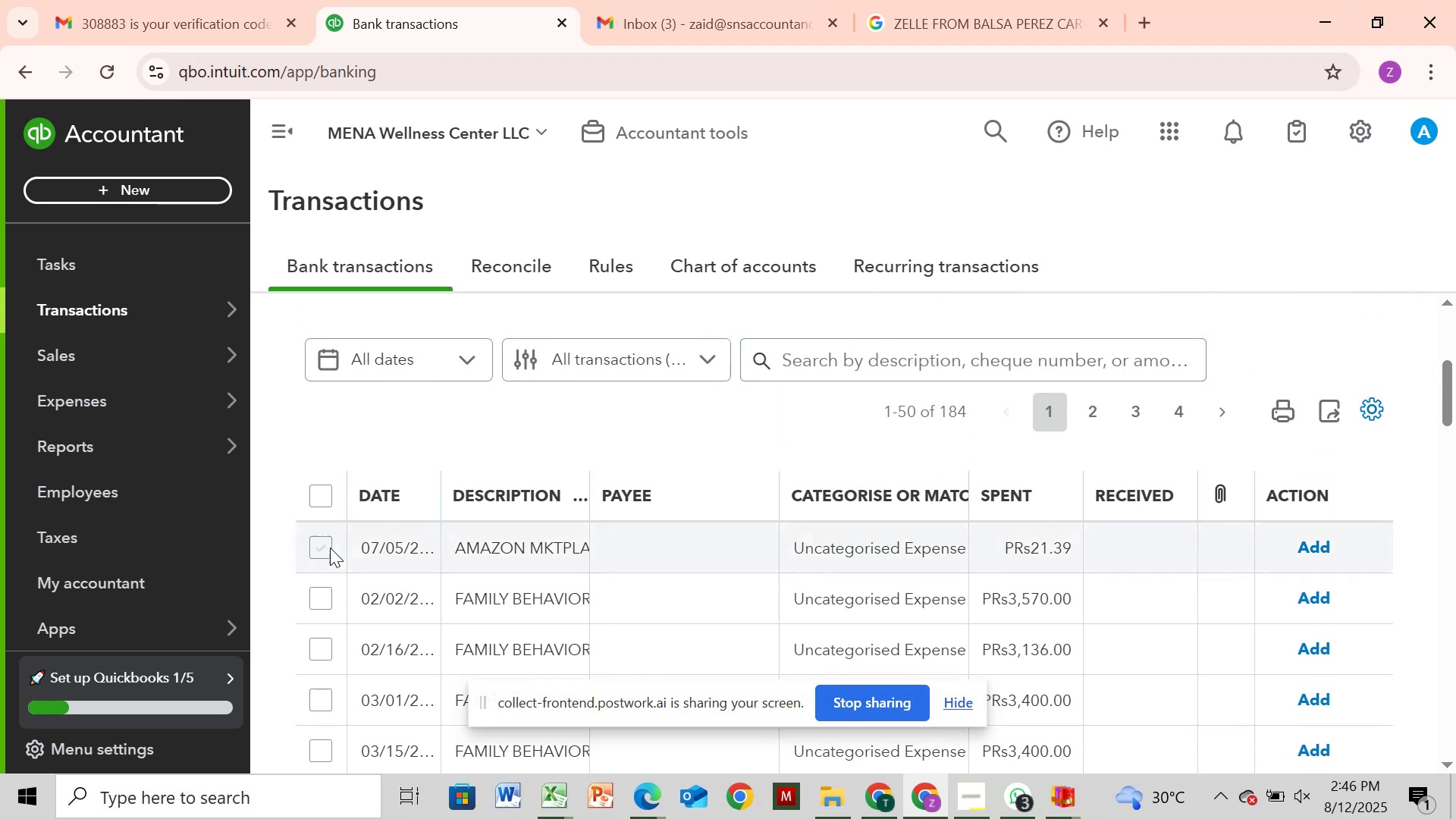 
left_click([333, 551])
 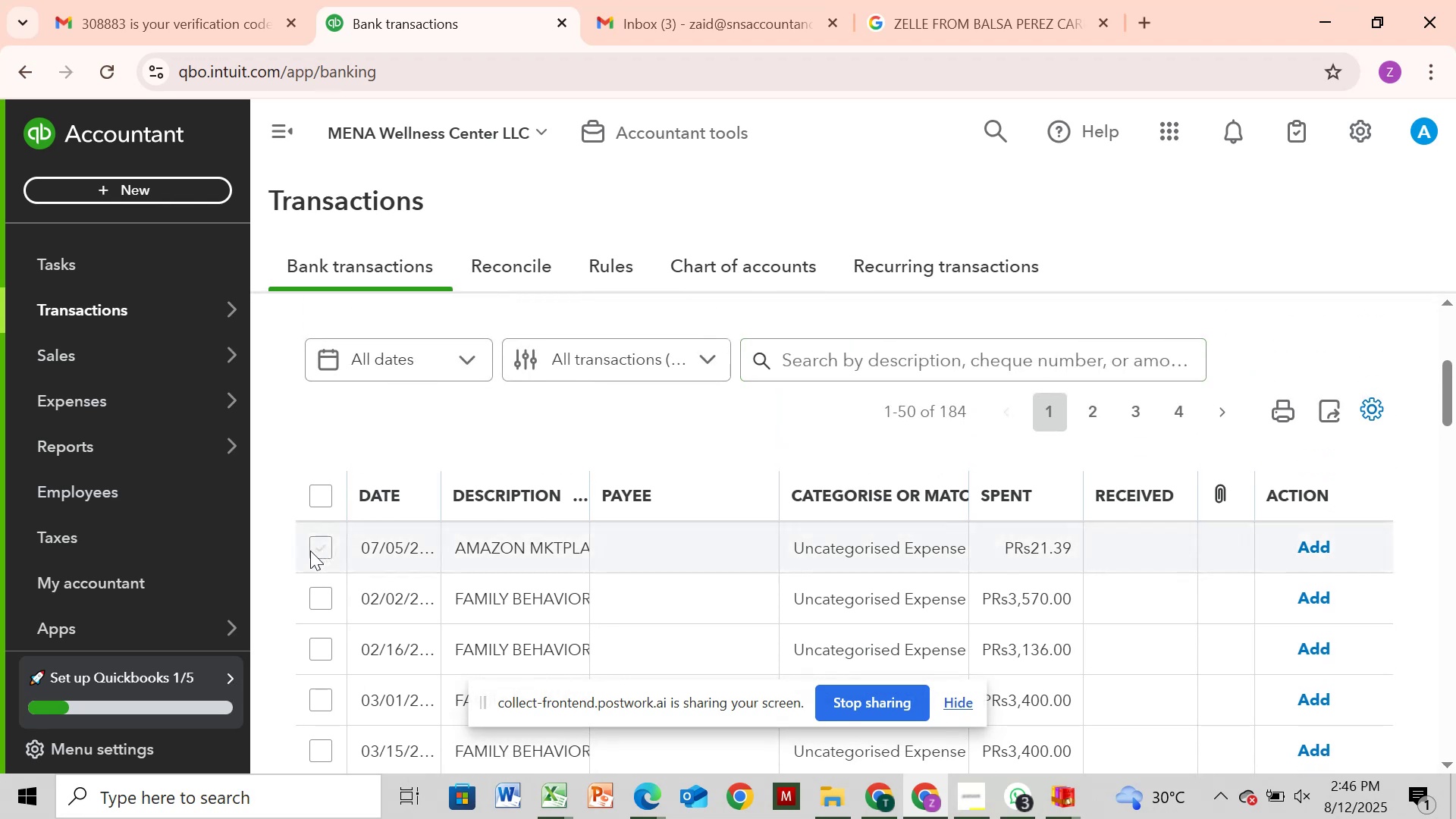 
left_click([310, 551])
 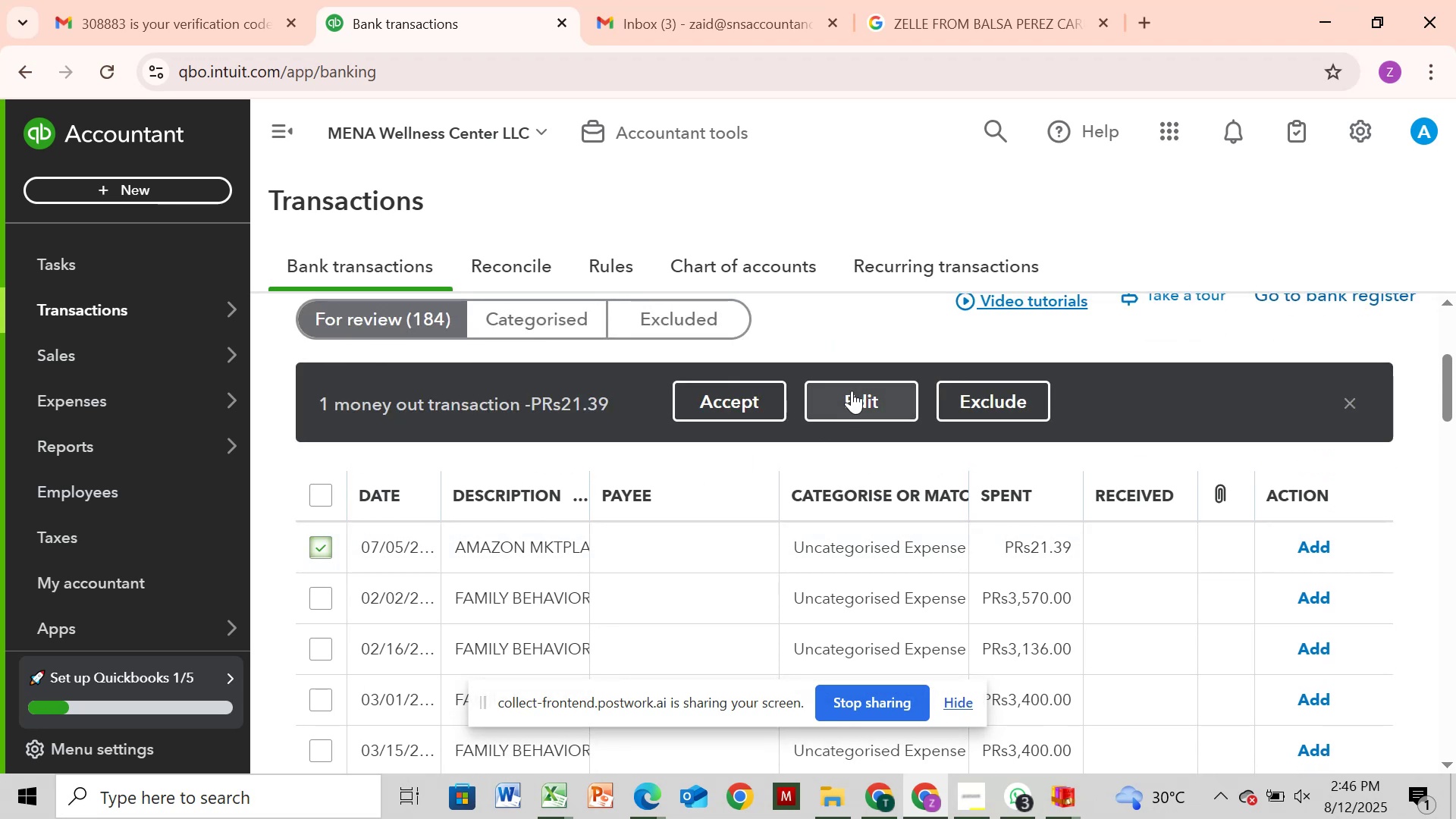 
left_click([852, 391])
 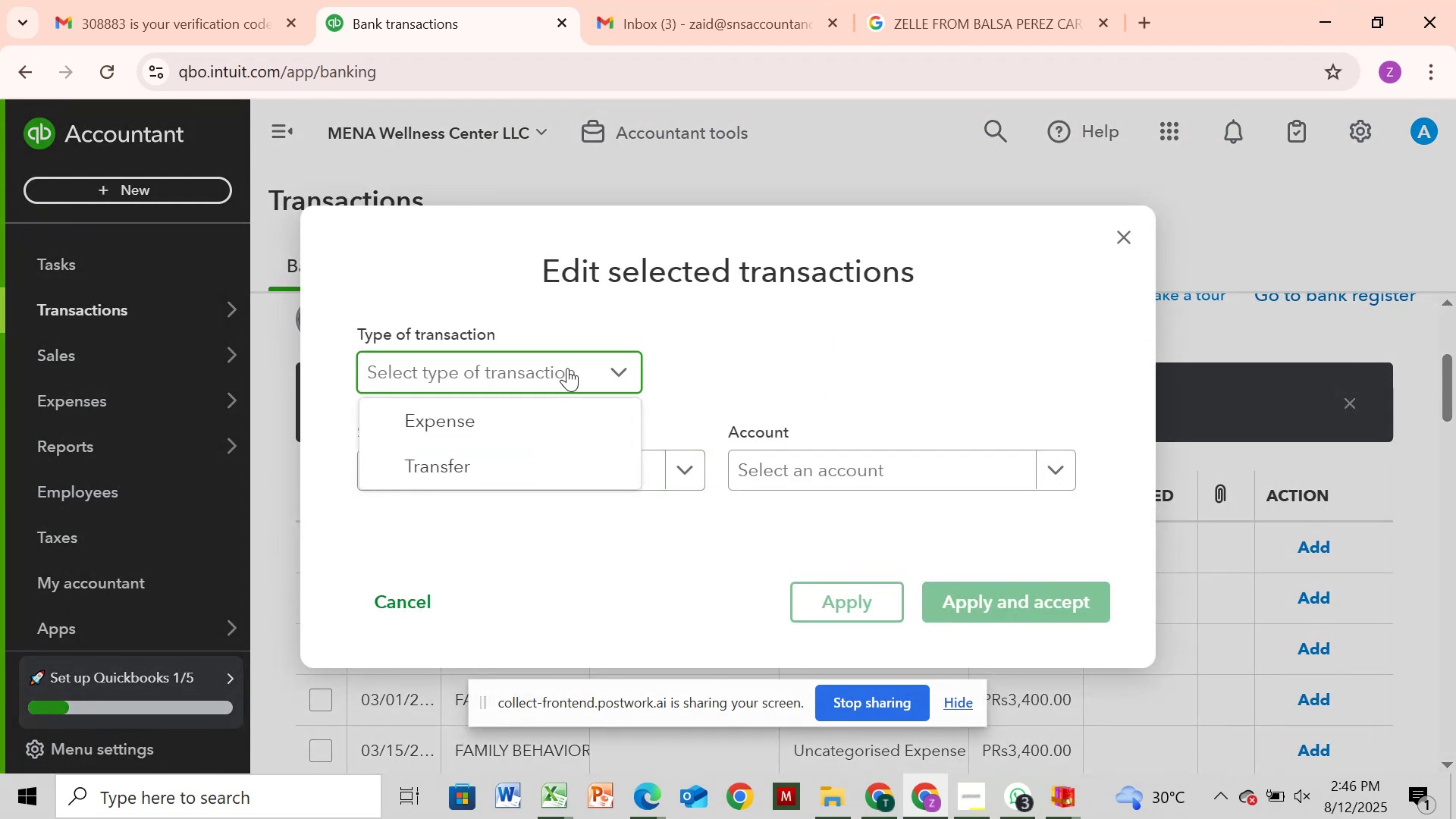 
left_click([547, 418])
 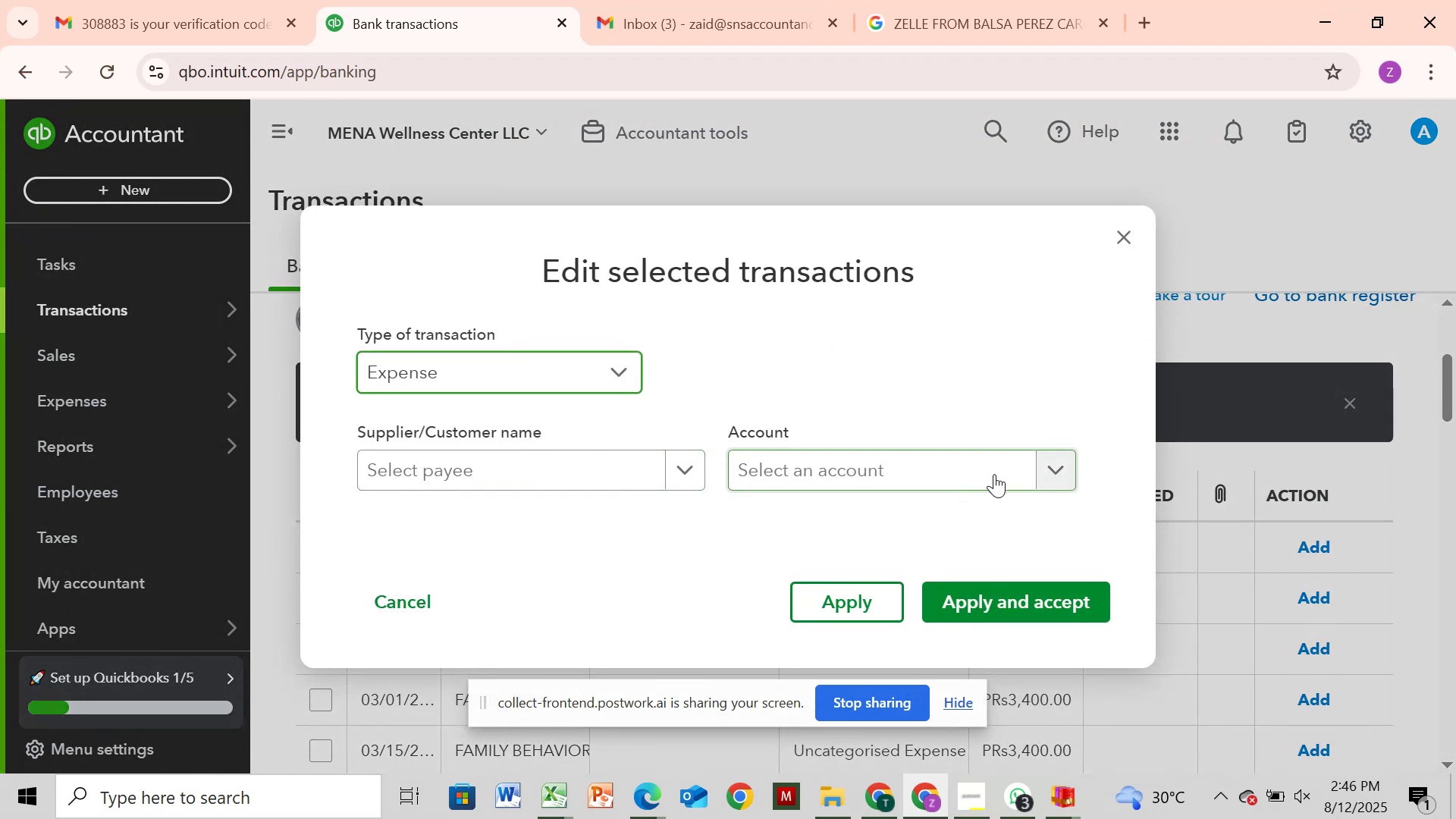 
left_click([952, 474])
 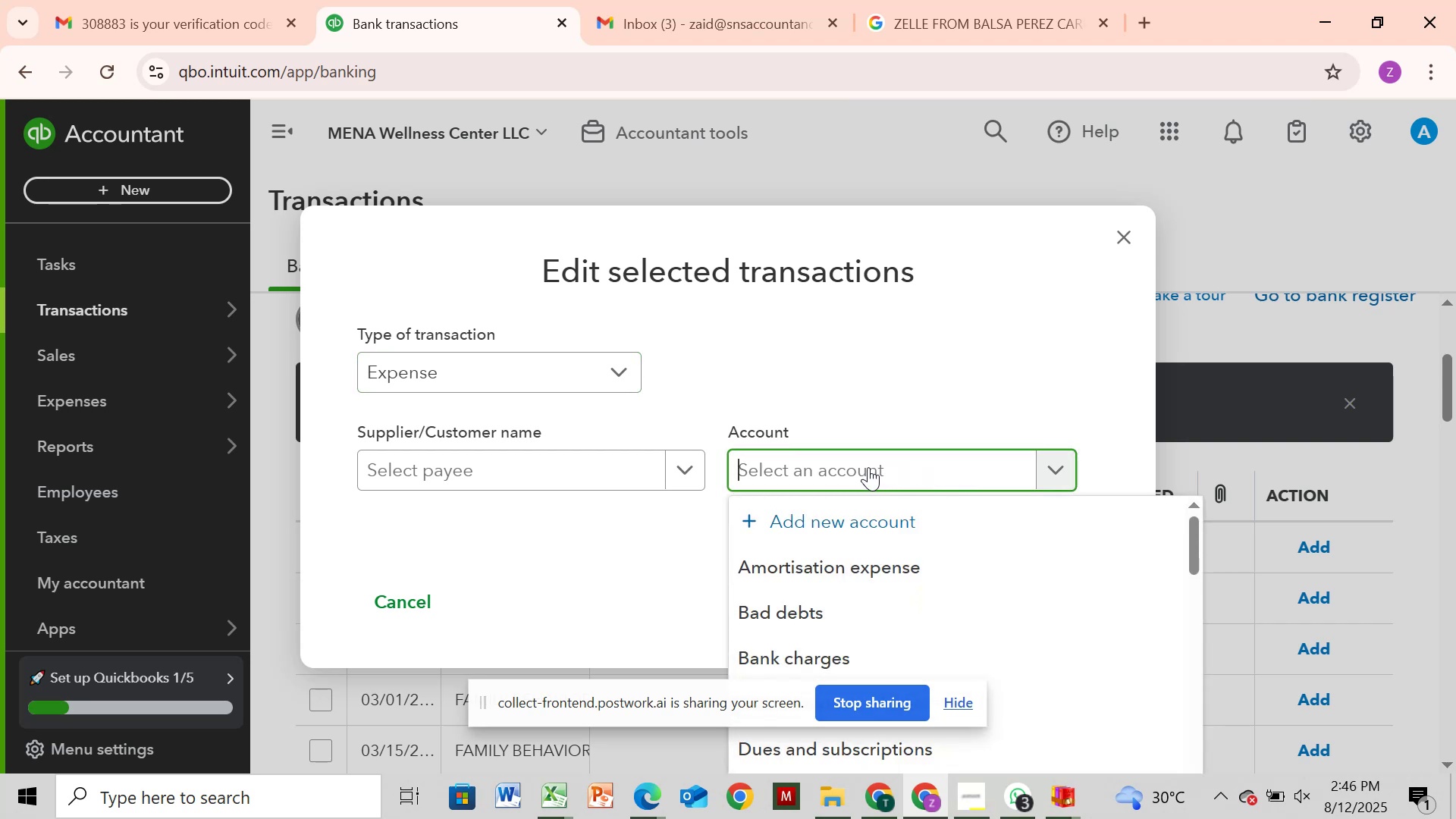 
type(sho)
 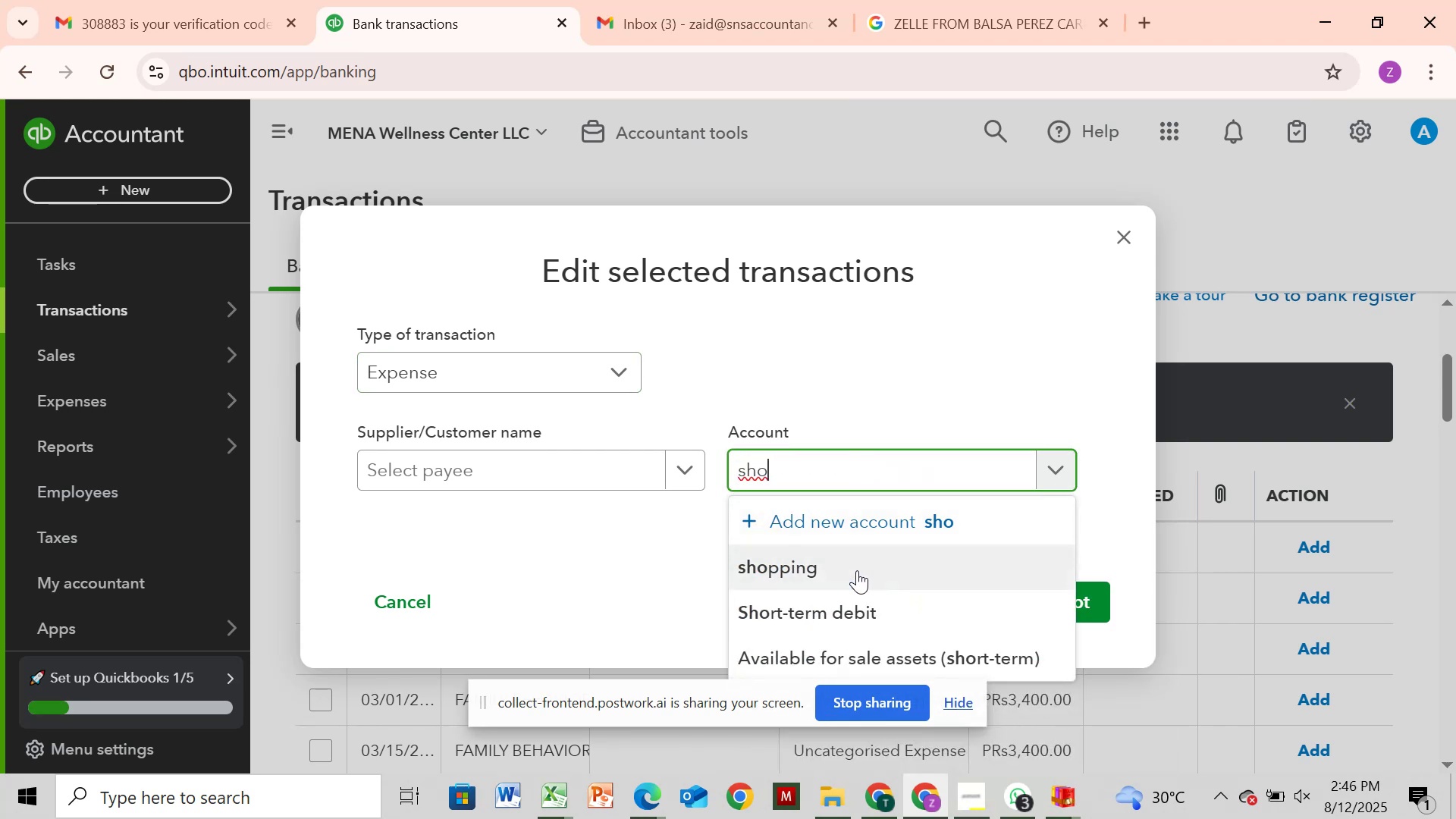 
left_click([854, 571])
 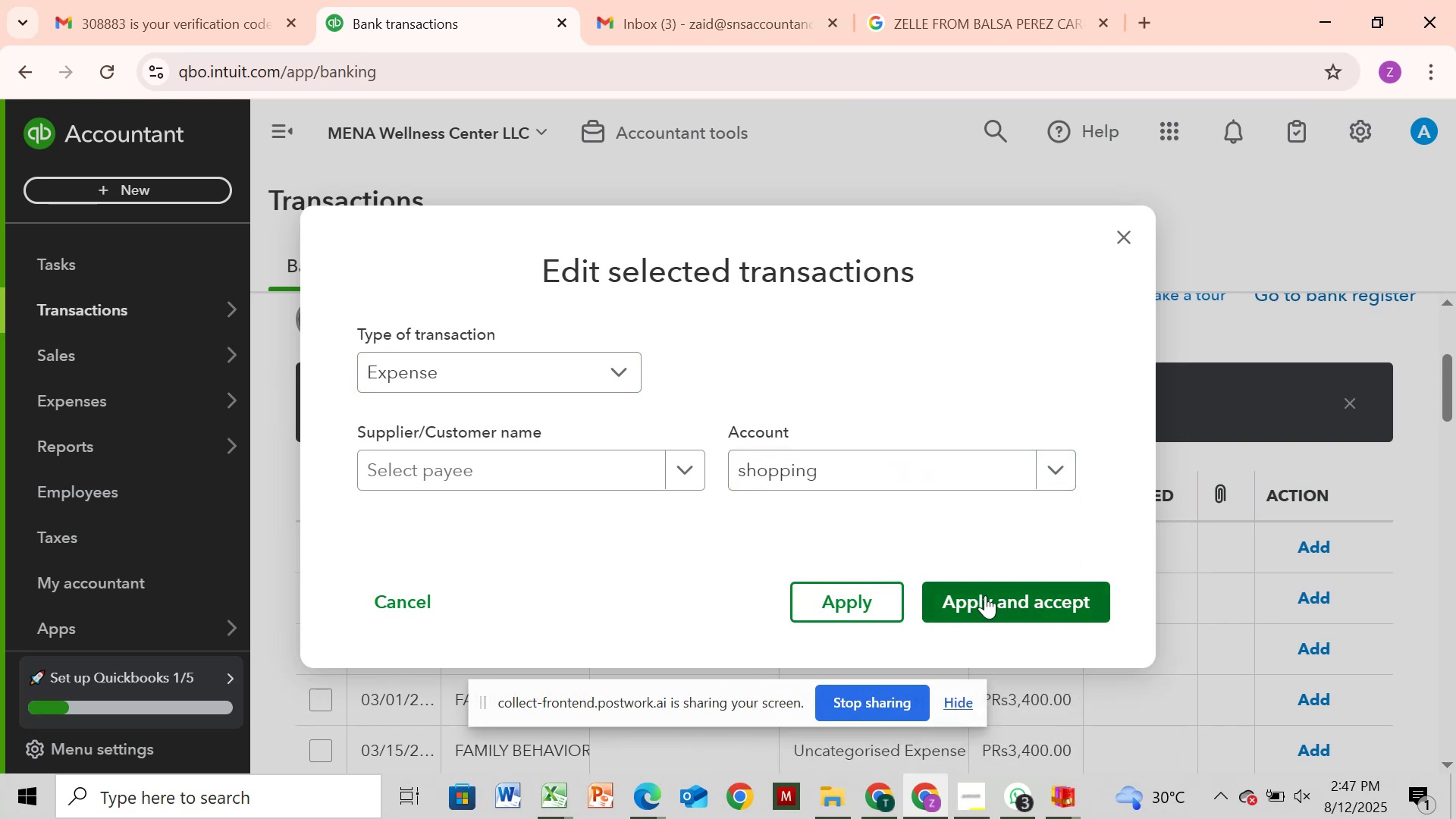 
left_click([985, 594])
 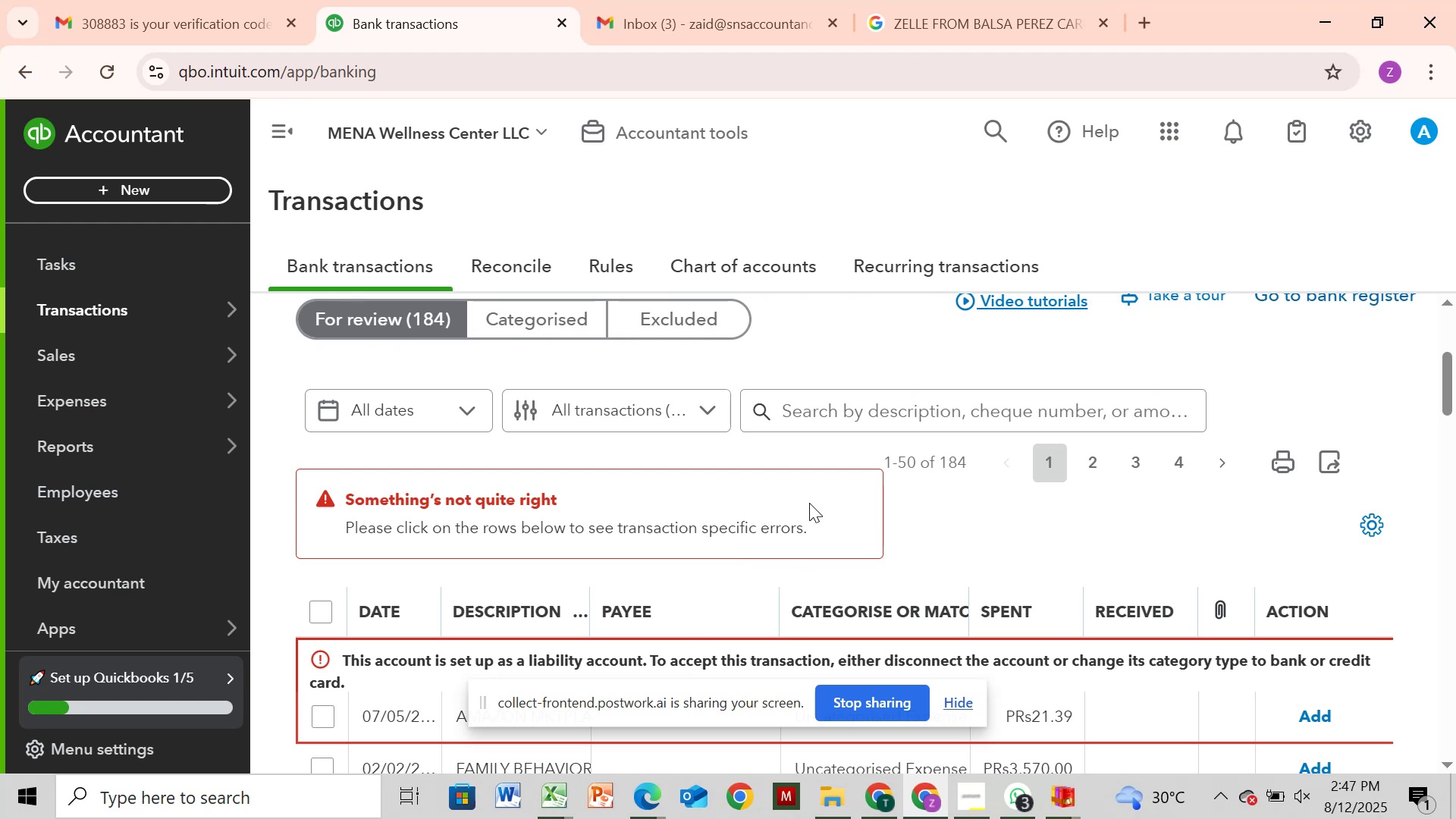 
wait(22.49)
 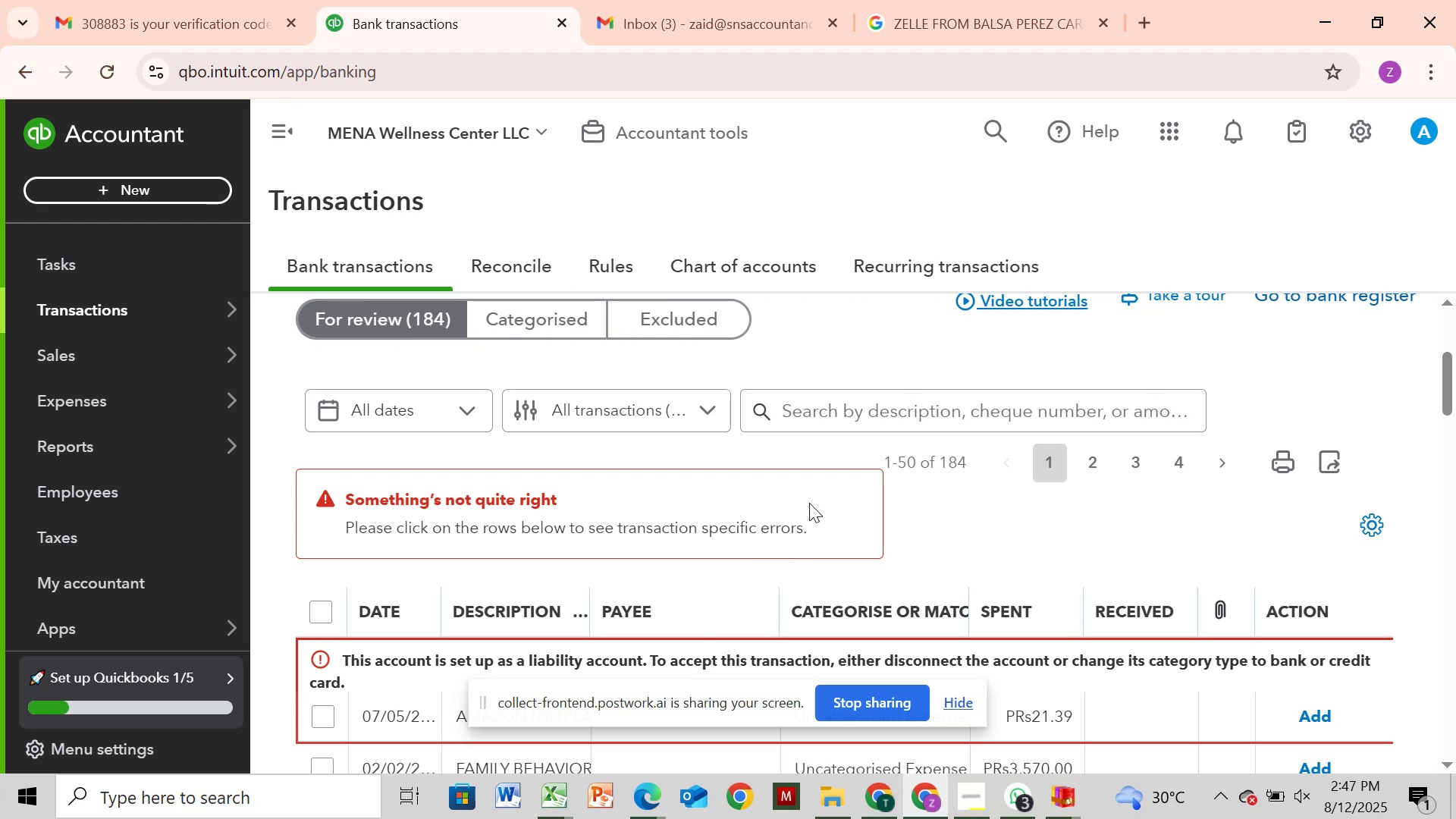 
scroll: coordinate [806, 498], scroll_direction: up, amount: 1.0
 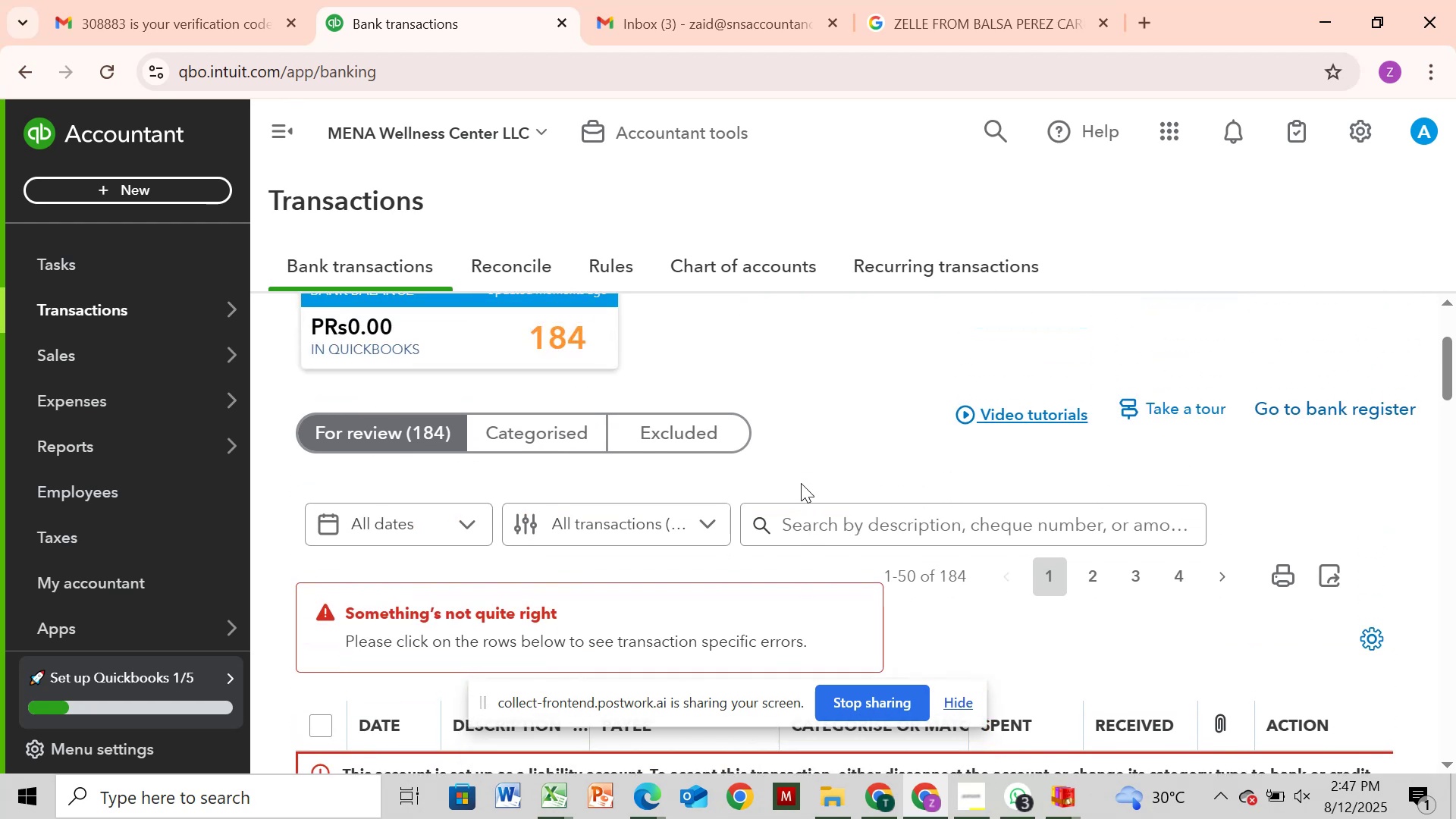 
scroll: coordinate [815, 474], scroll_direction: down, amount: 1.0
 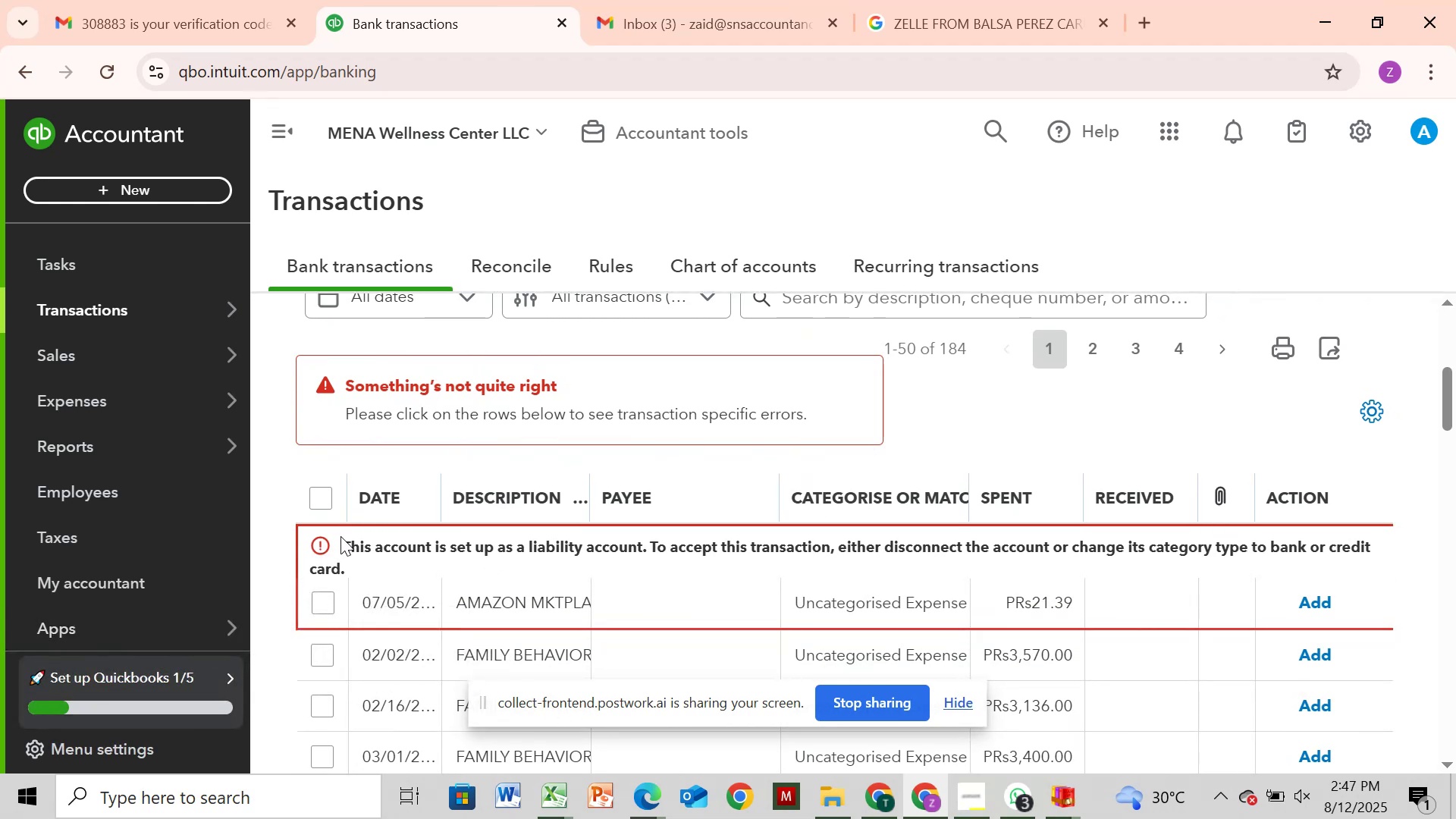 
left_click([315, 604])
 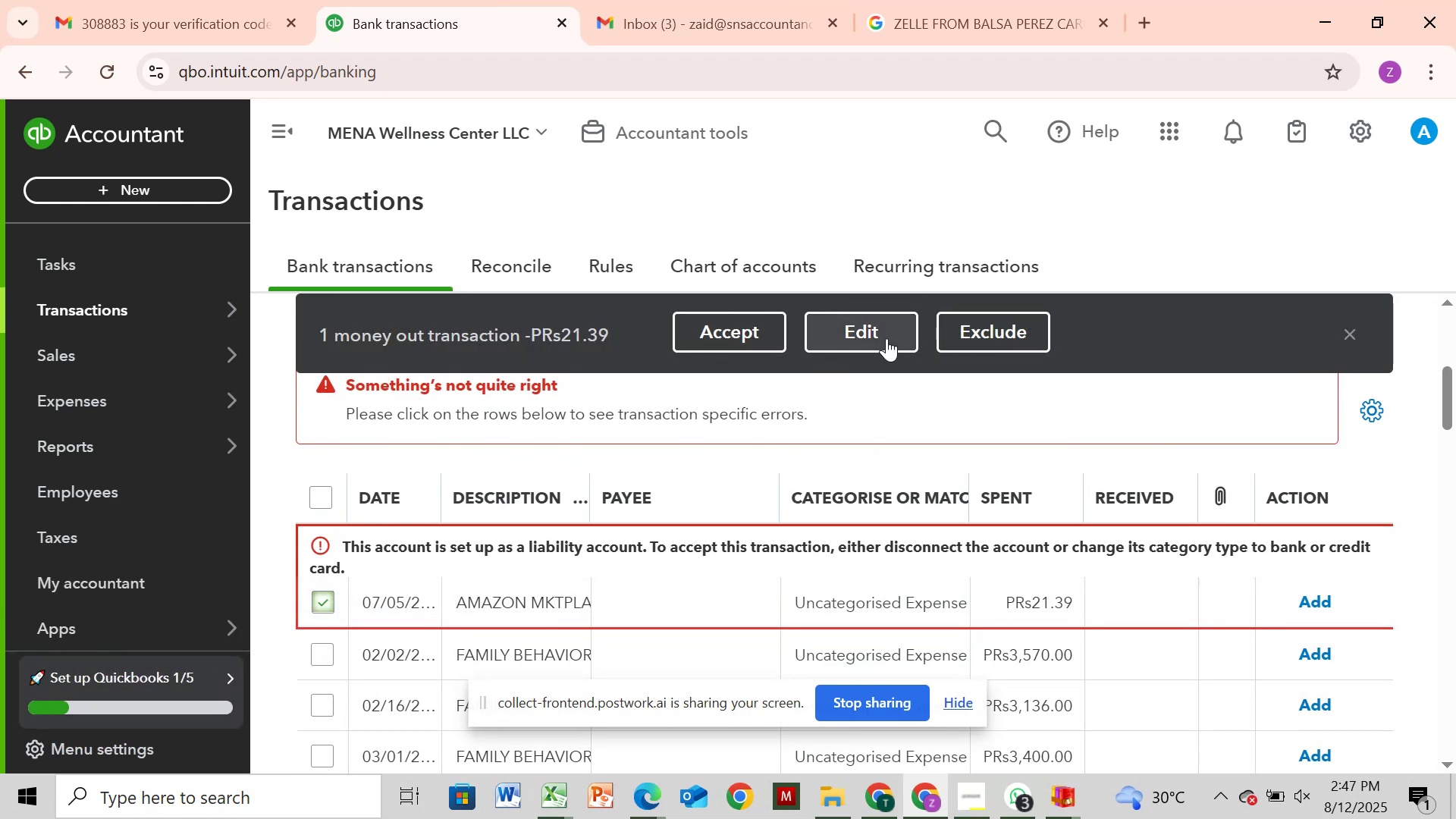 
left_click([886, 340])
 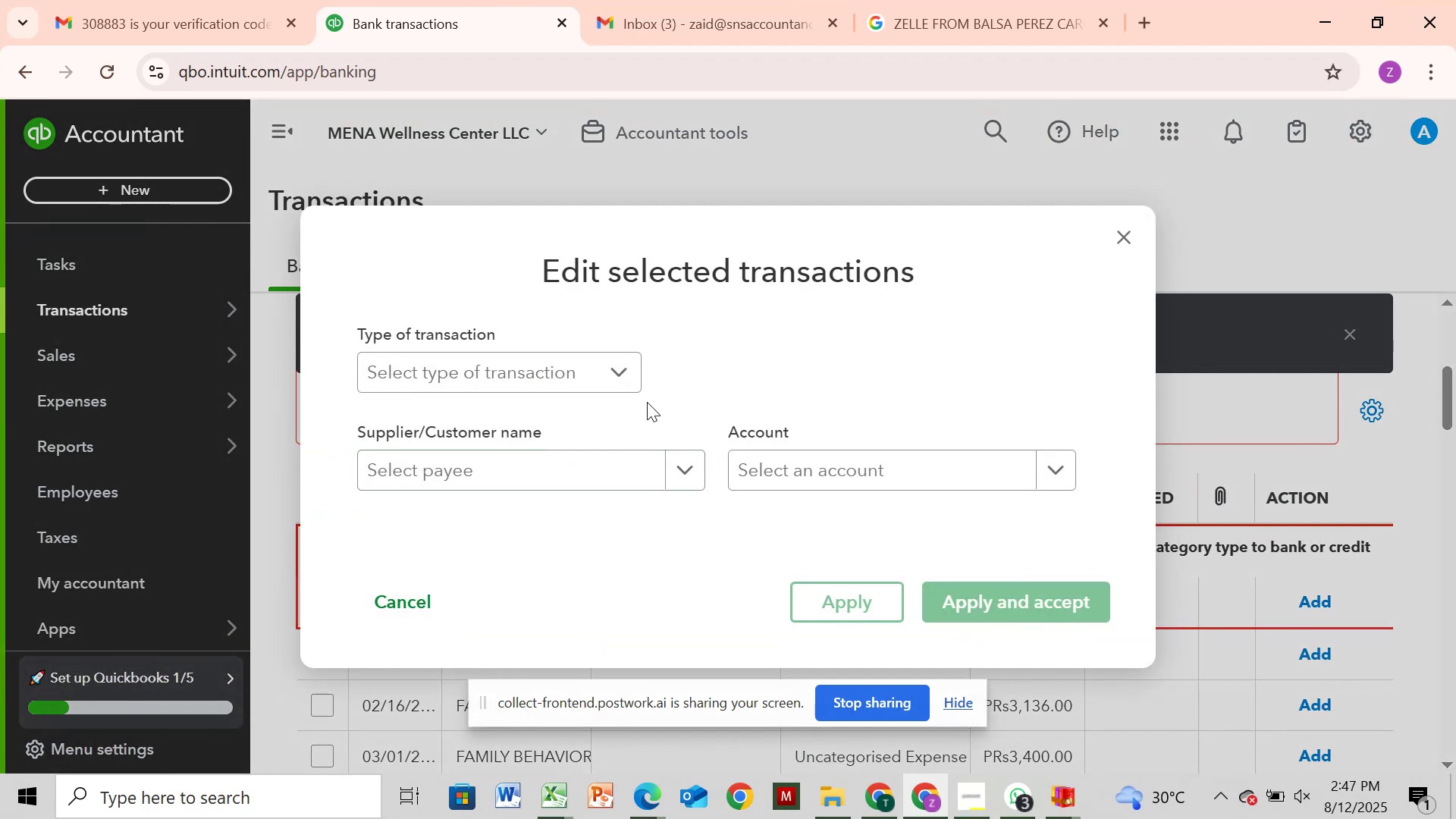 
left_click([626, 383])
 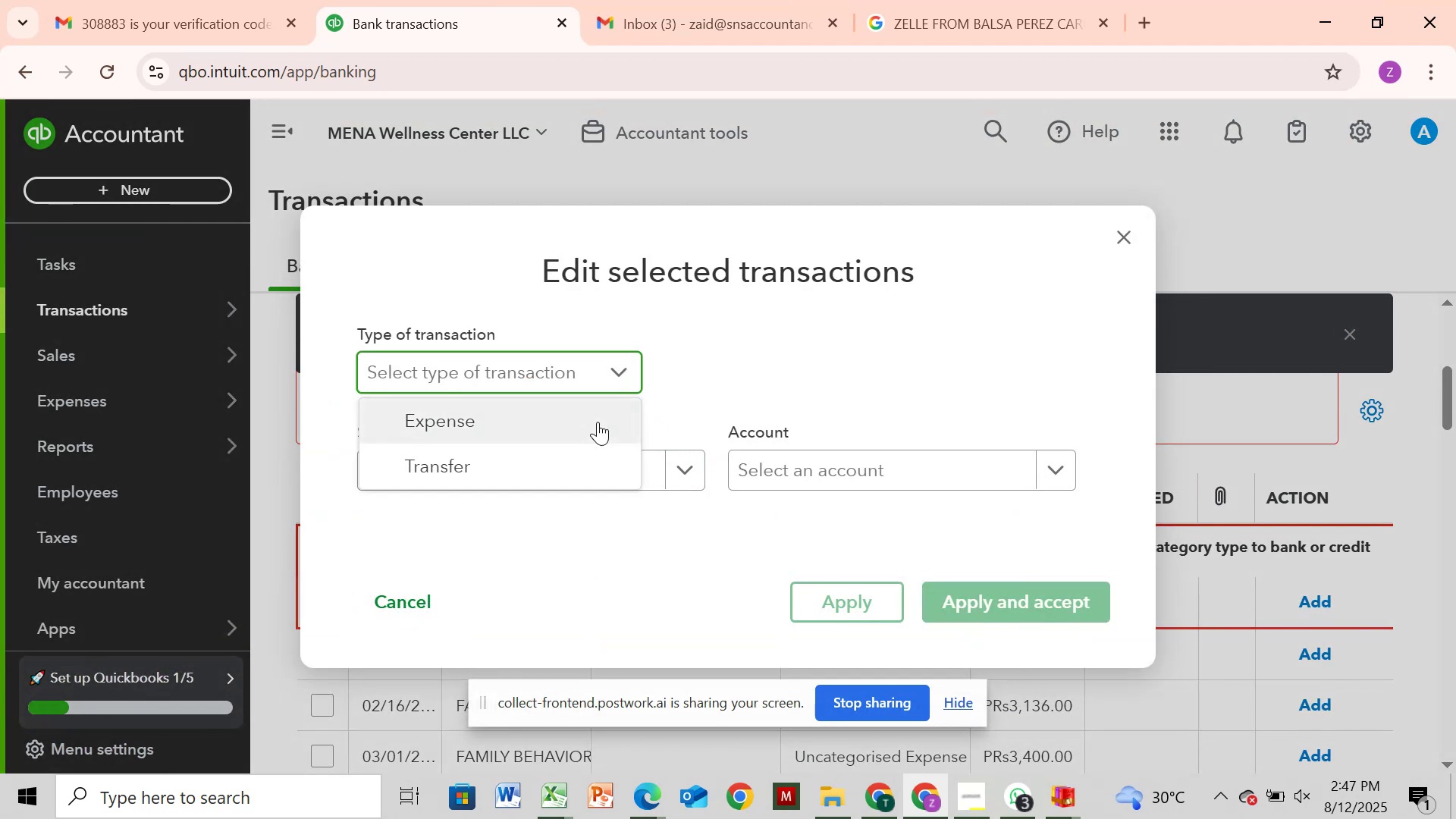 
left_click([598, 422])
 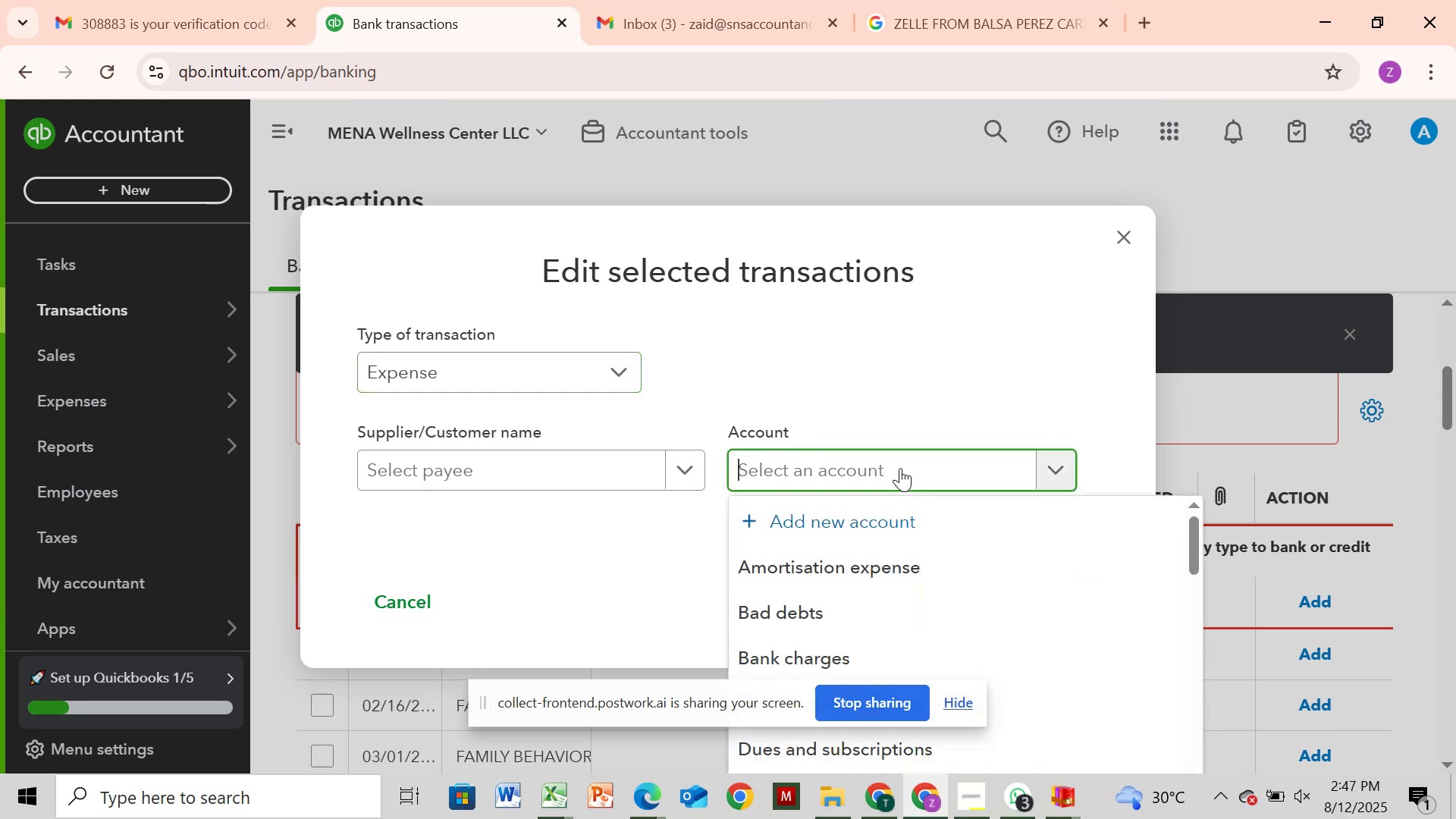 
type(sh)
 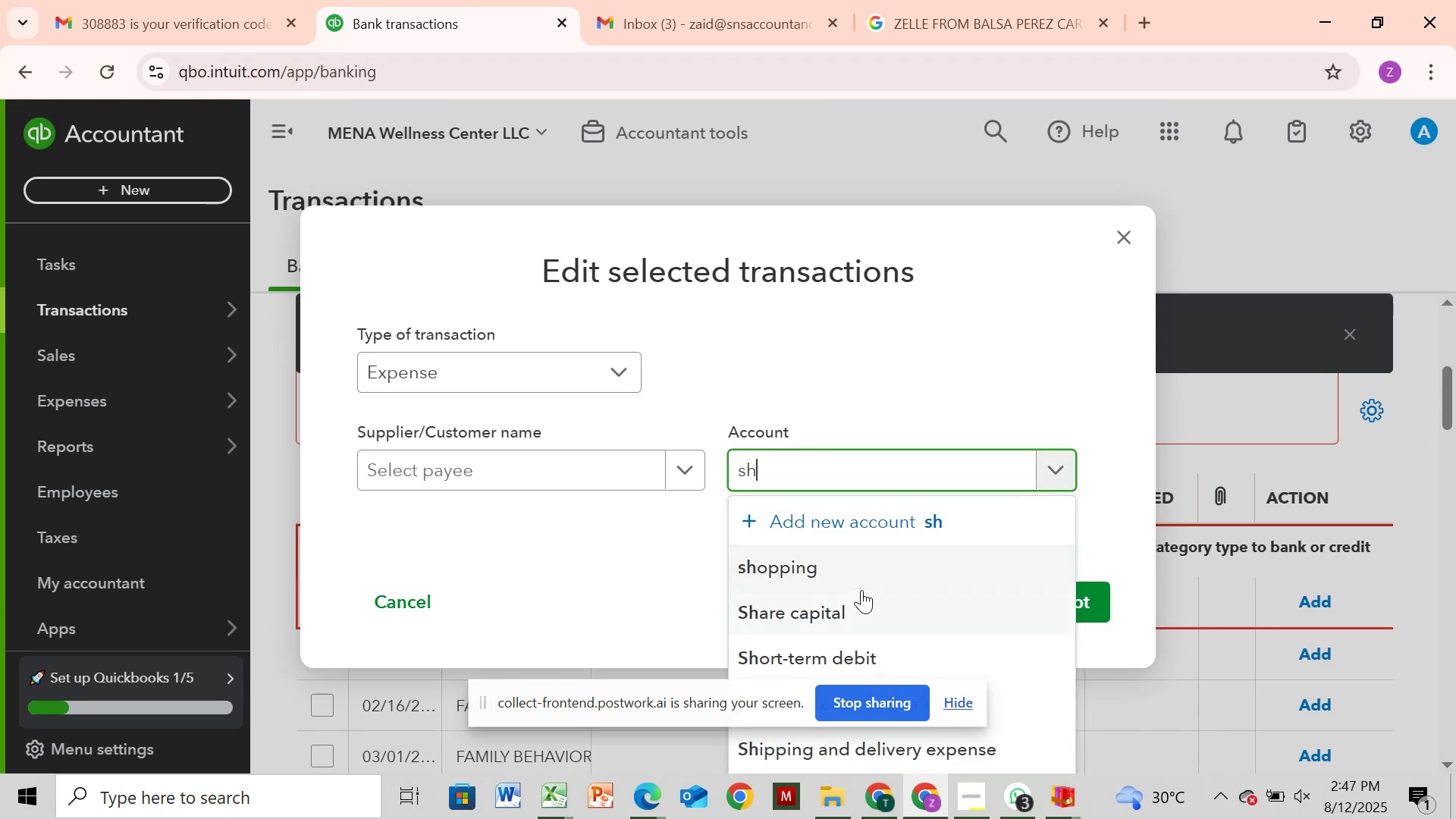 
left_click([834, 570])
 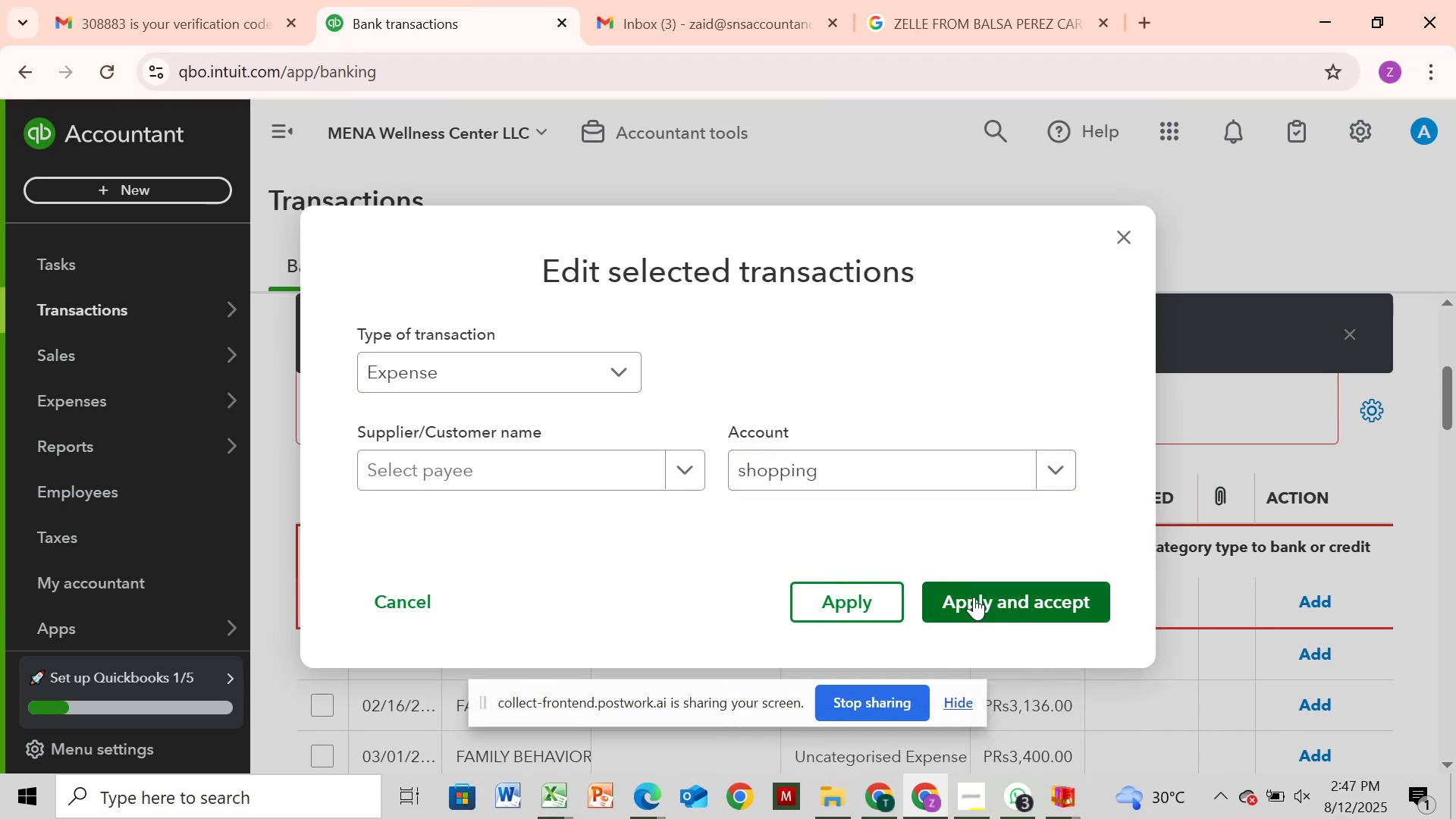 
left_click([974, 597])
 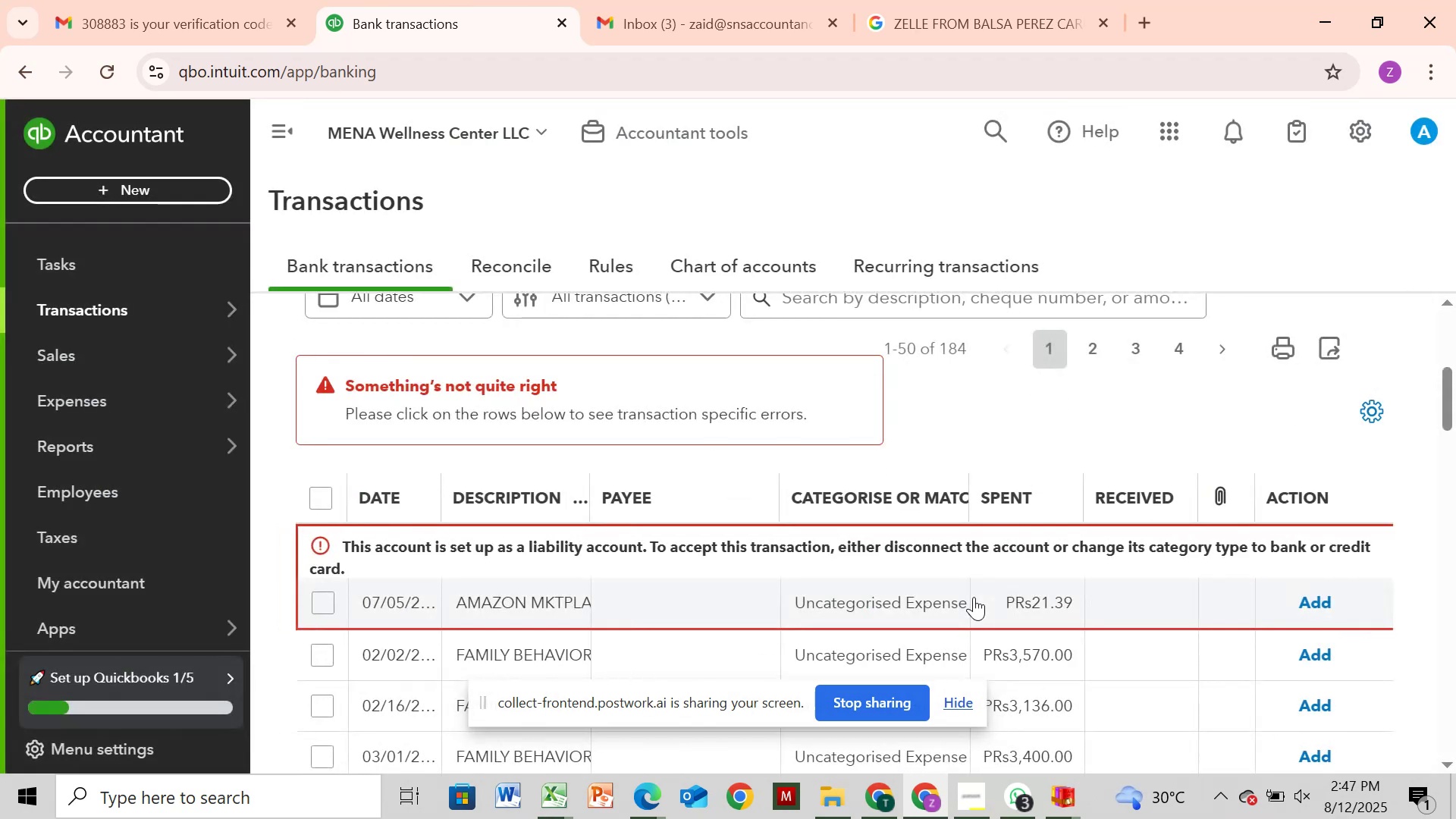 
wait(5.1)
 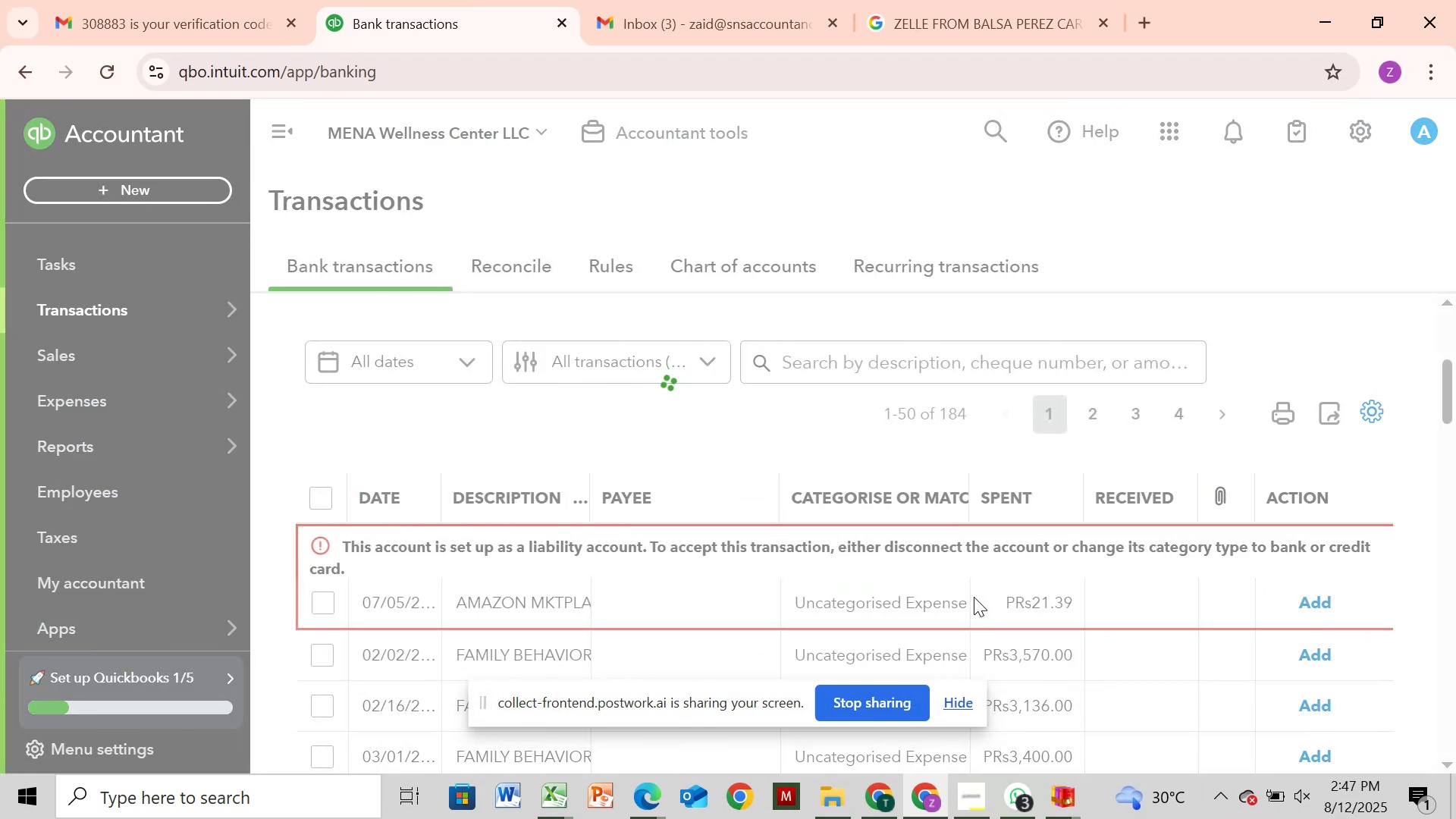 
left_click([800, 259])
 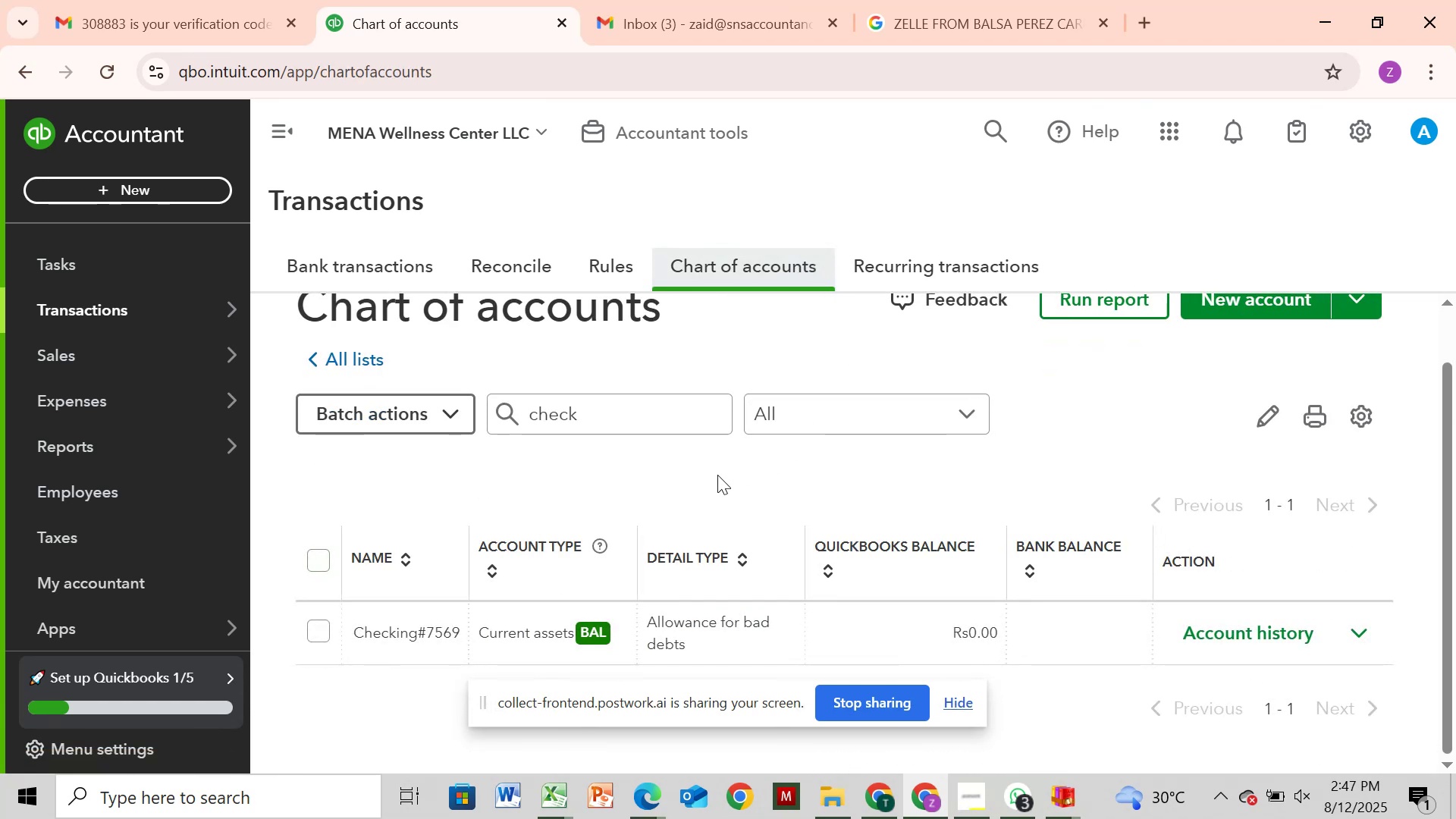 
left_click([678, 414])
 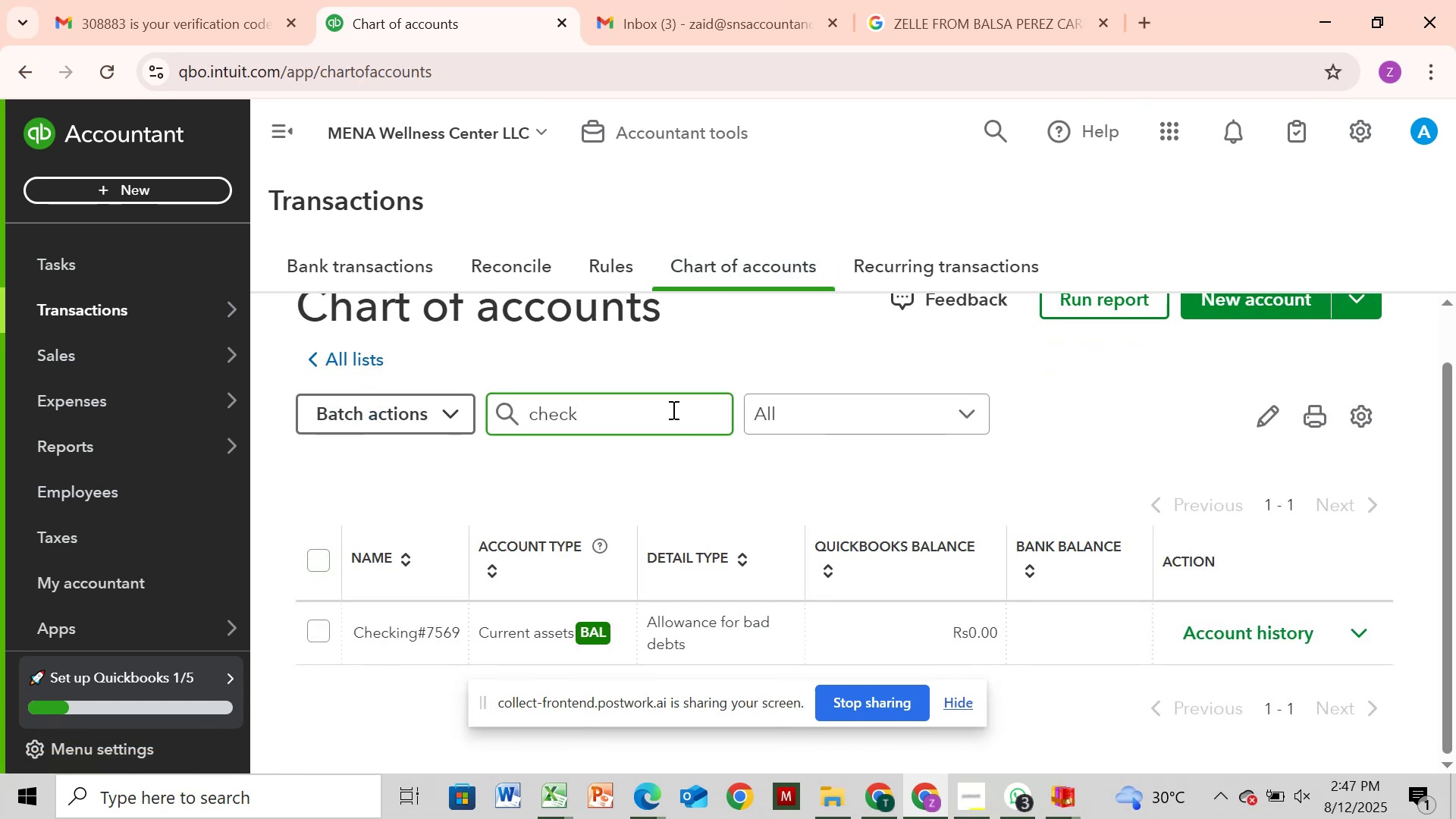 
hold_key(key=Backspace, duration=0.94)
 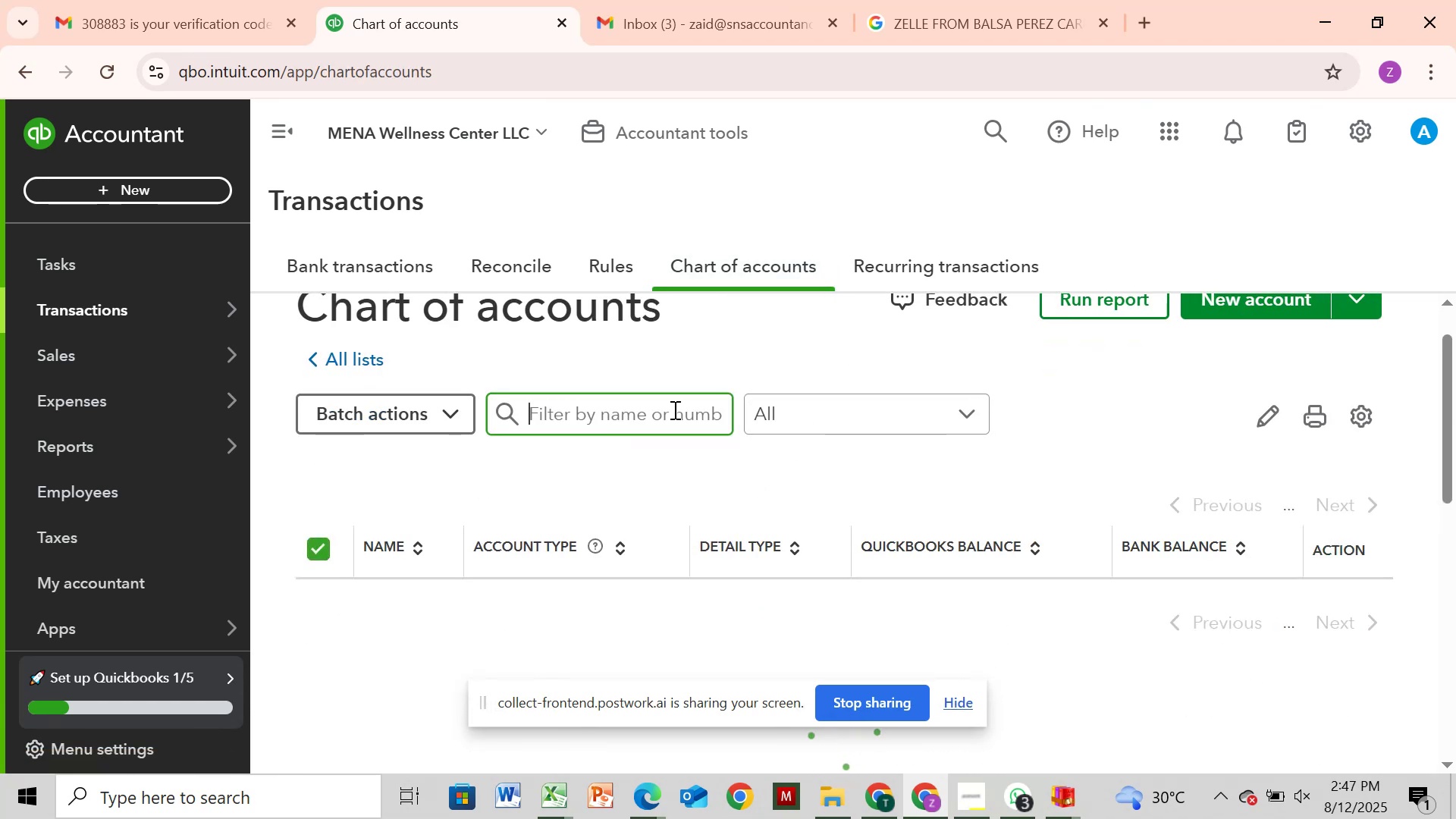 
type(shopp)
 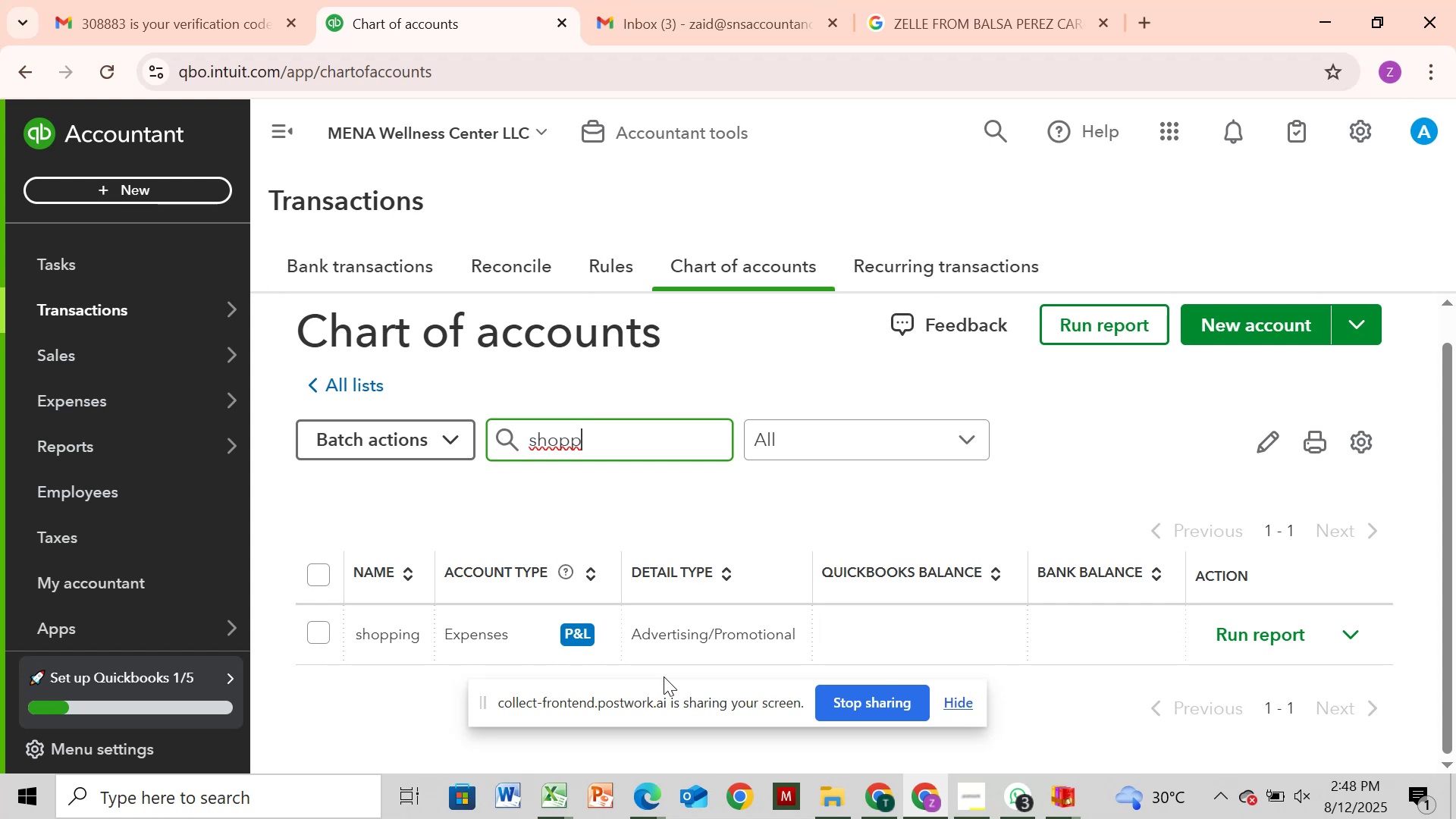 
wait(20.25)
 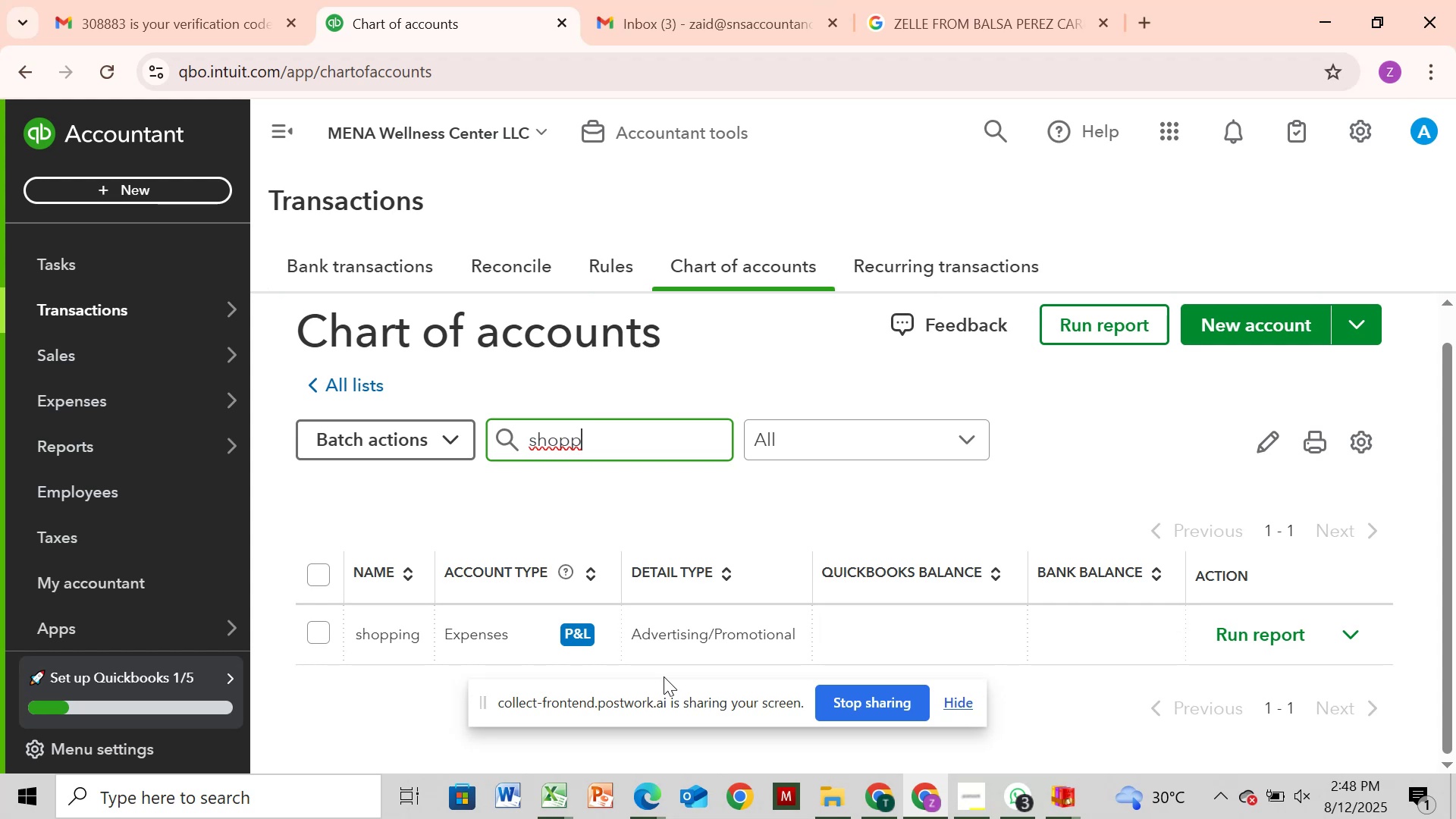 
left_click([133, 306])
 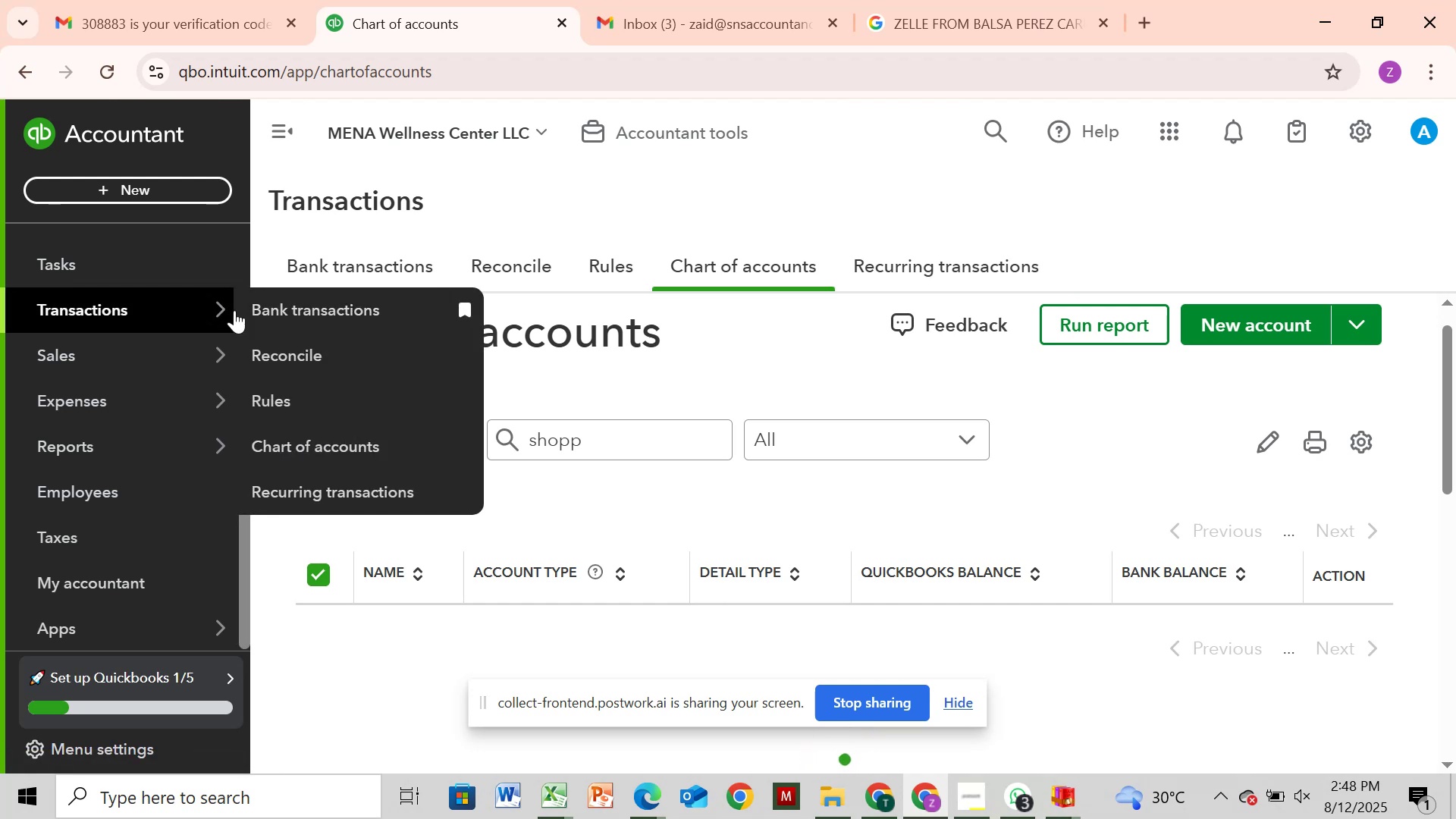 
wait(8.78)
 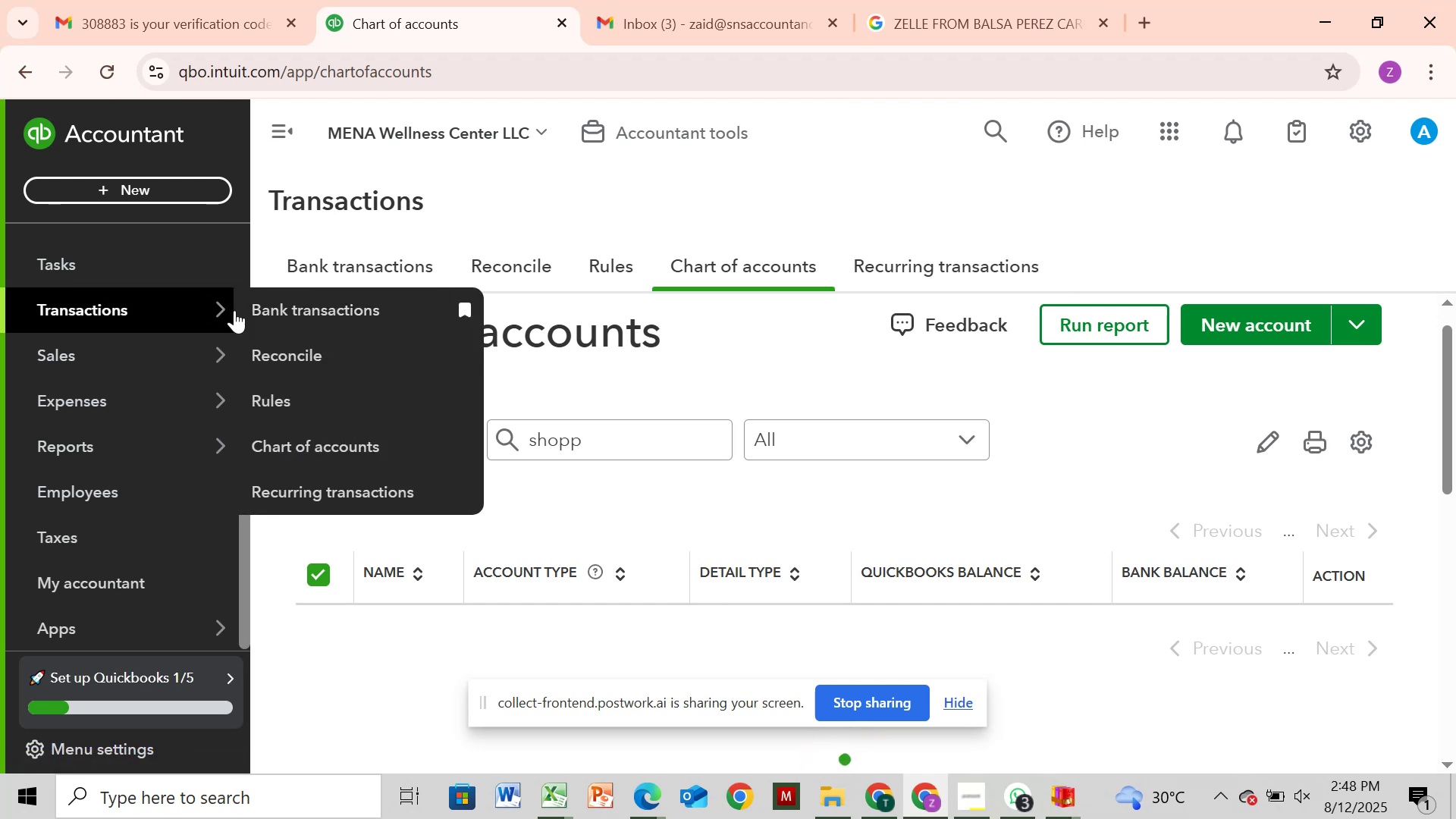 
scroll: coordinate [879, 579], scroll_direction: up, amount: 2.0
 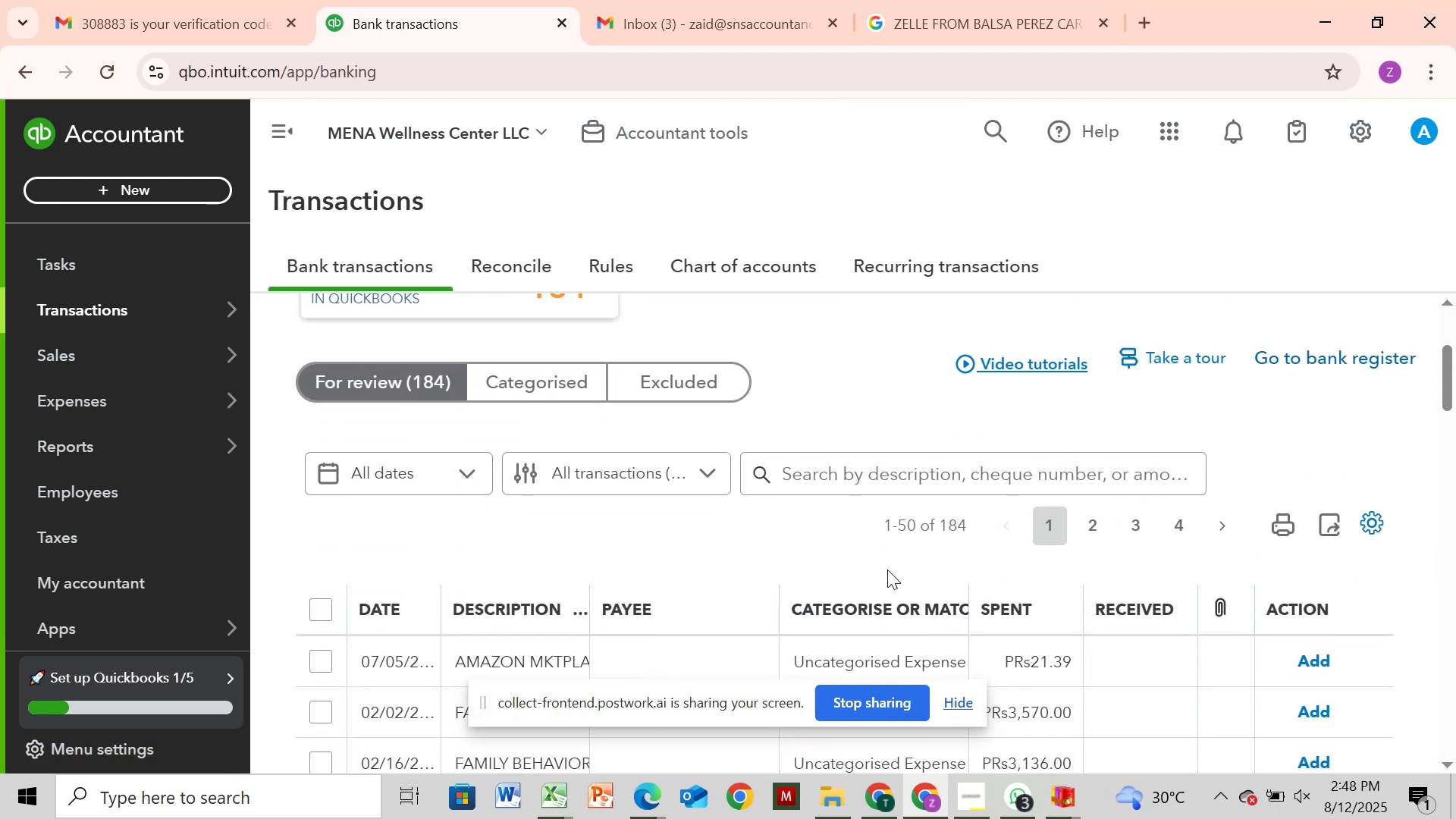 
scroll: coordinate [887, 570], scroll_direction: down, amount: 2.0
 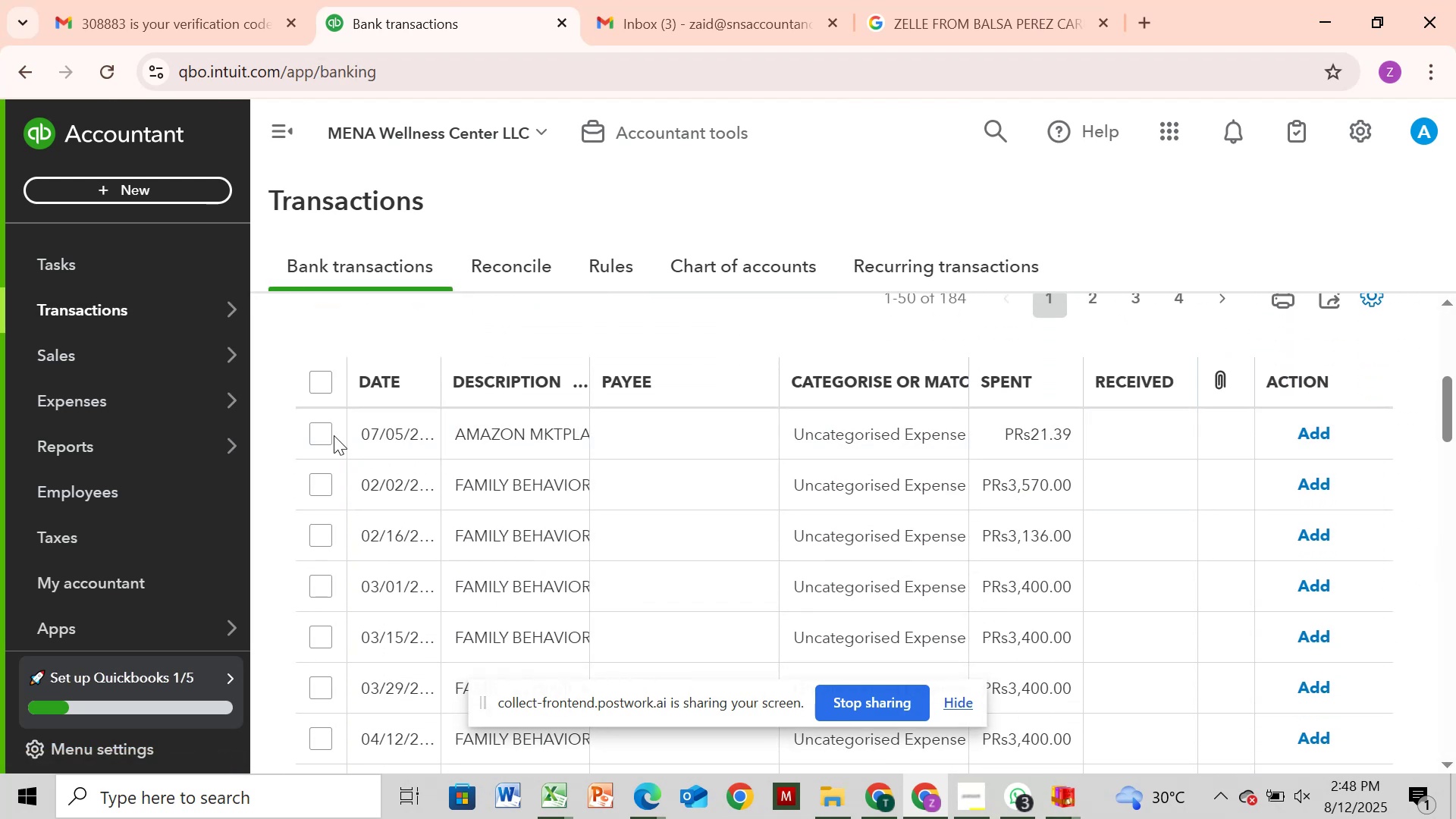 
left_click([332, 434])
 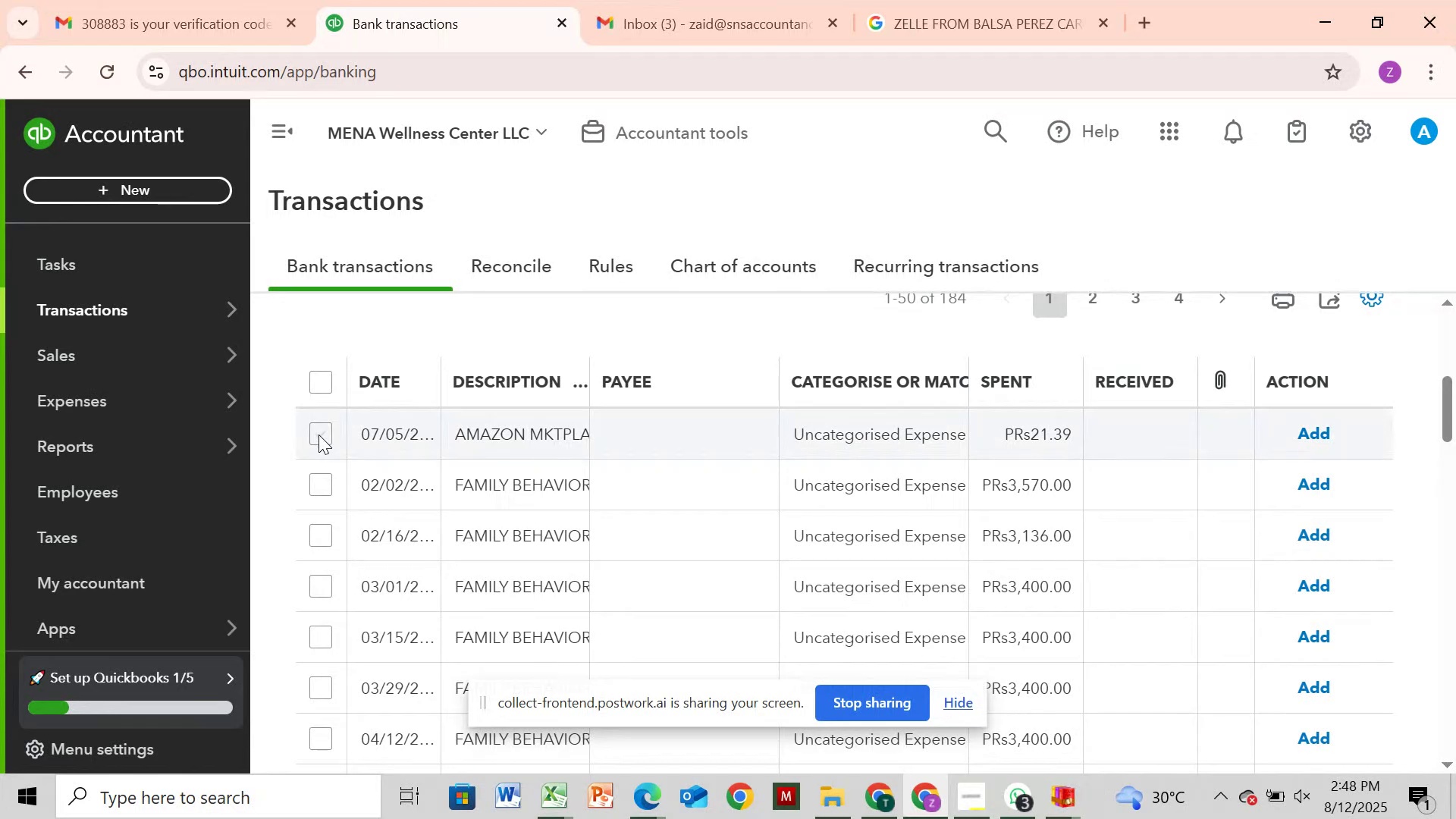 
left_click([318, 435])
 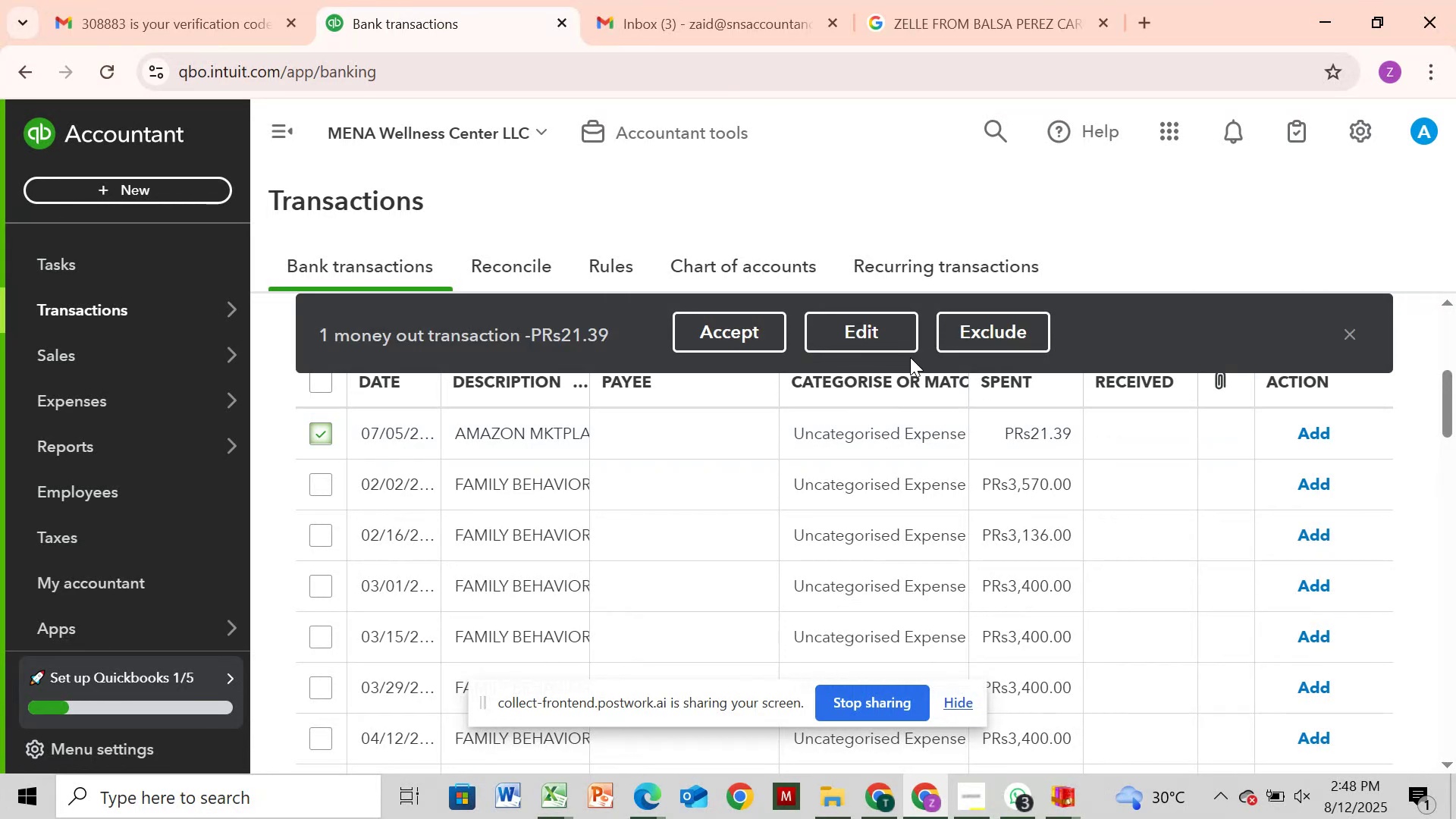 
left_click([903, 340])
 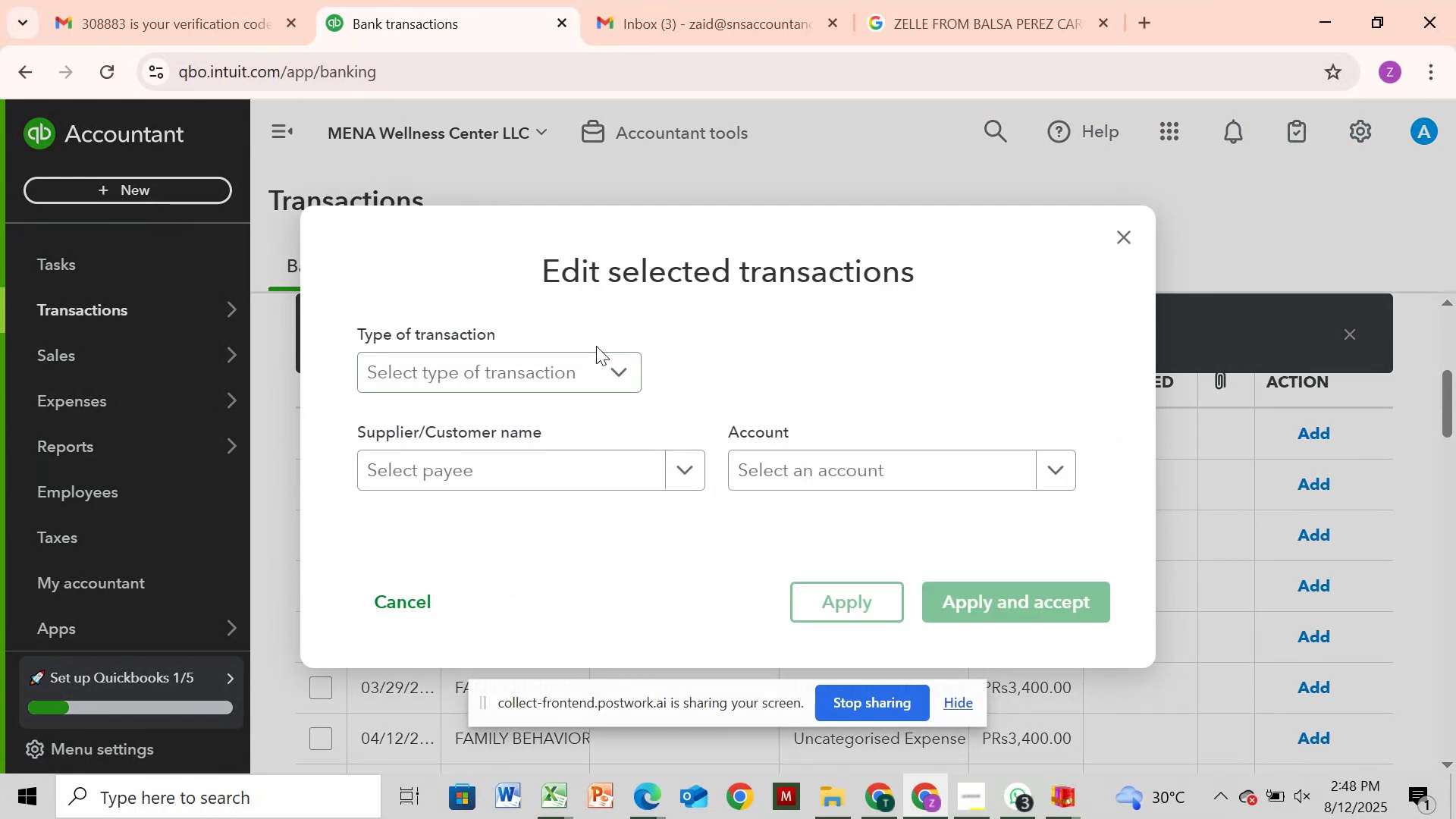 
left_click([597, 364])
 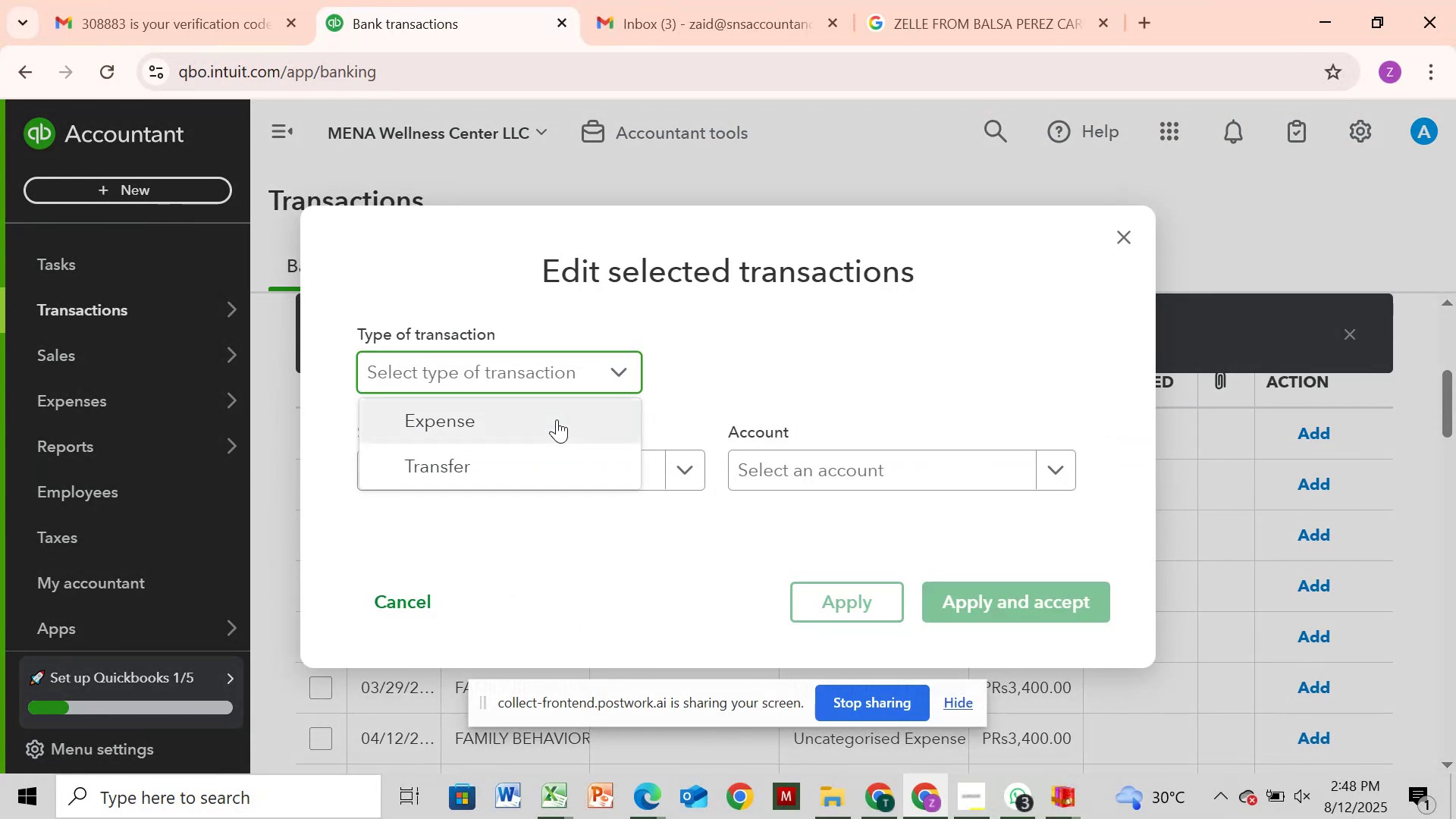 
left_click([557, 420])
 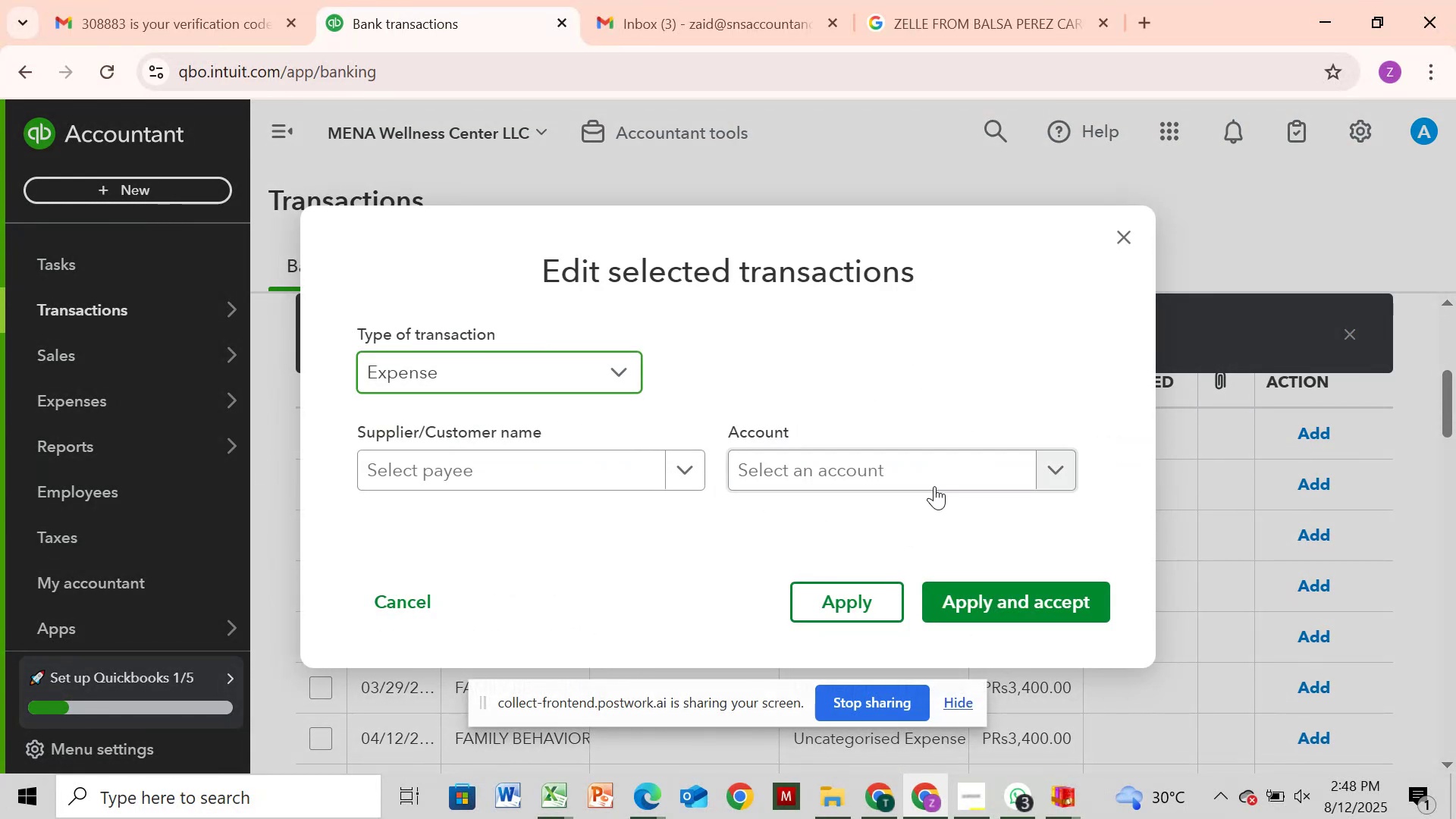 
left_click([940, 479])
 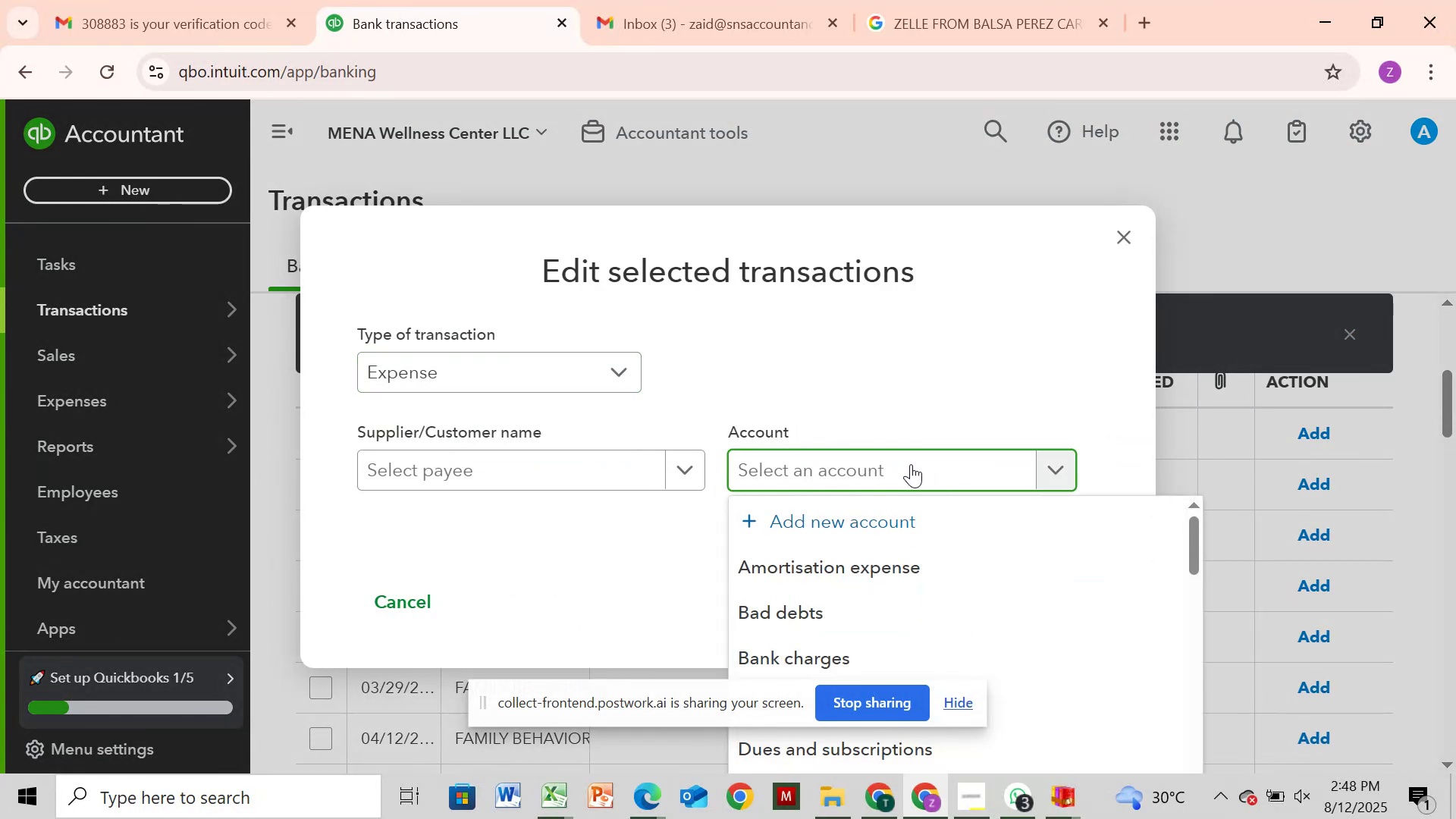 
type(sh)
 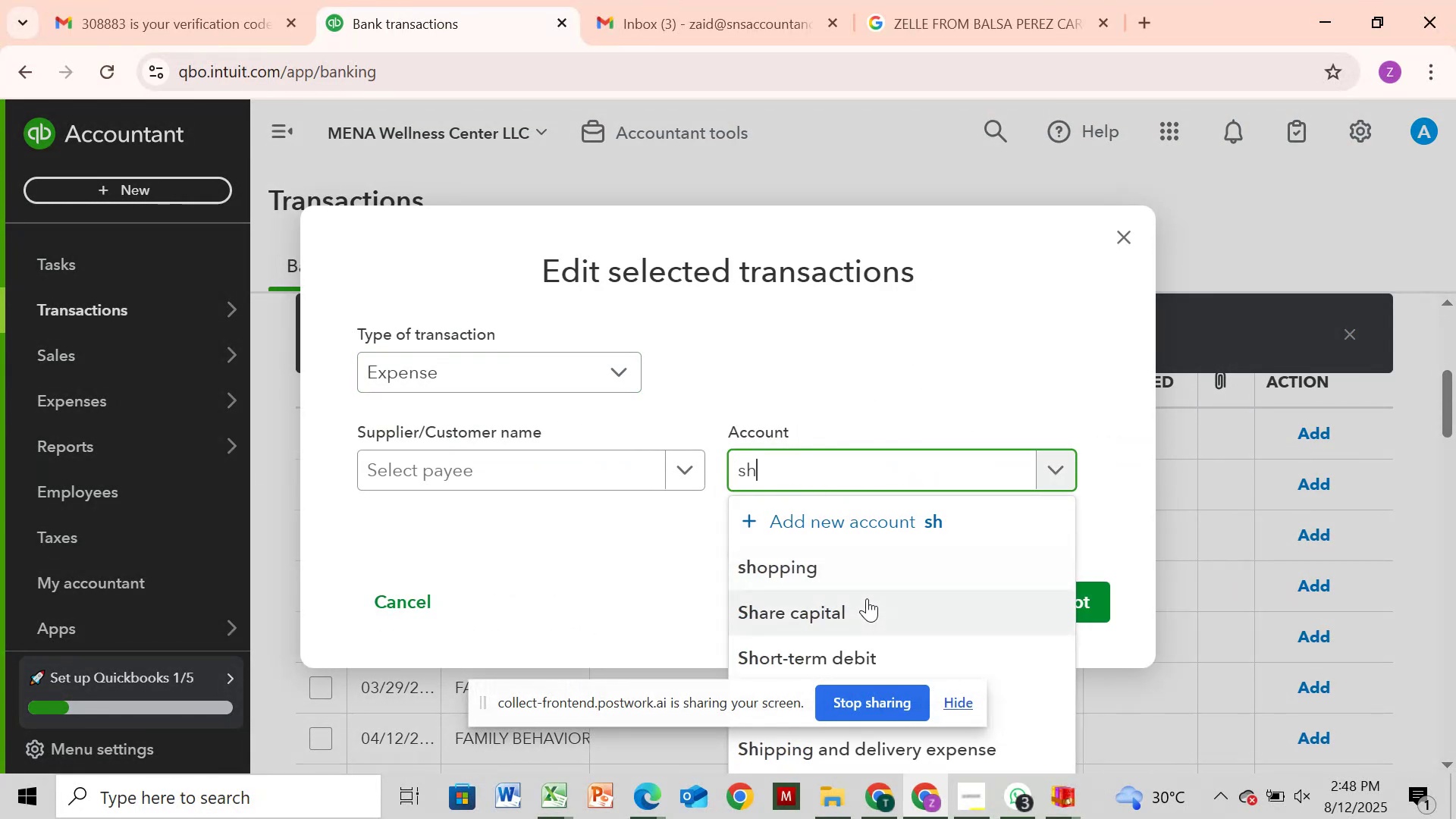 
left_click([839, 566])
 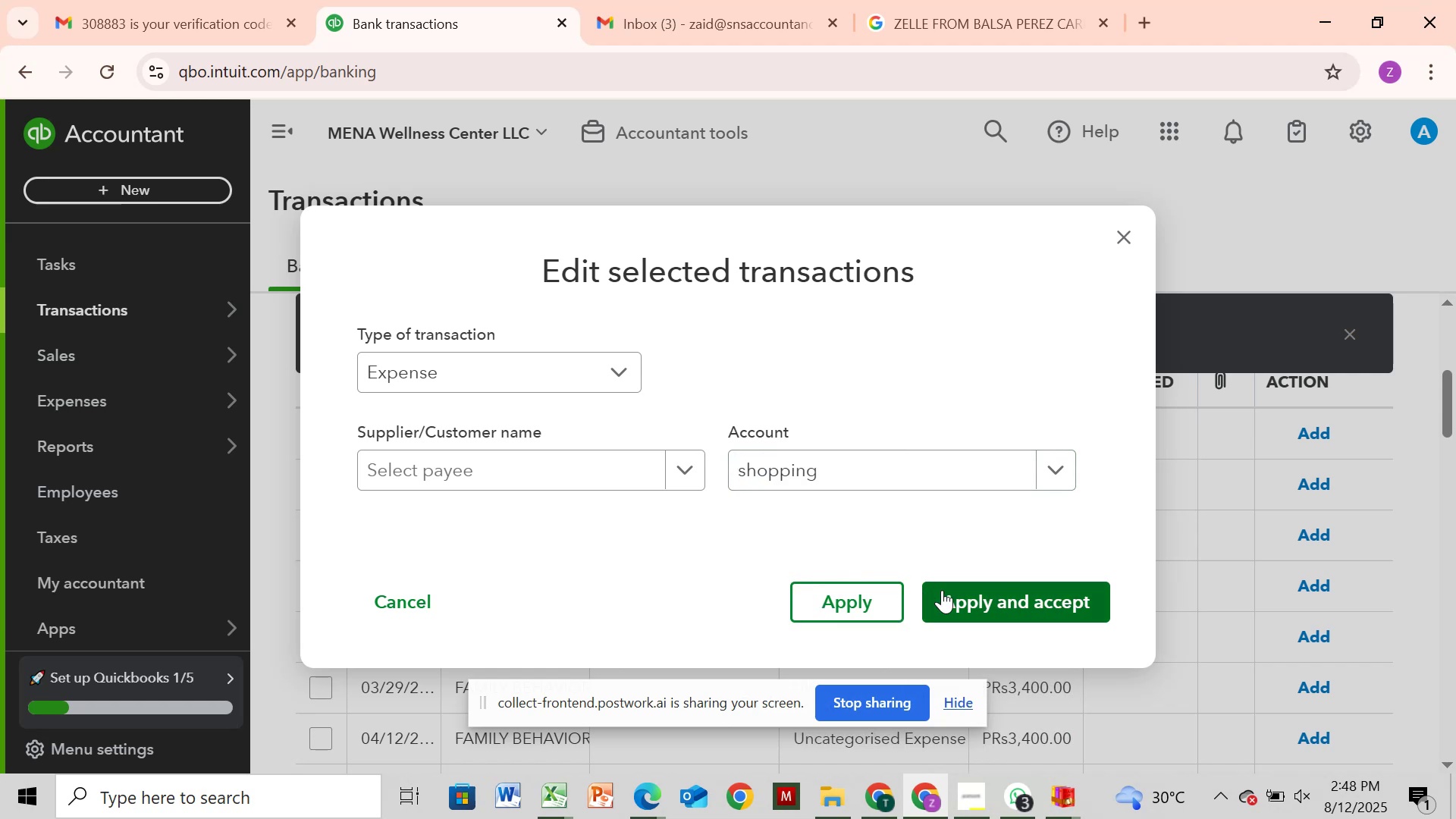 
left_click([949, 592])
 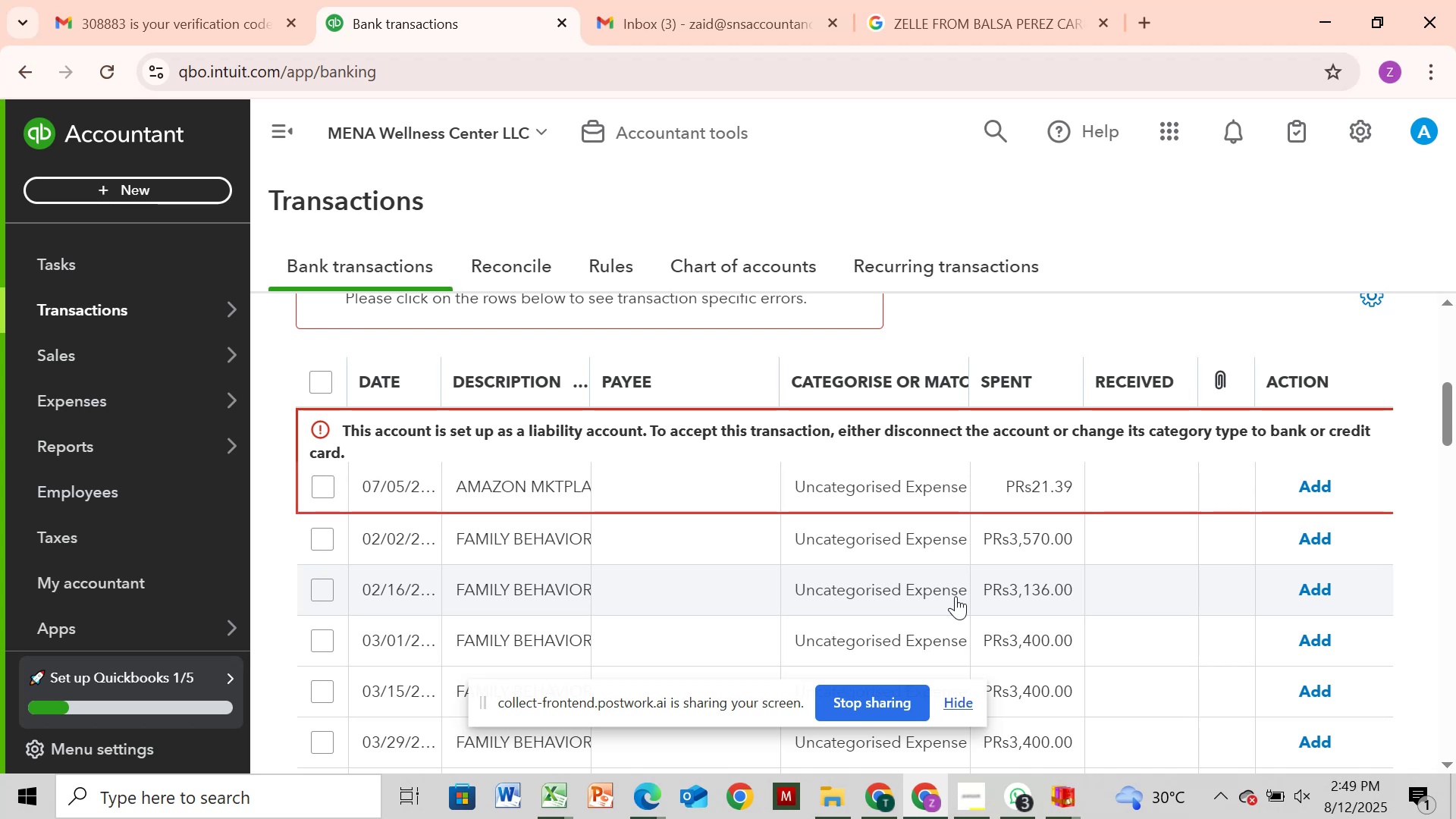 
wait(39.48)
 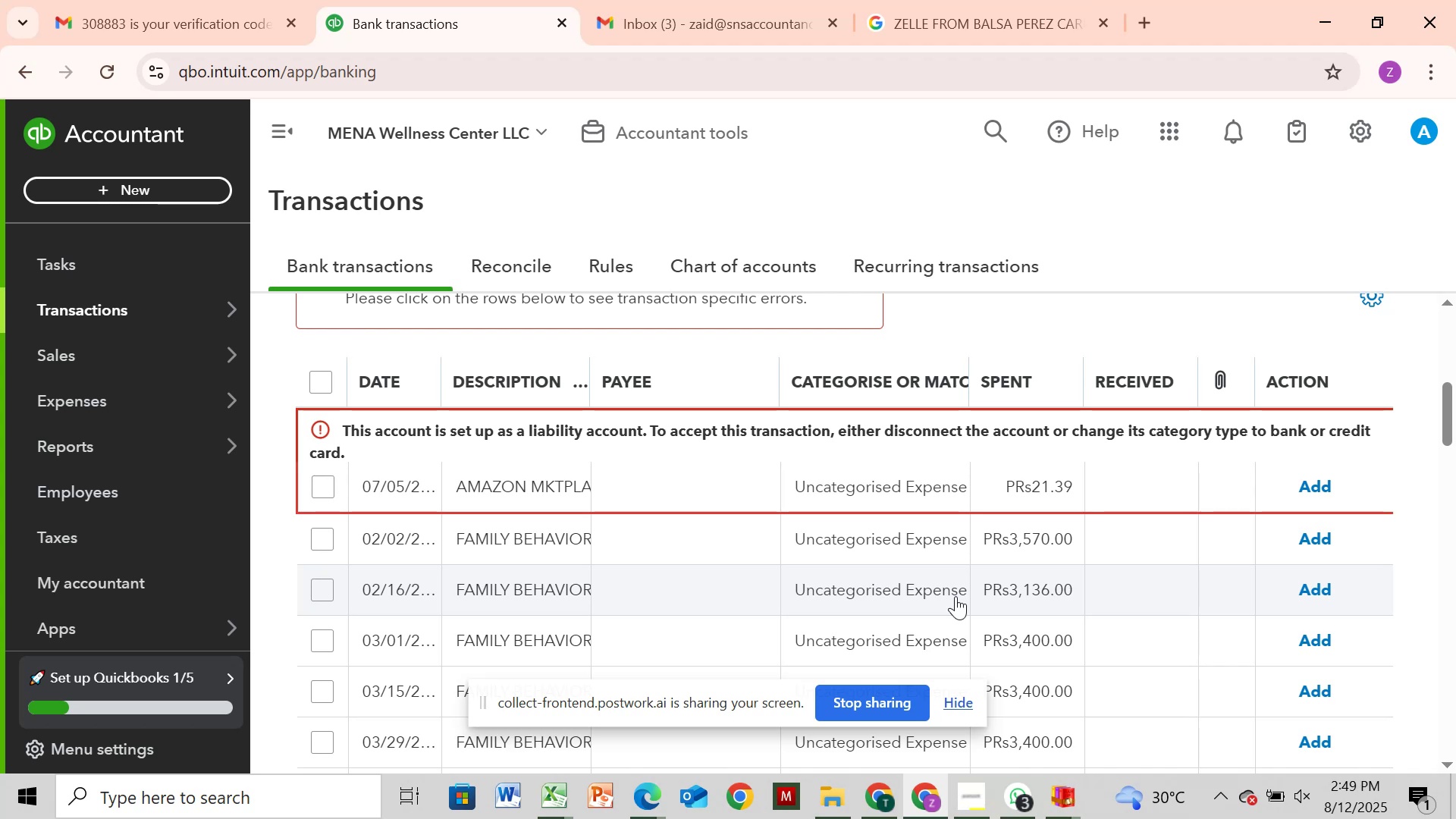 
left_click([1009, 127])
 